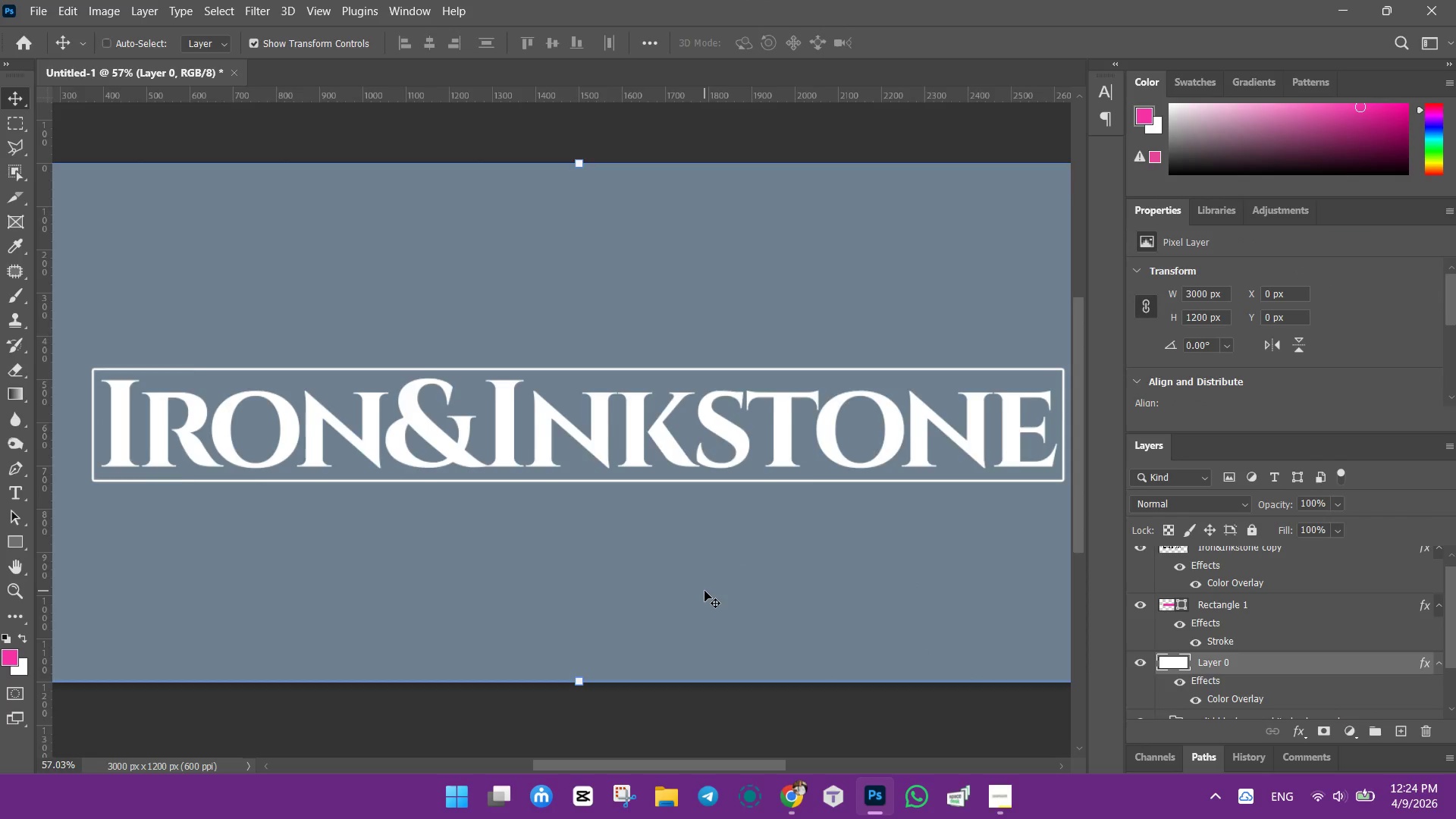 
key(Control+0)
 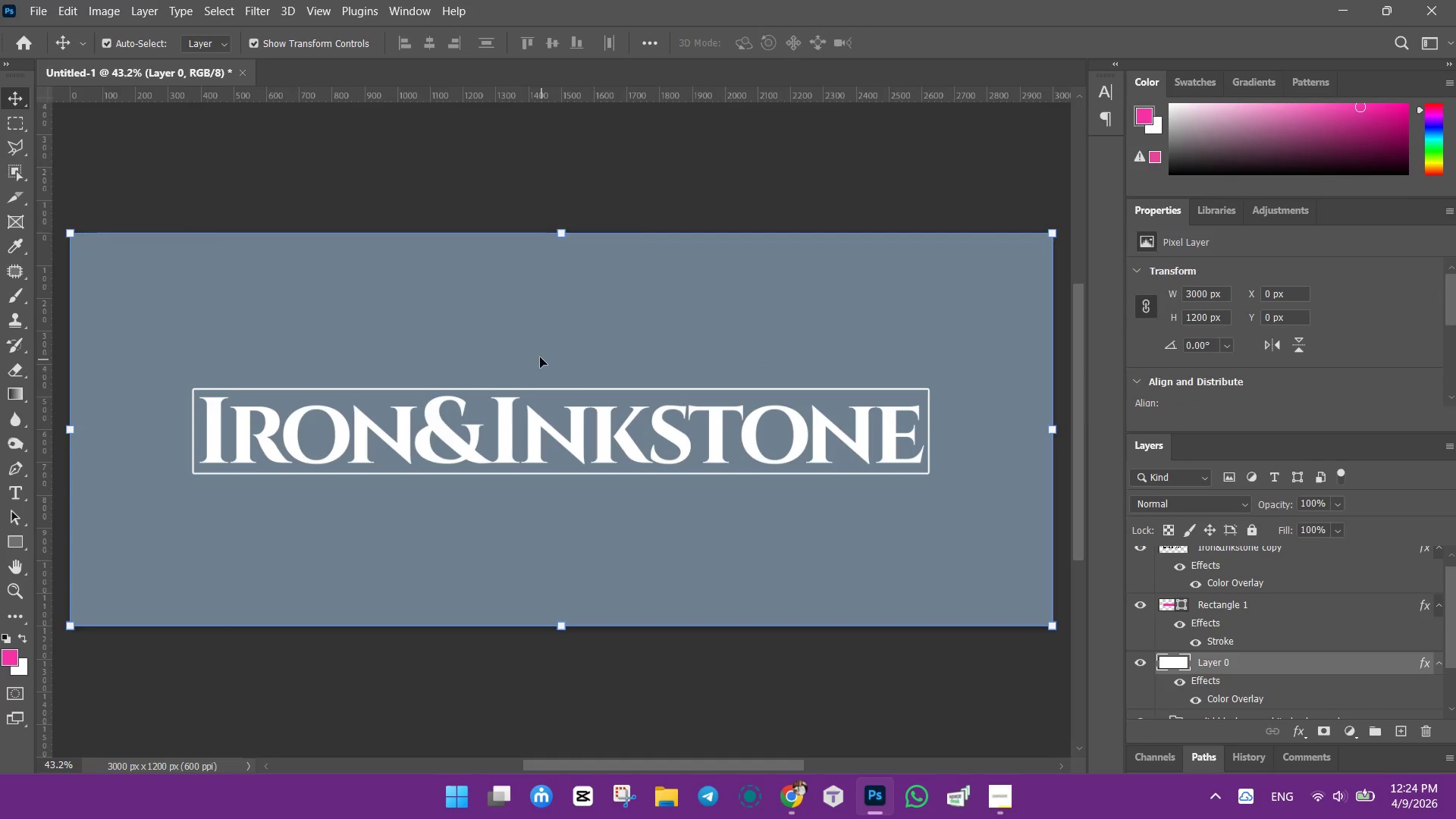 
left_click([541, 391])
 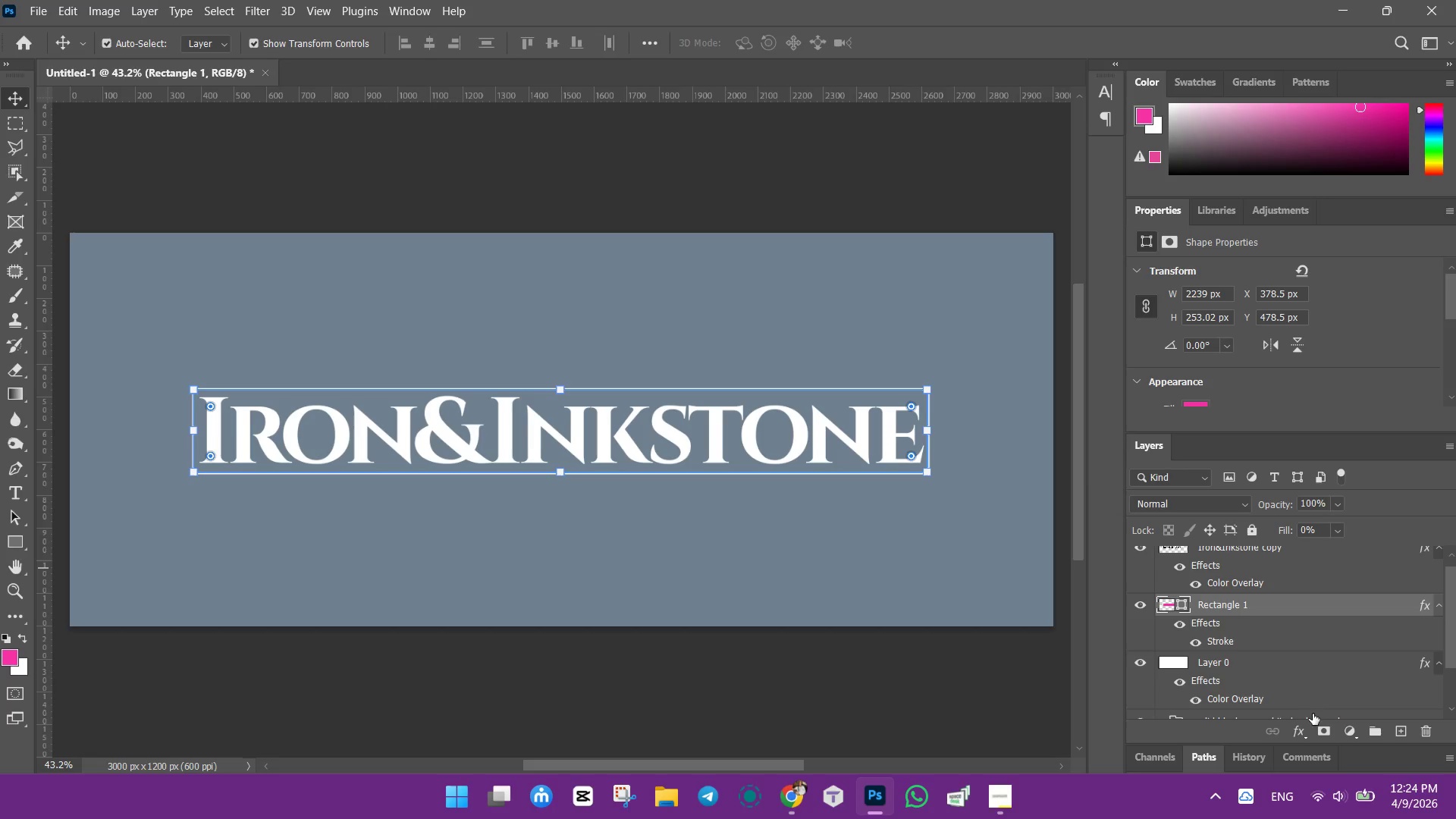 
left_click([1301, 730])
 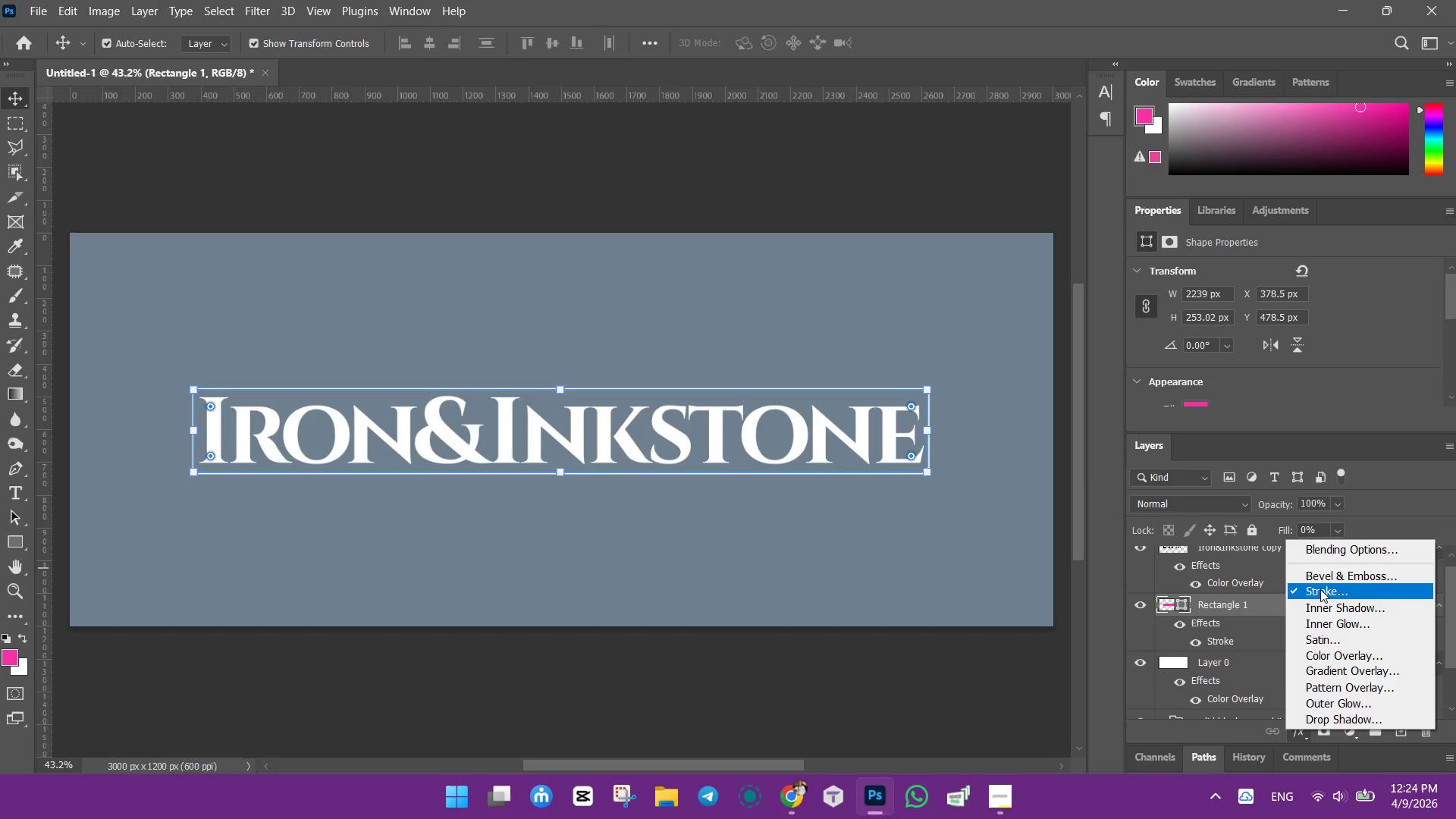 
left_click([1320, 589])
 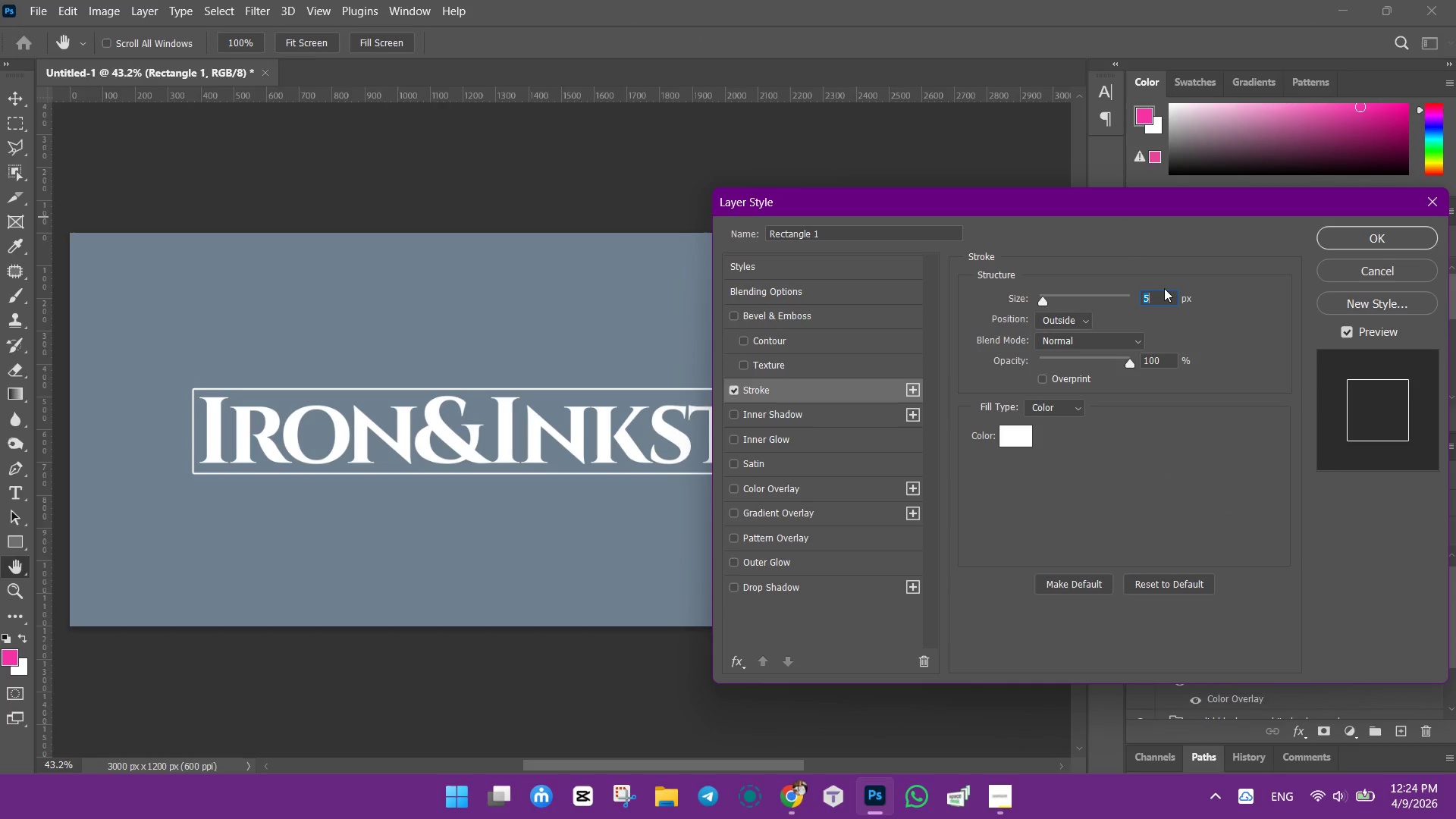 
key(3)
 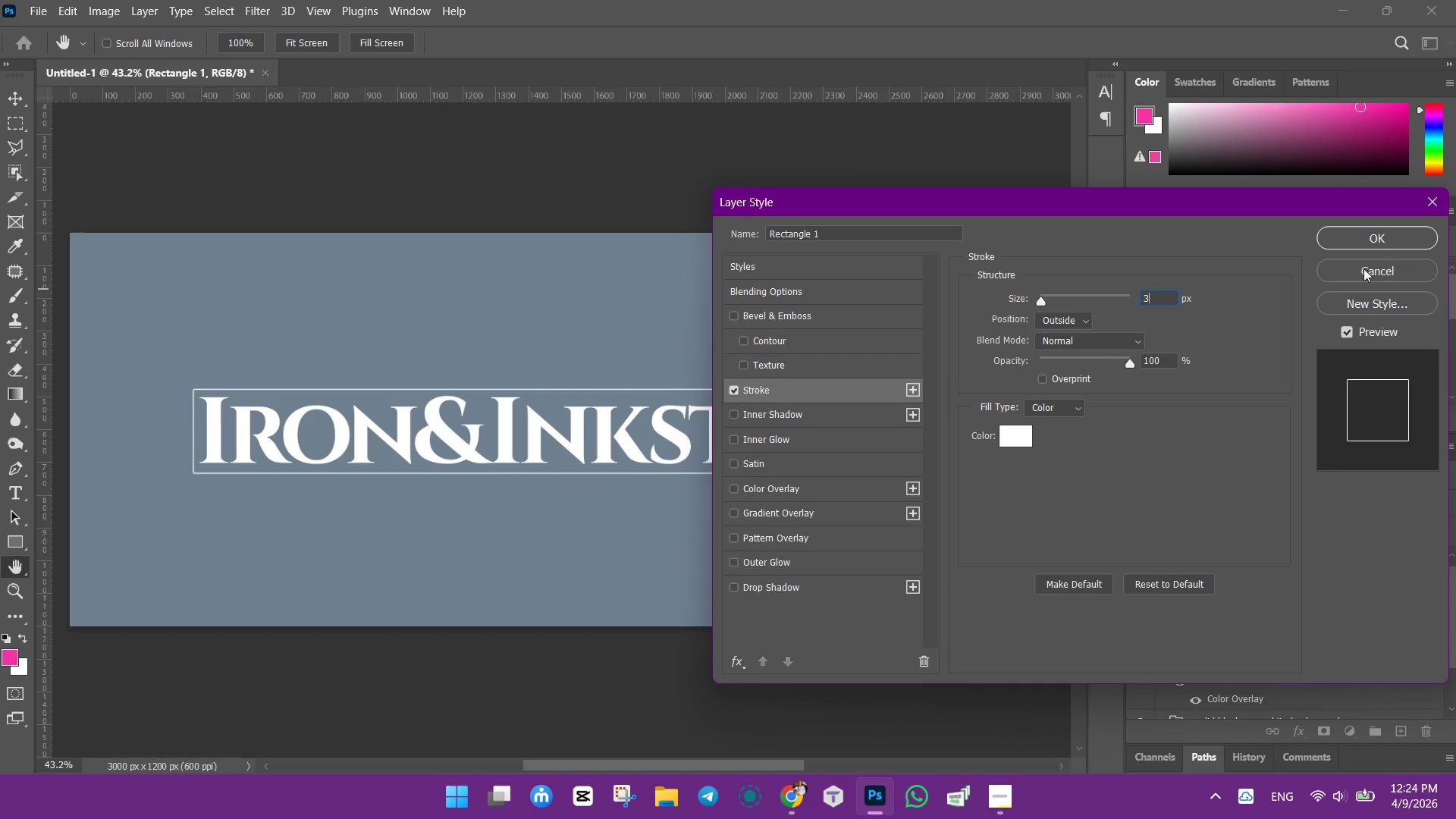 
left_click([1372, 238])
 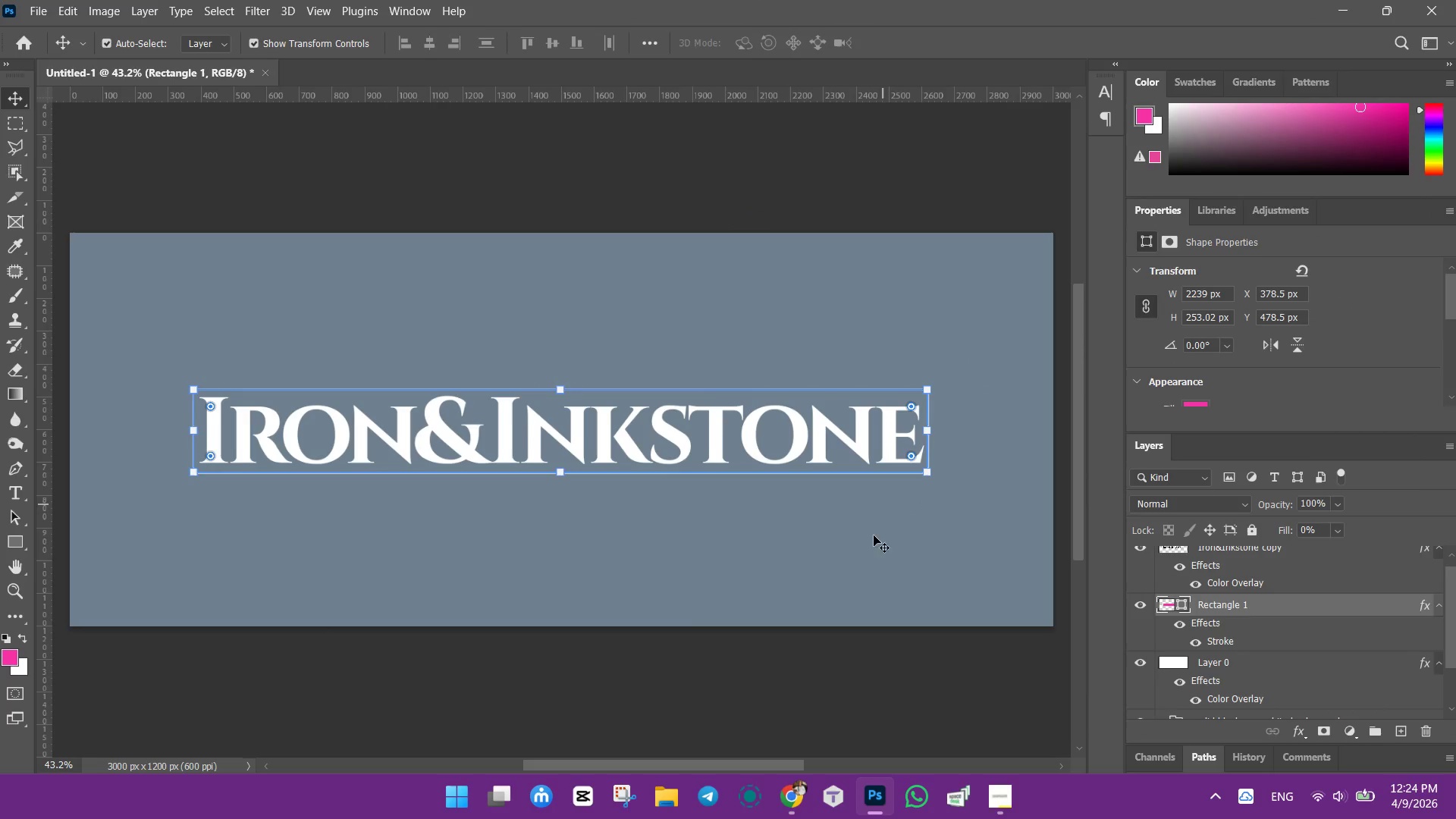 
left_click([875, 544])
 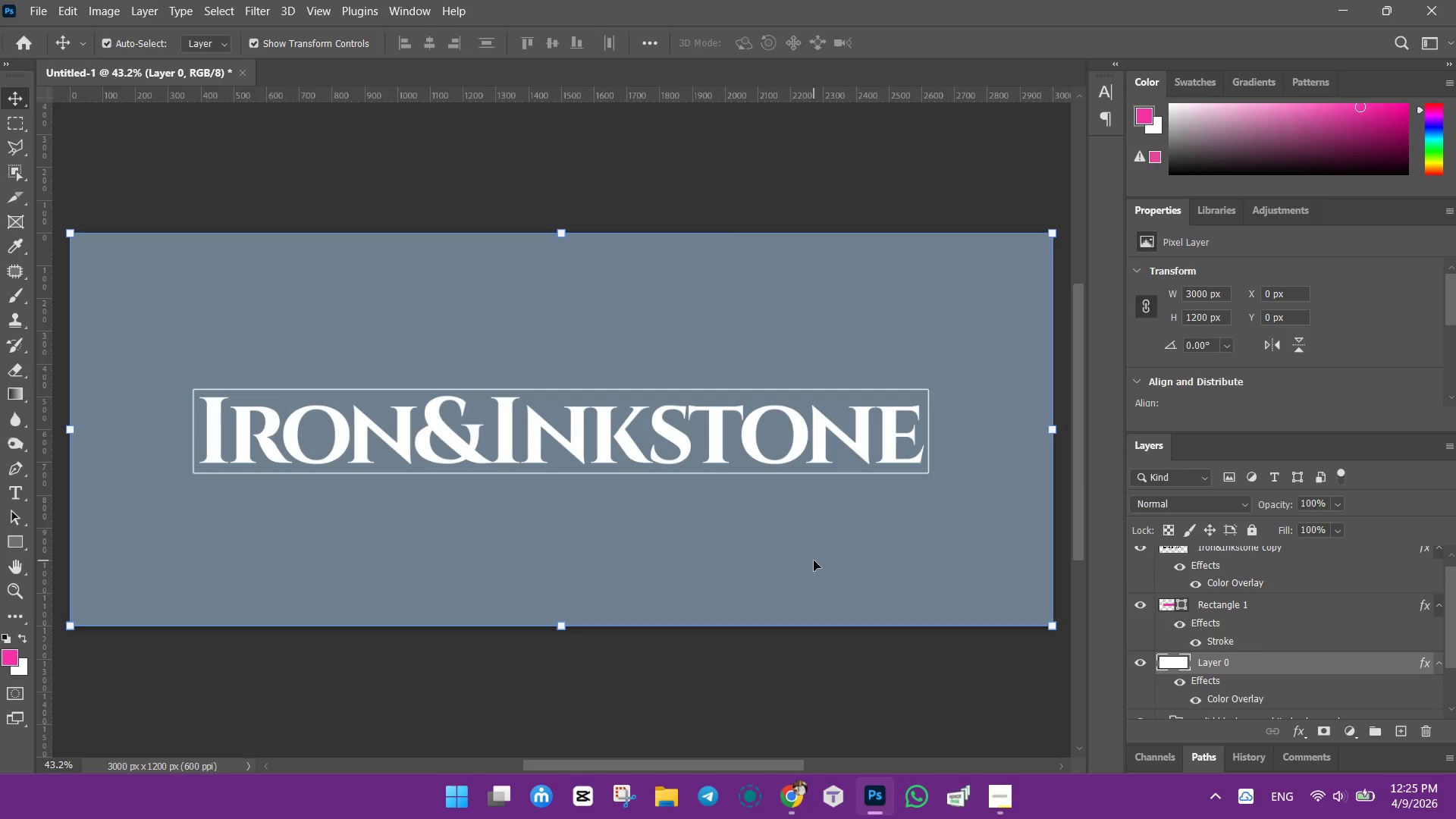 
wait(6.33)
 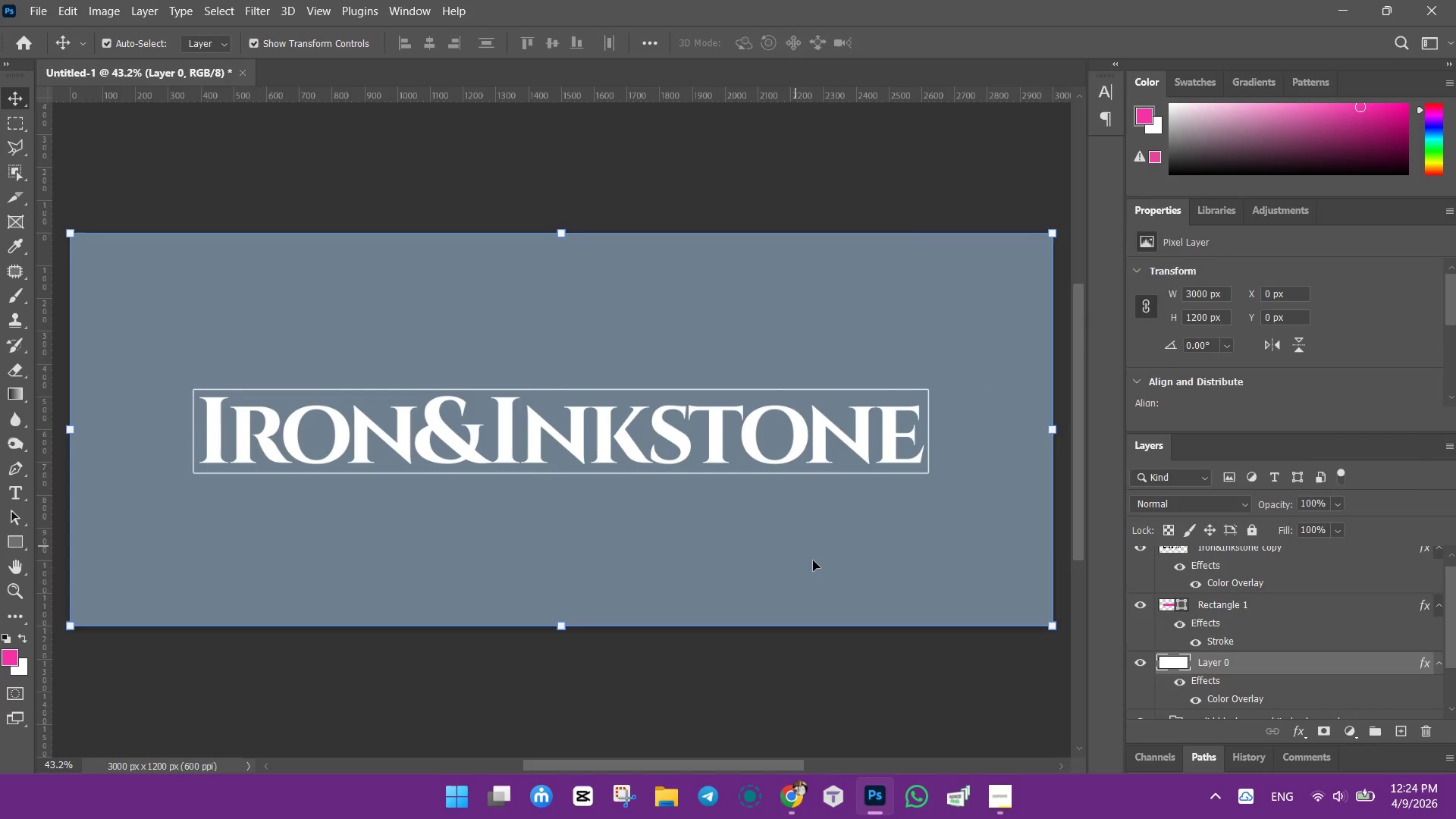 
left_click([1235, 607])
 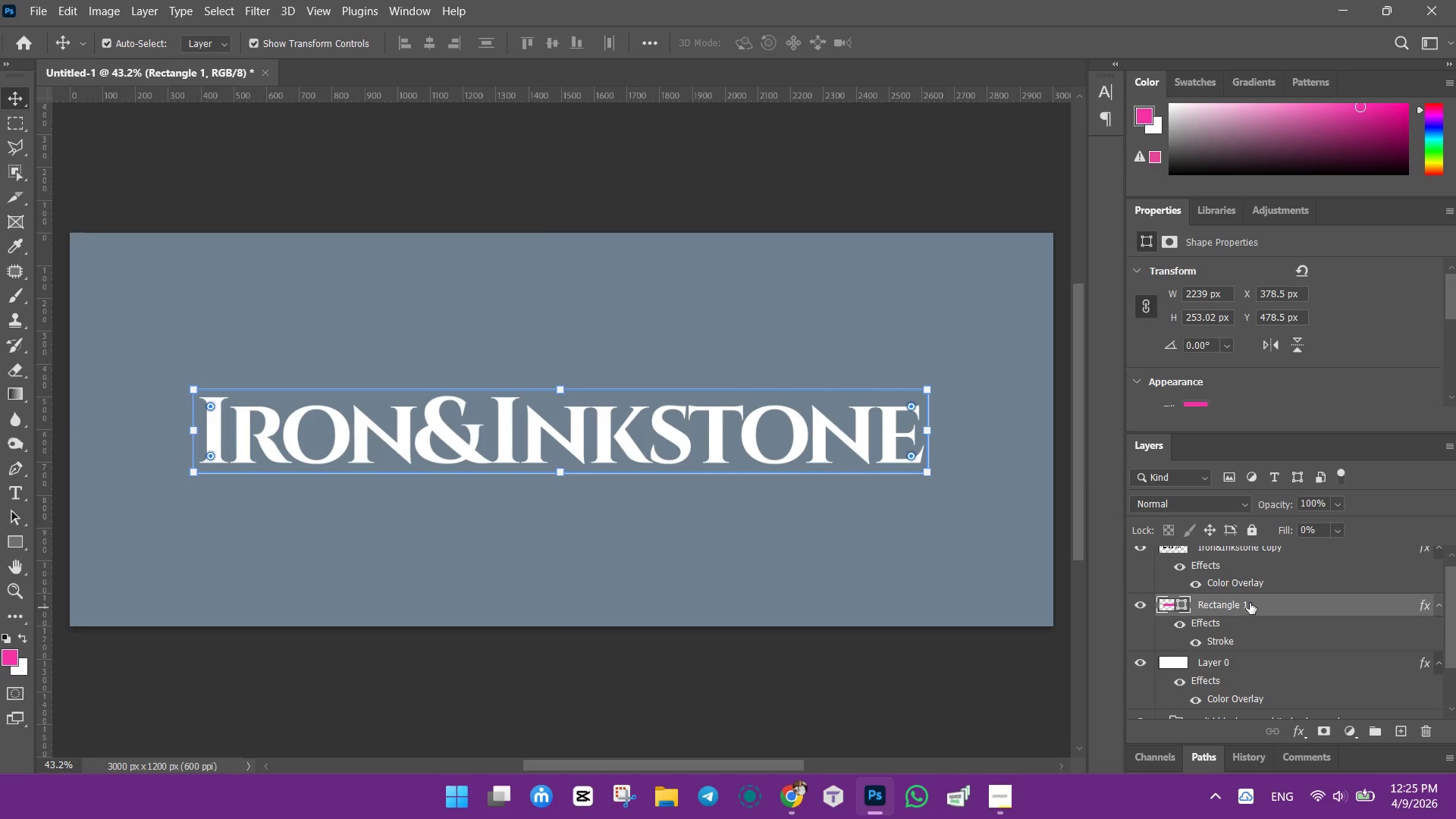 
key(Control+J)
 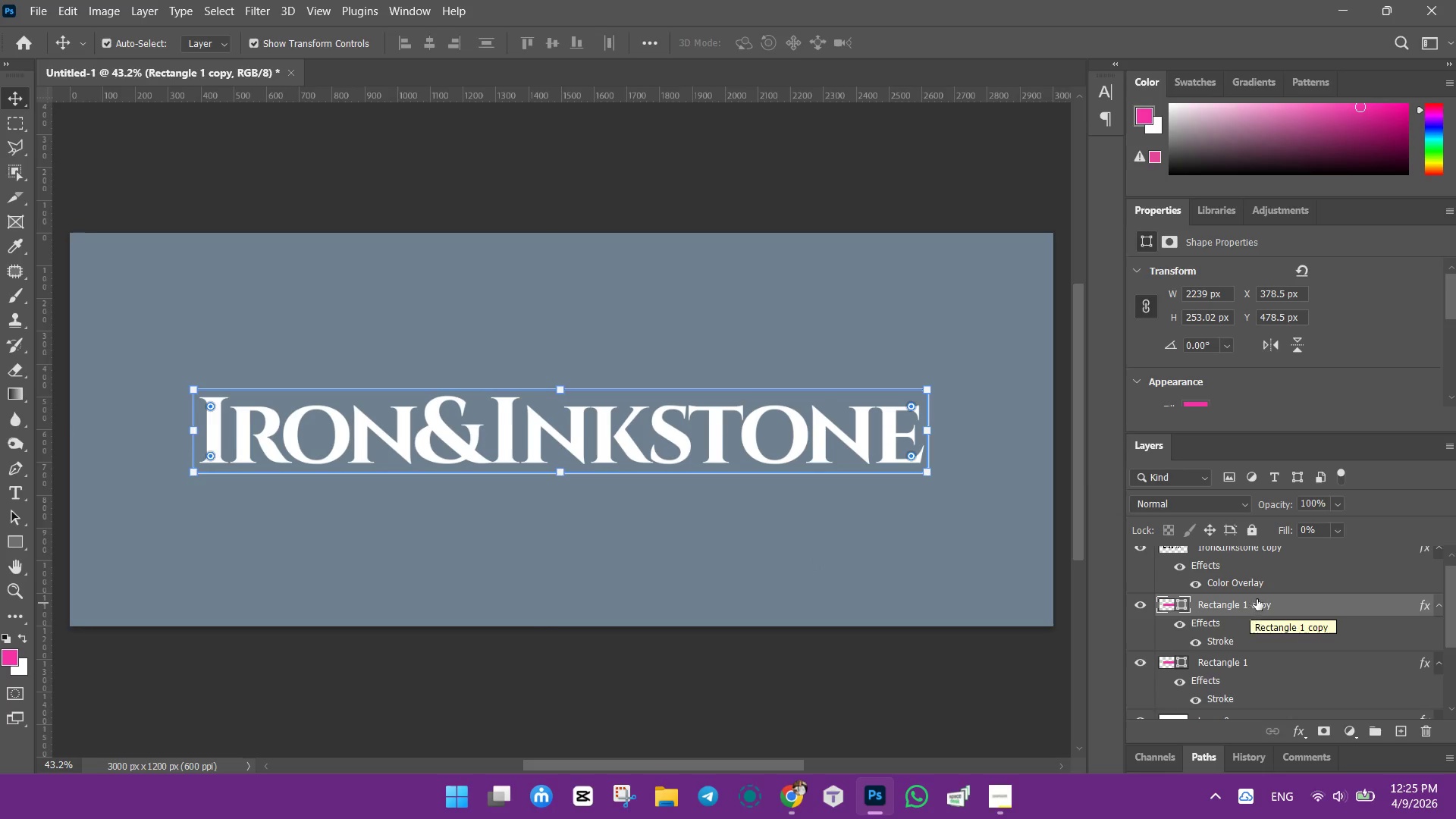 
scroll: coordinate [1234, 573], scroll_direction: up, amount: 3.0
 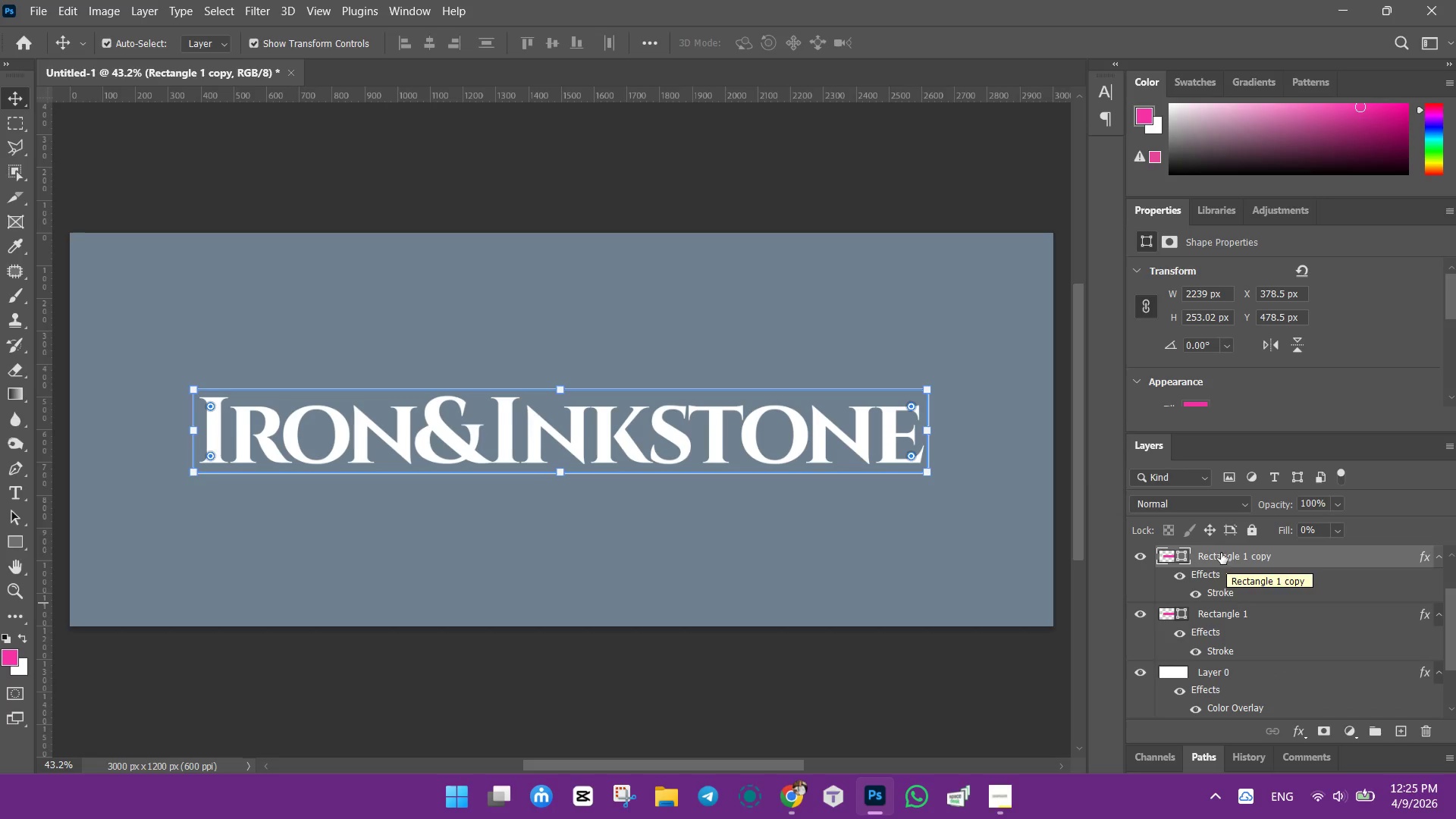 
left_click_drag(start_coordinate=[1221, 553], to_coordinate=[1226, 677])
 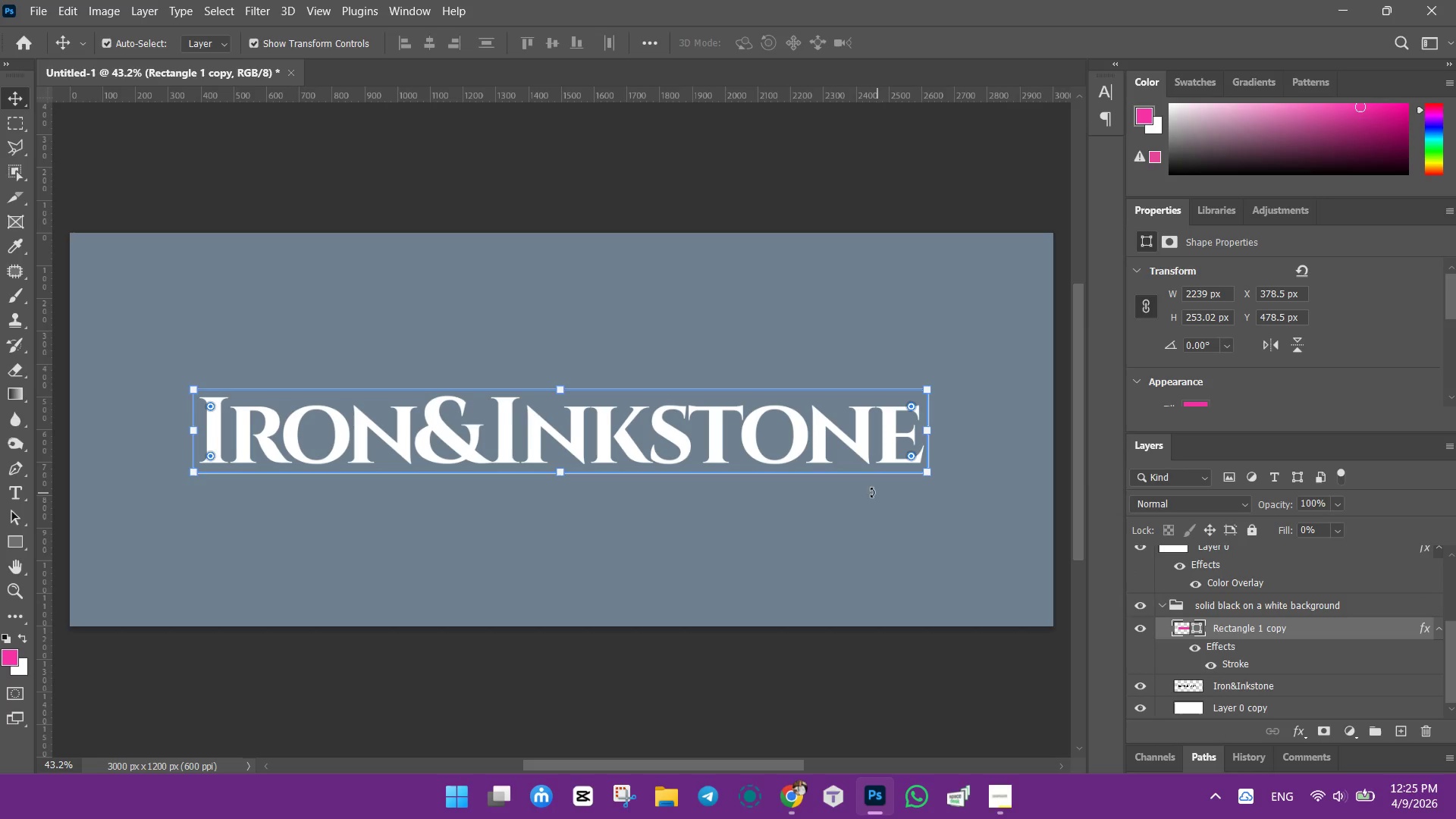 
left_click([885, 552])
 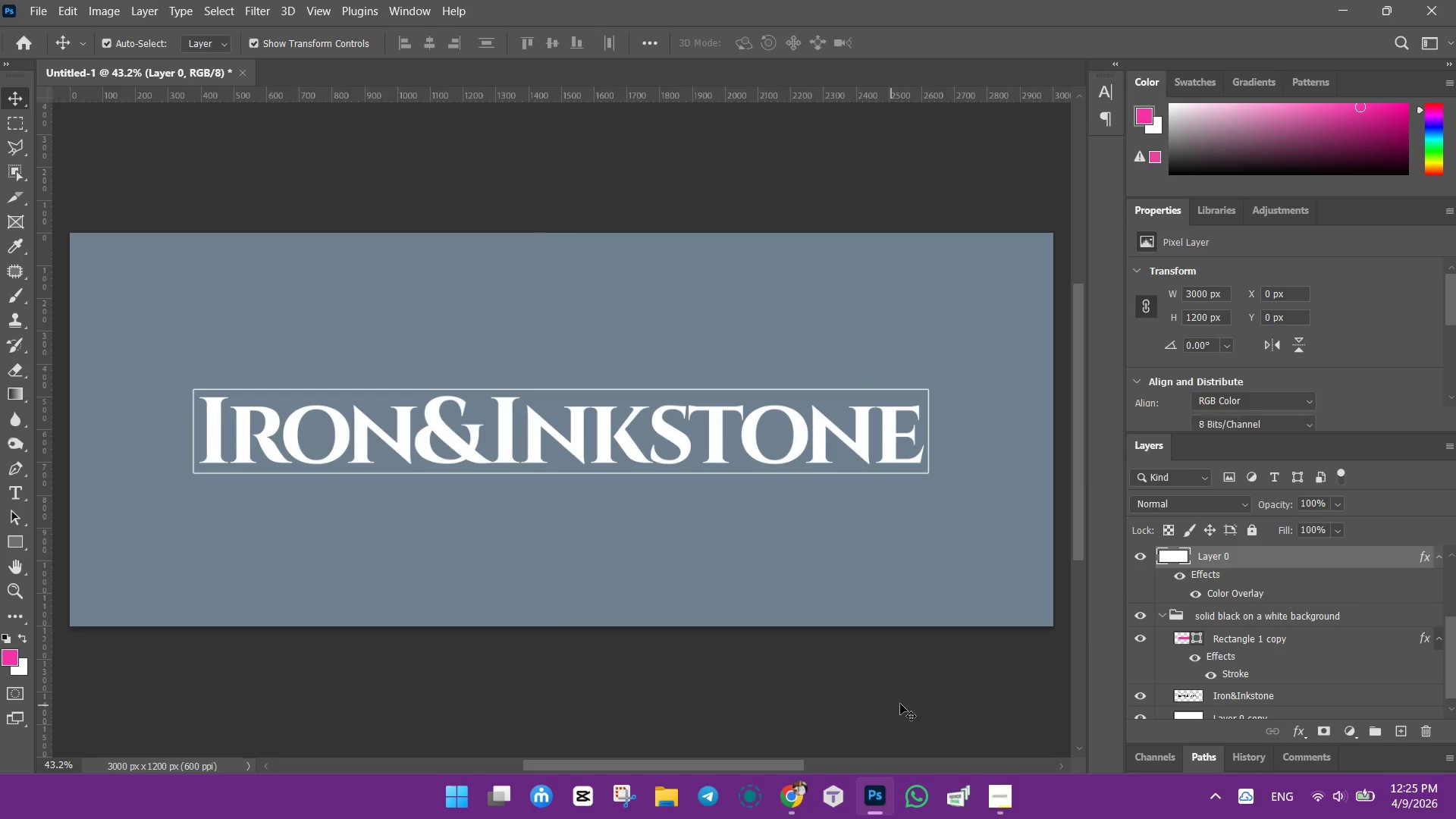 
left_click([1218, 557])
 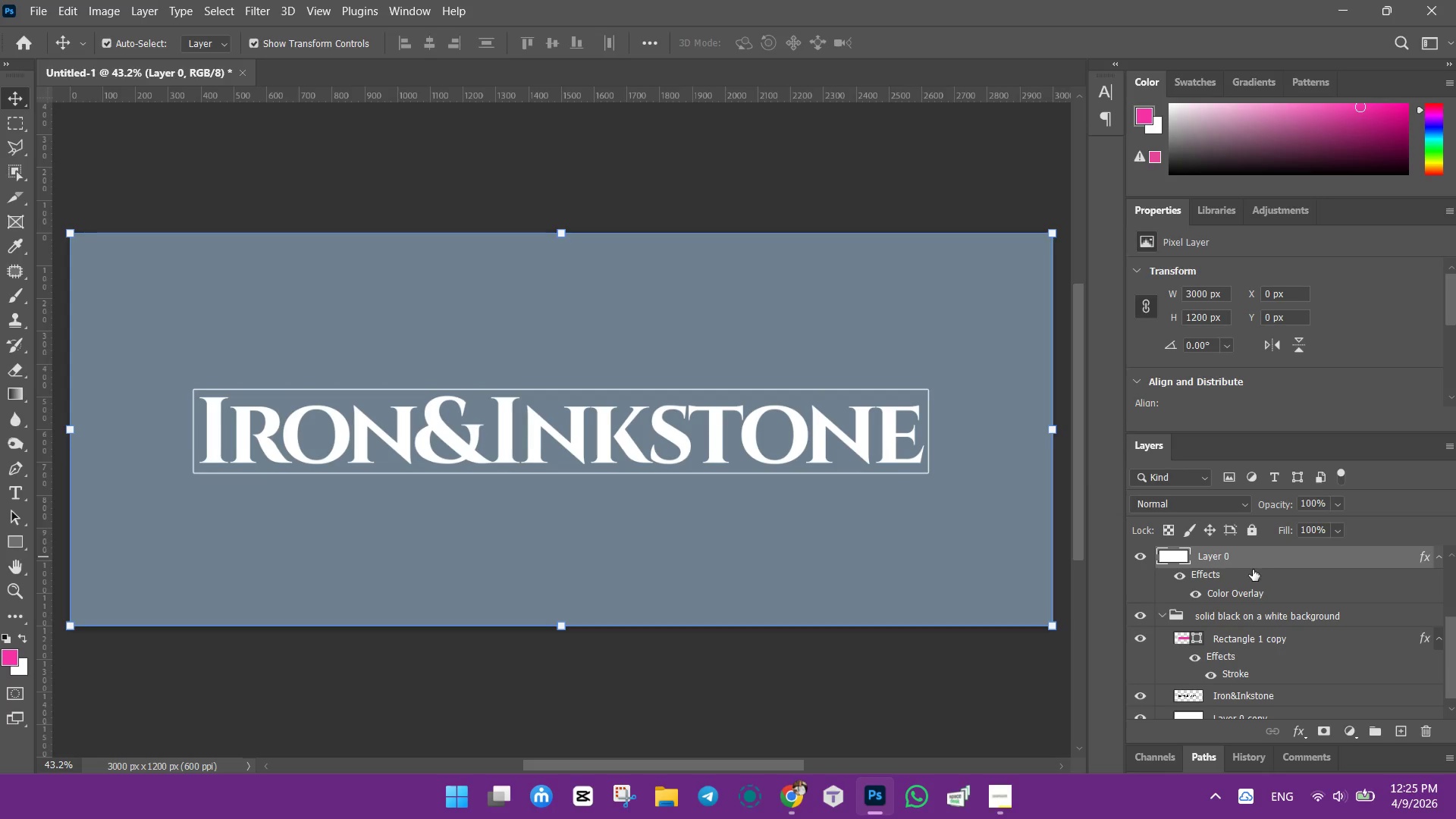 
scroll: coordinate [1244, 573], scroll_direction: up, amount: 2.0
 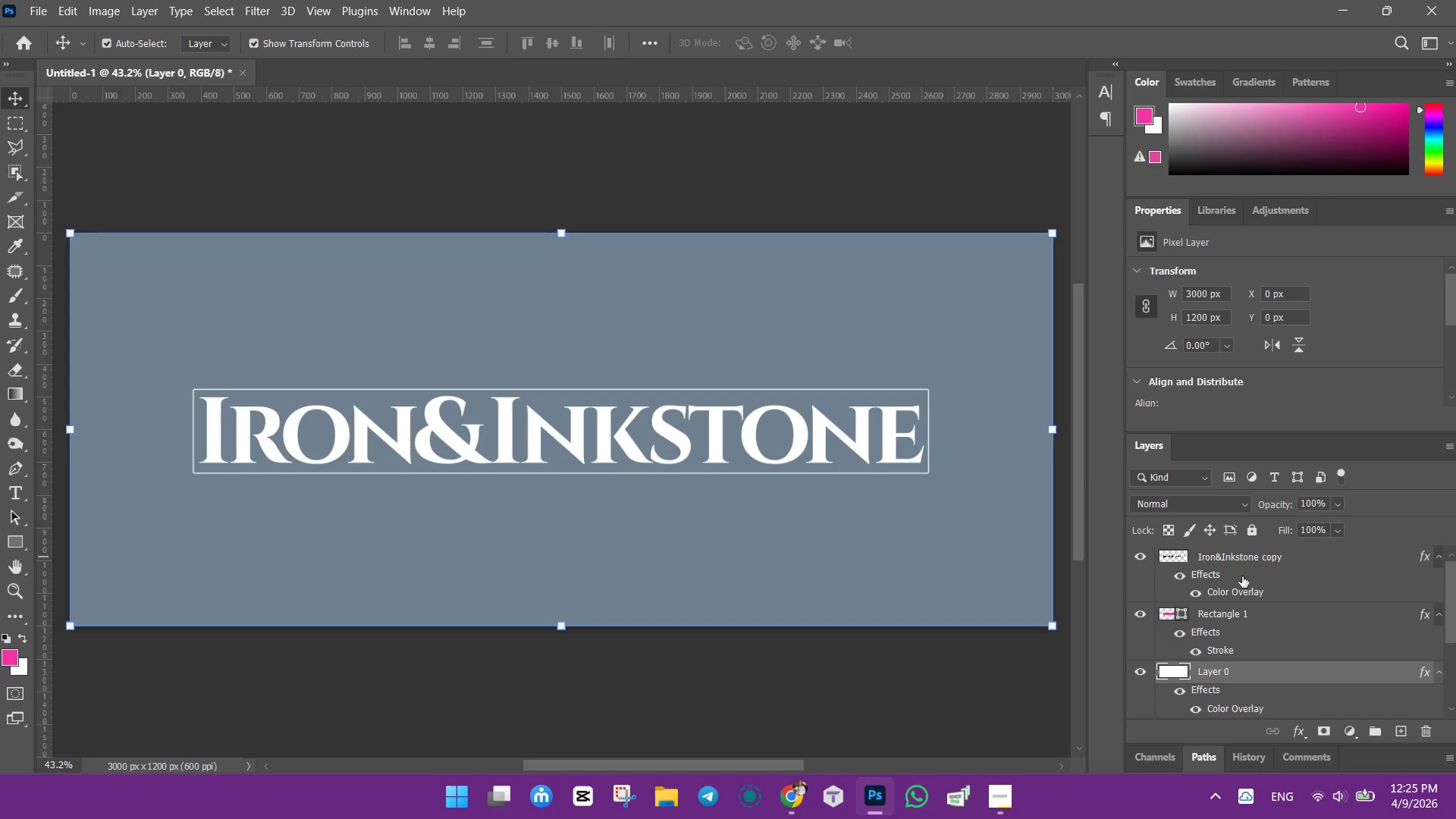 
left_click([1251, 555])
 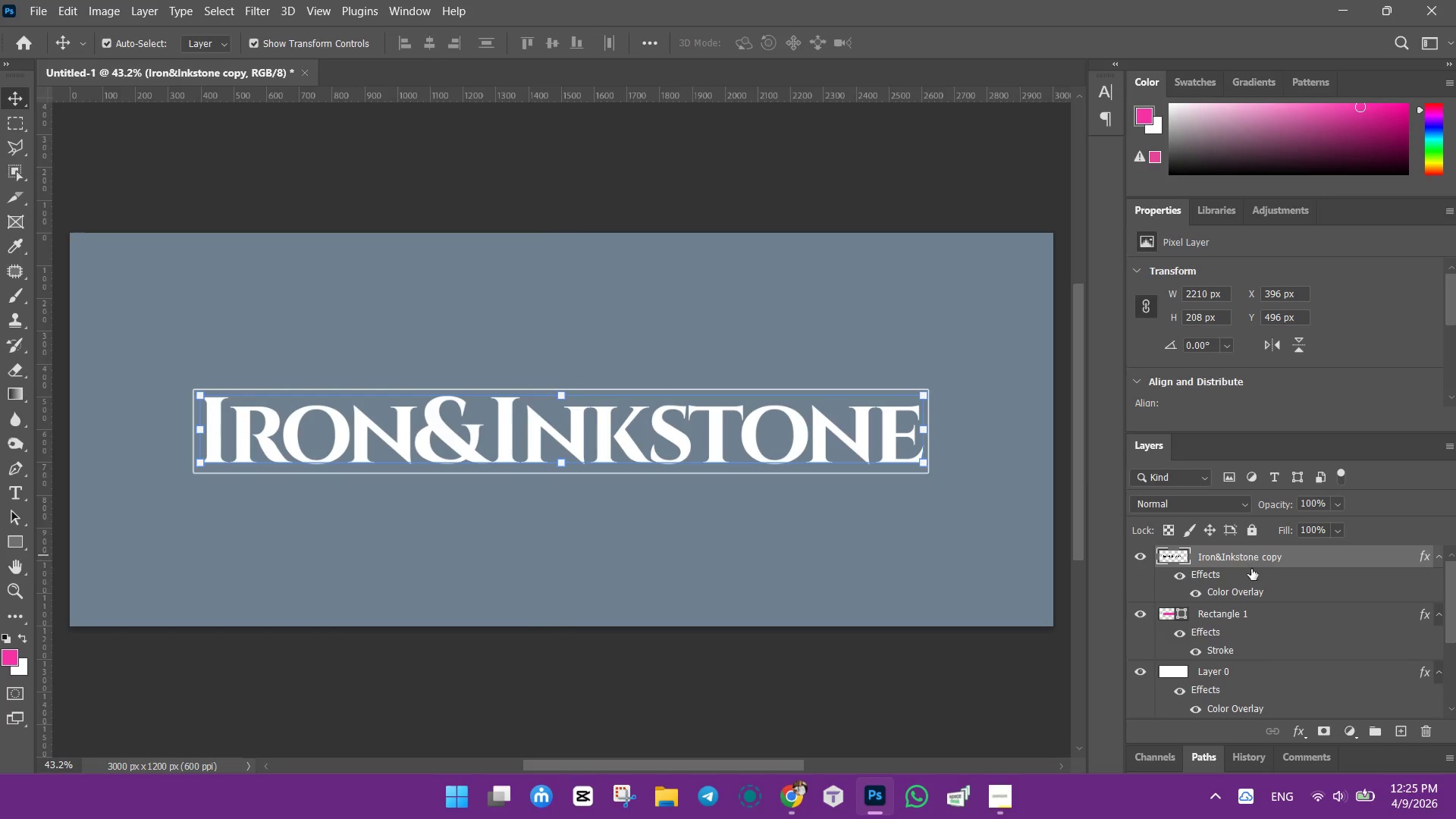 
scroll: coordinate [1242, 576], scroll_direction: up, amount: 1.0
 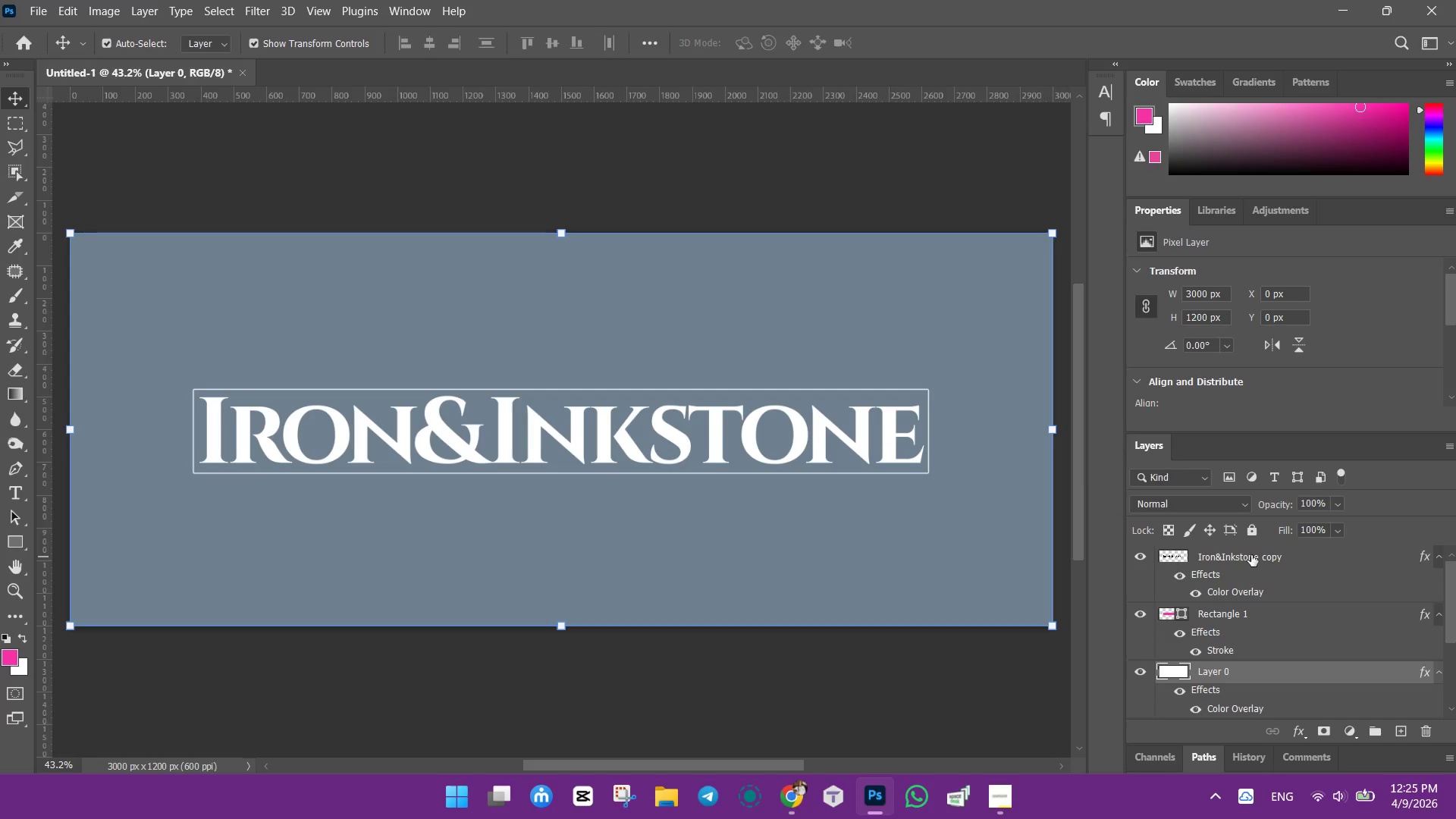 
hold_key(key=ControlLeft, duration=1.08)
left_click([1254, 610])
 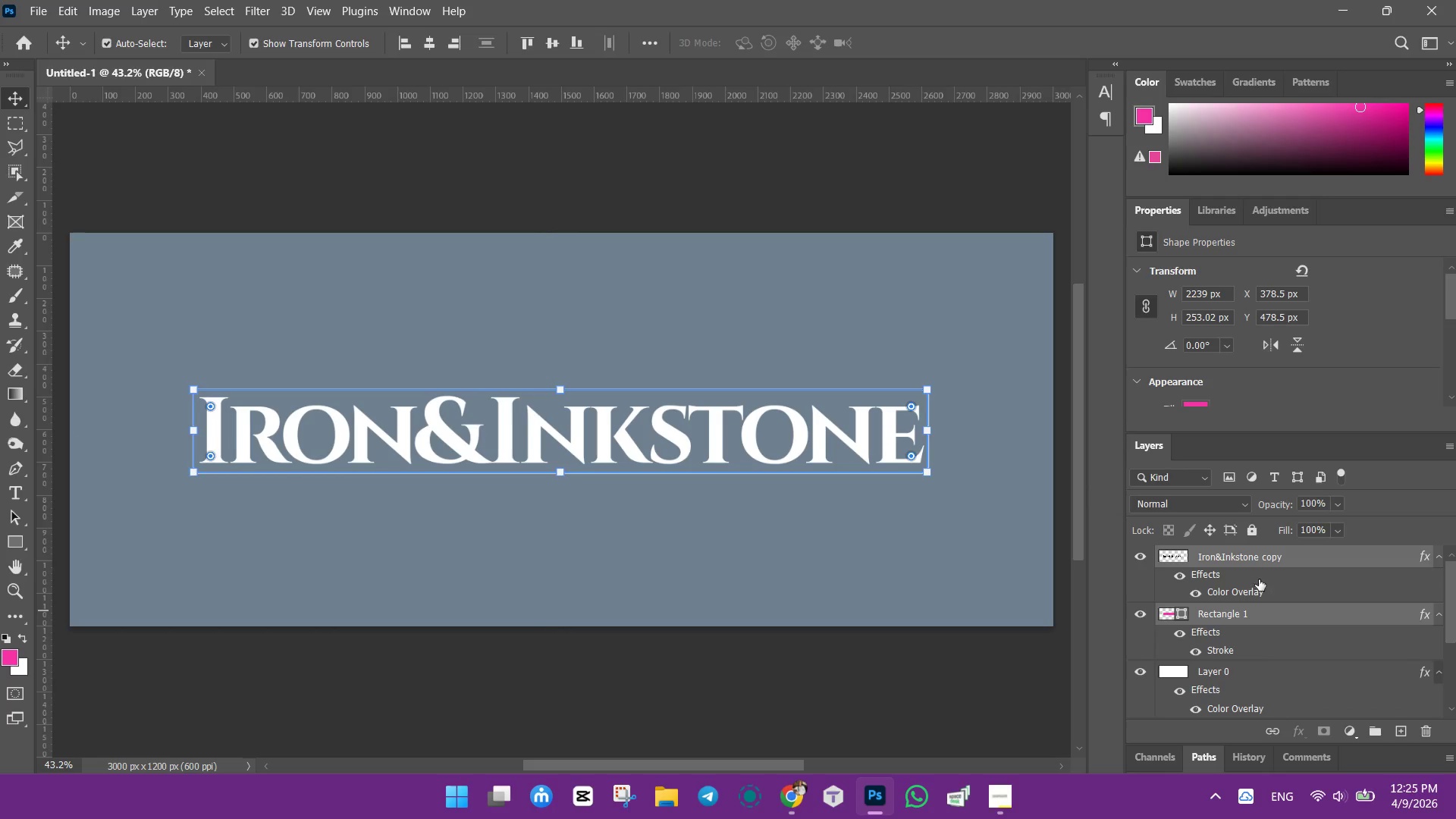 
right_click([1254, 560])
 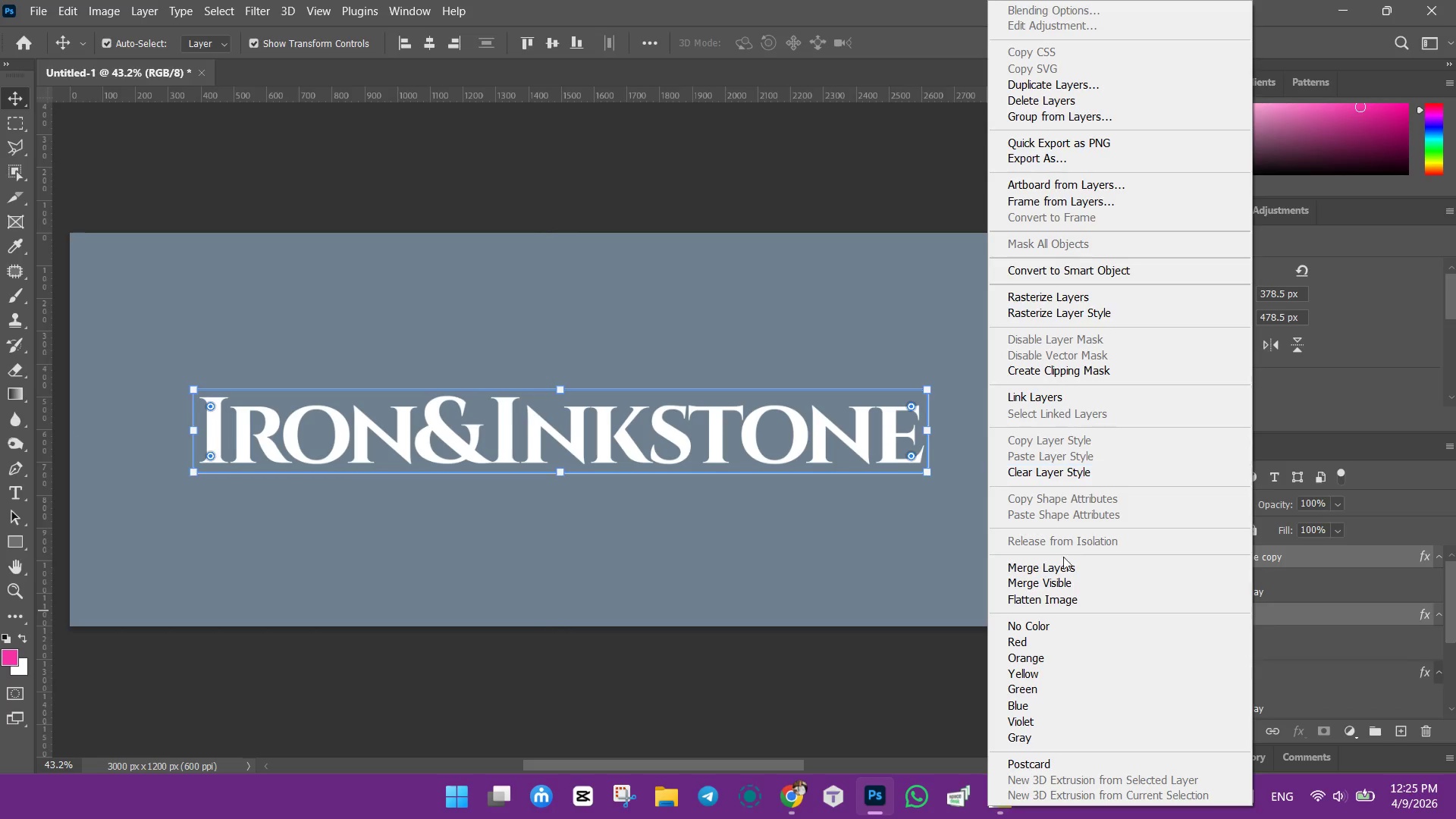 
left_click([1046, 391])
 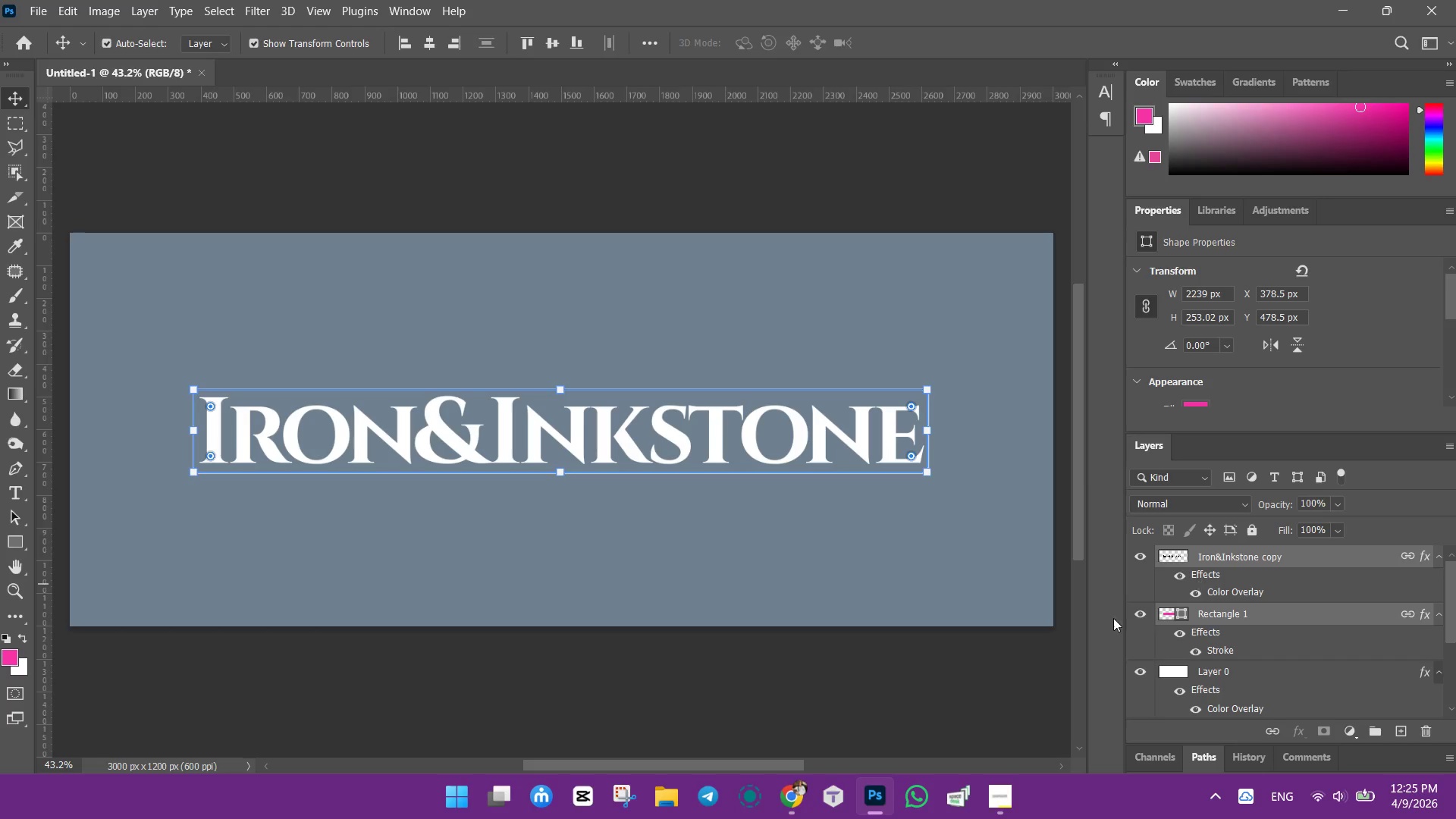 
left_click([984, 686])
 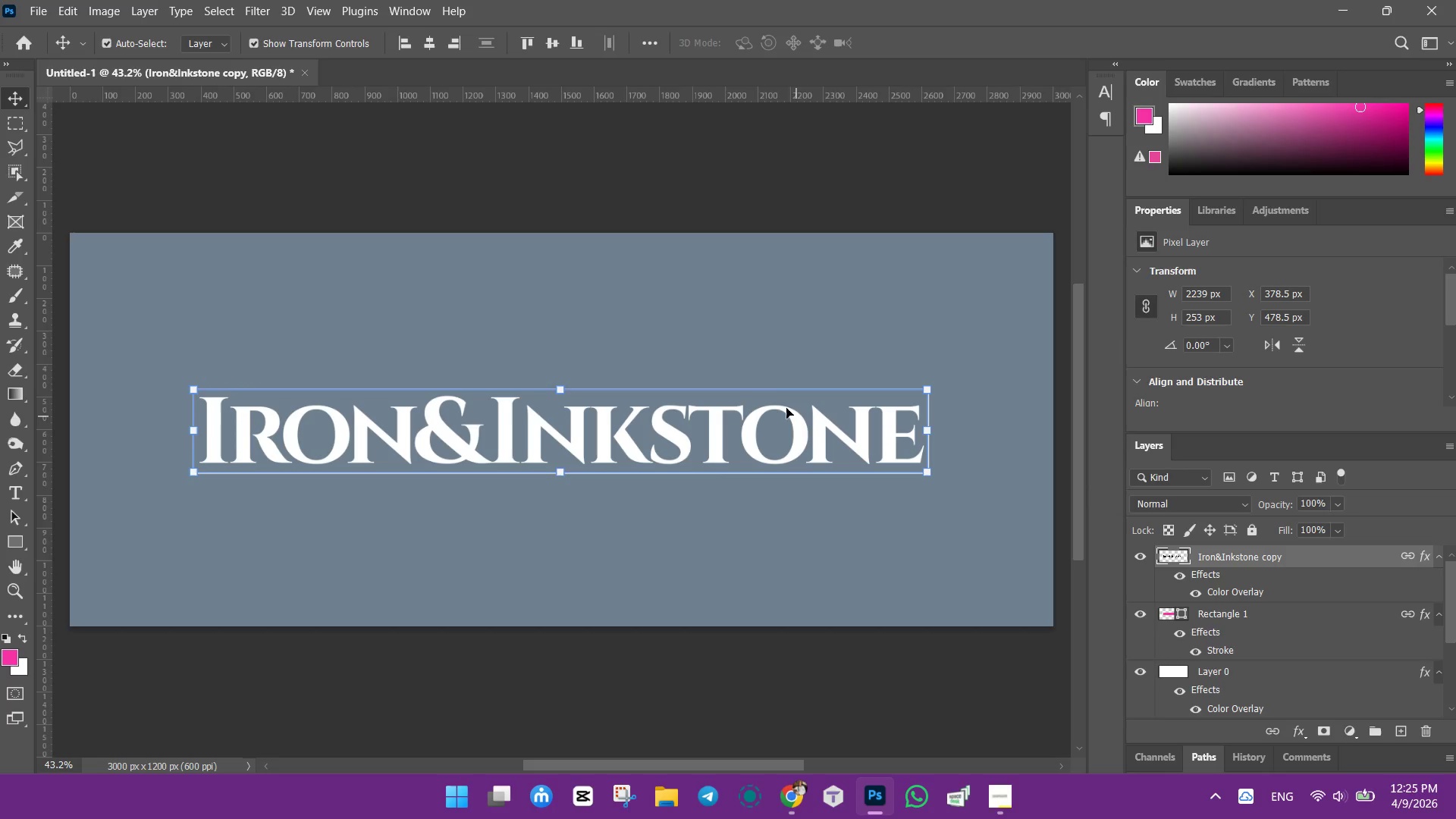 
left_click_drag(start_coordinate=[821, 431], to_coordinate=[820, 455])
 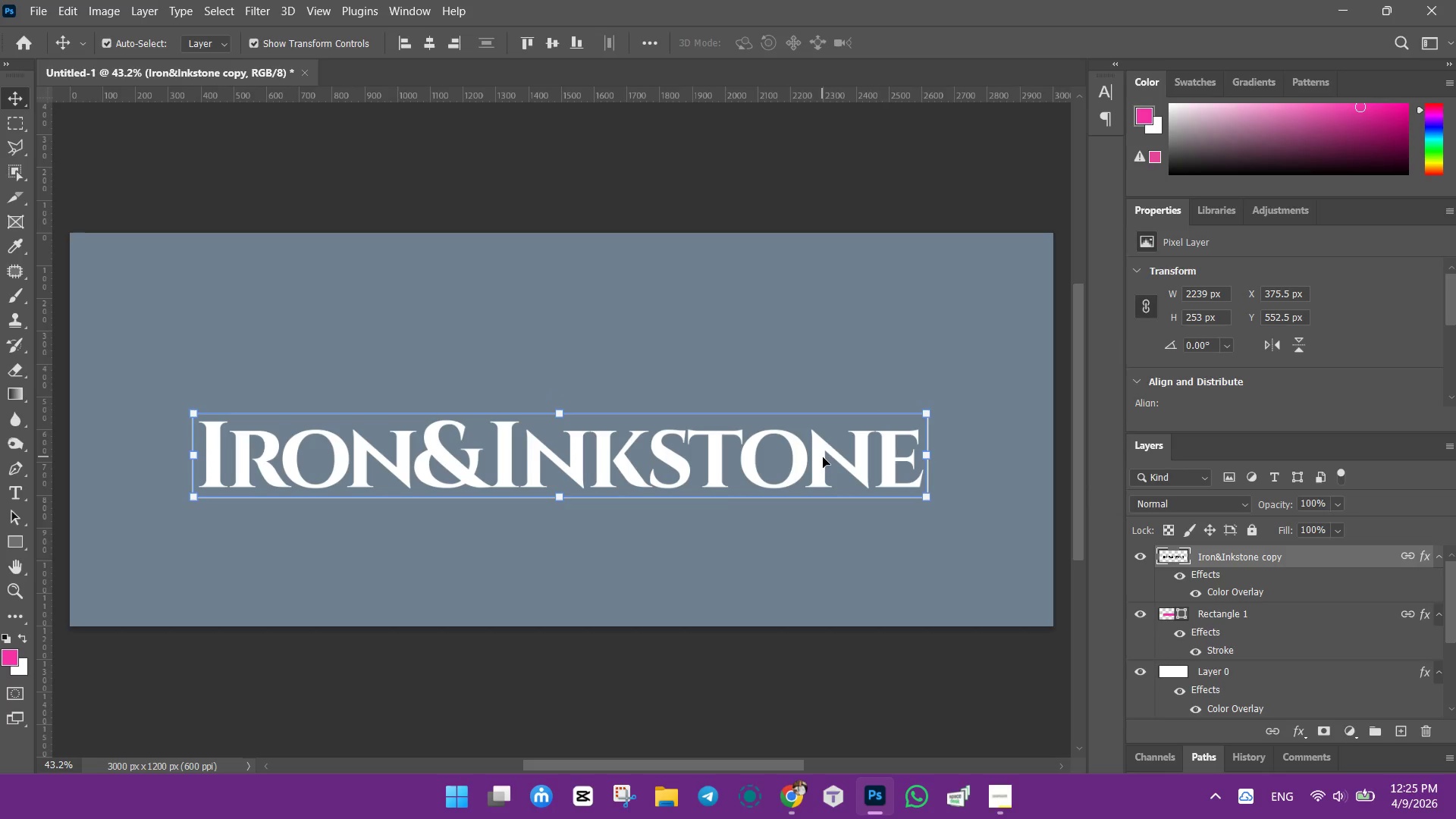 
key(Control+Z)
 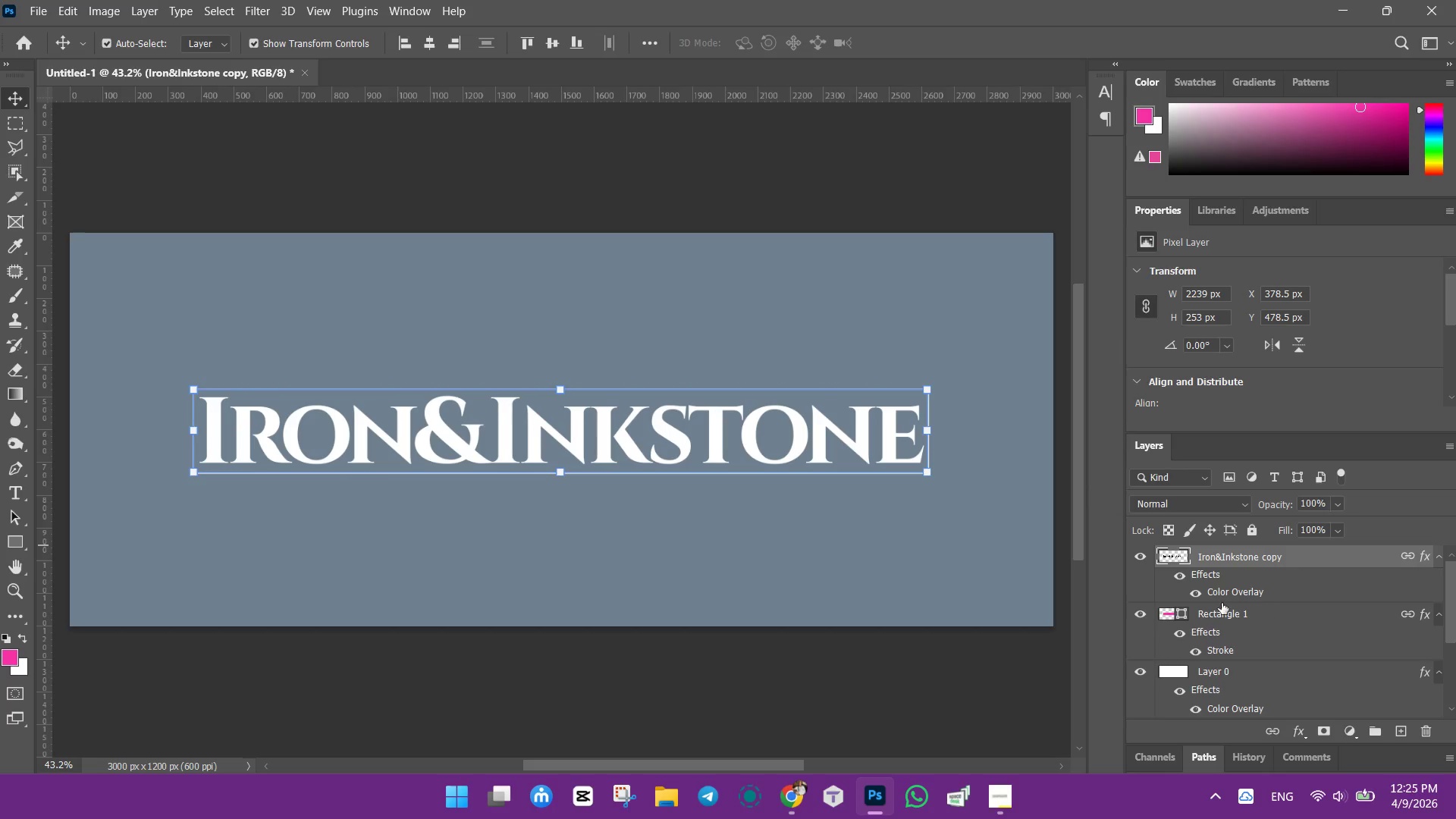 
scroll: coordinate [1239, 566], scroll_direction: up, amount: 3.0
 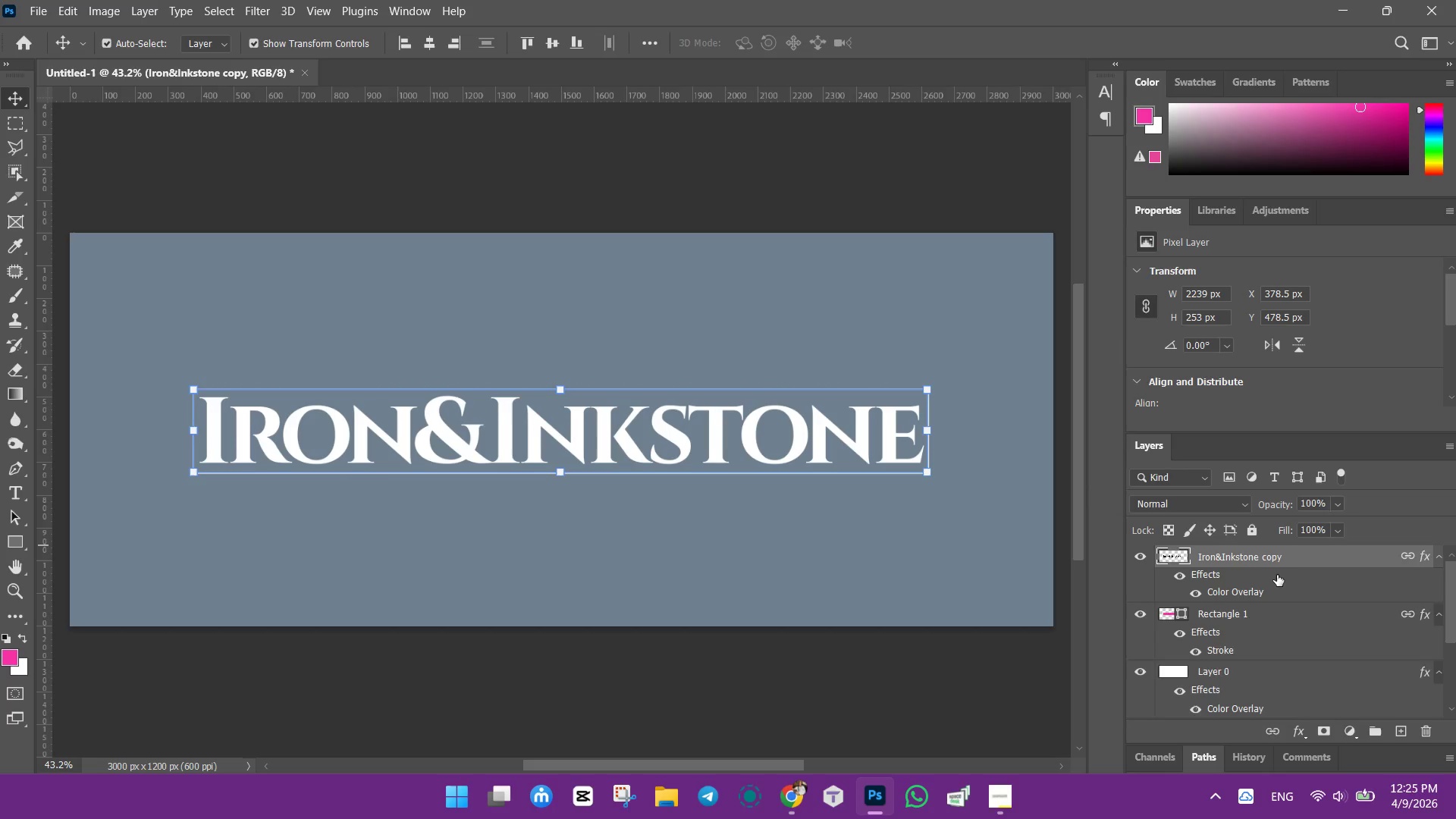 
scroll: coordinate [1277, 575], scroll_direction: down, amount: 1.0
 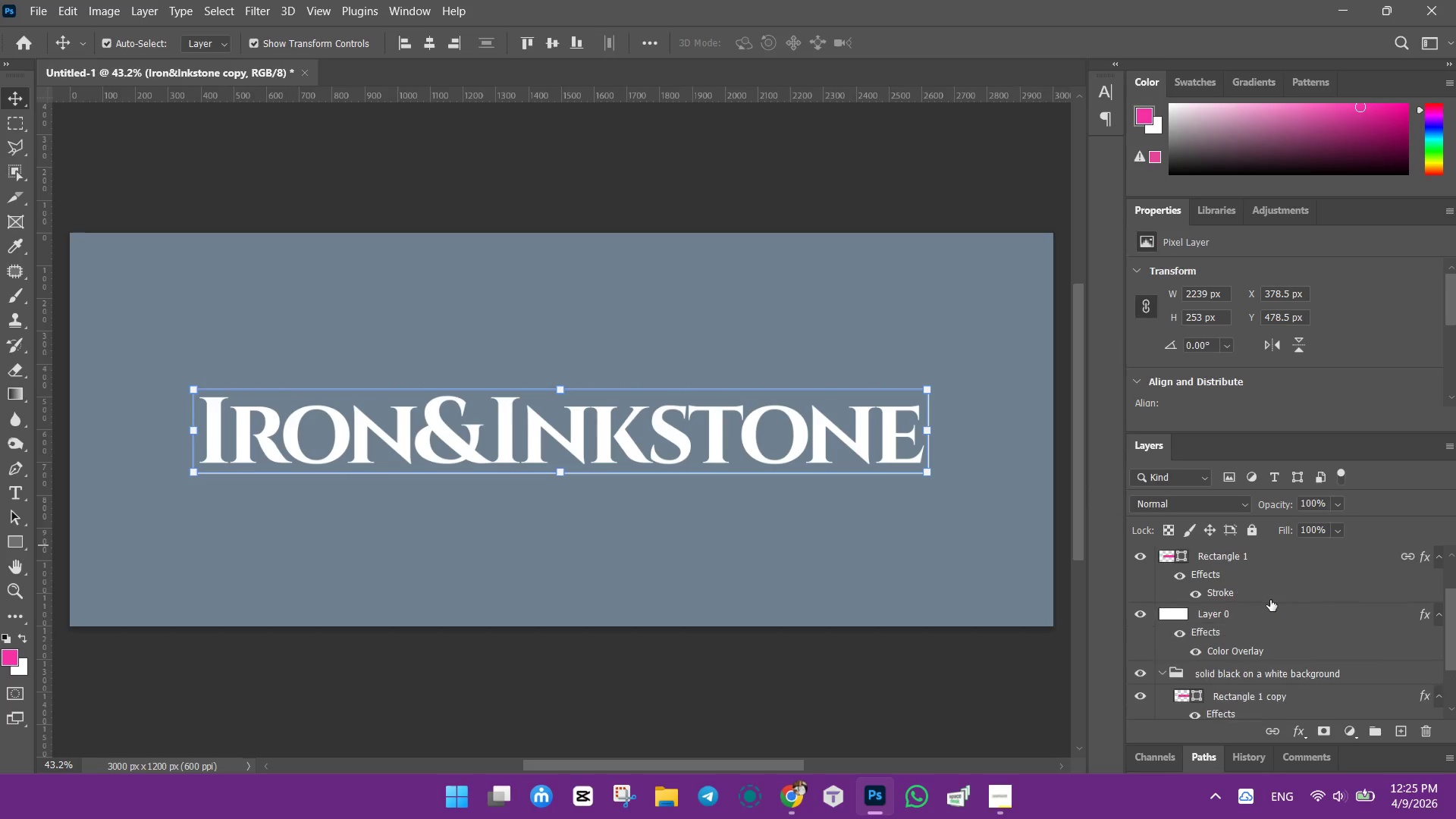 
scroll: coordinate [1270, 600], scroll_direction: up, amount: 1.0
 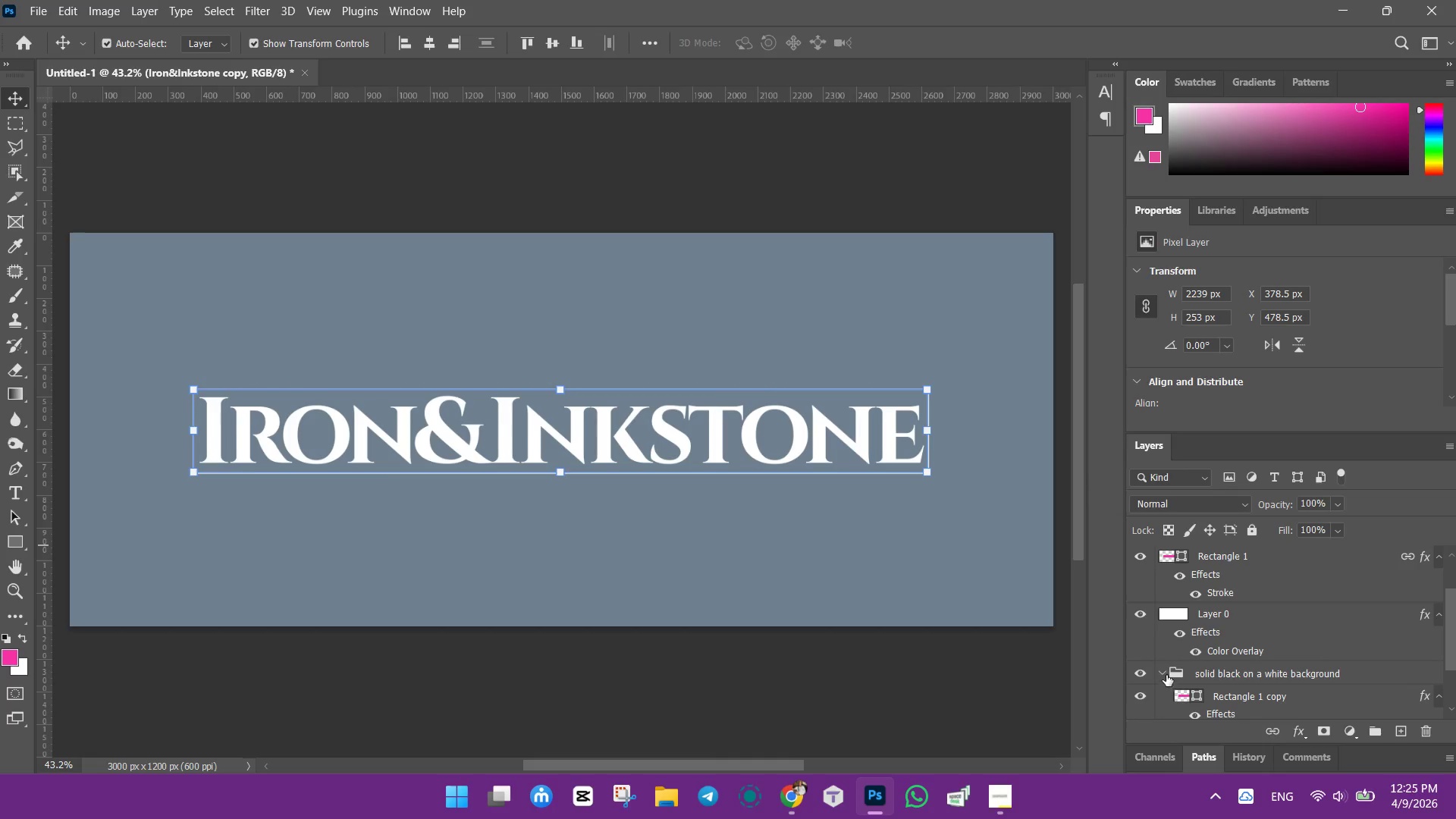 
left_click([1163, 670])
 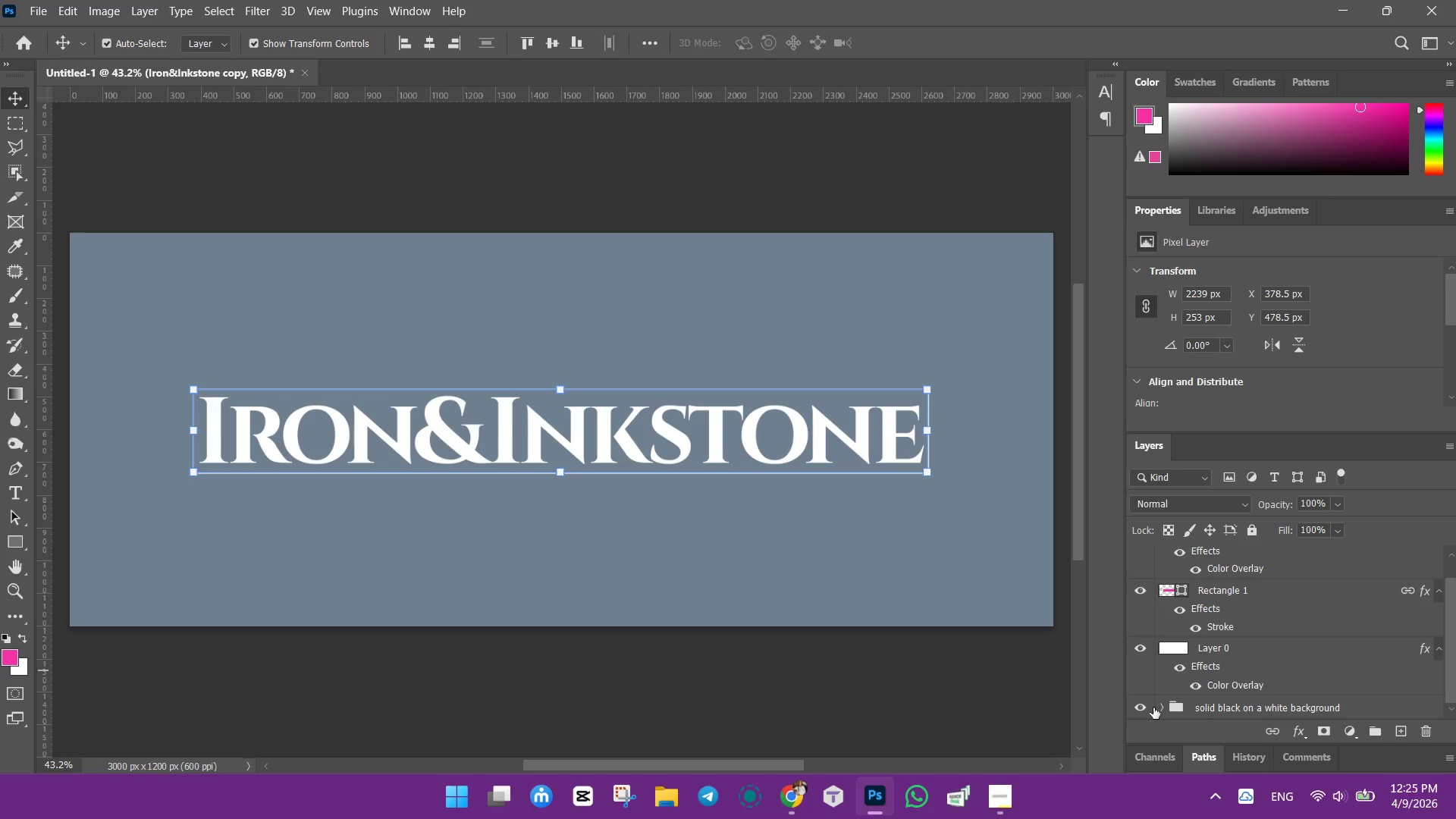 
left_click([1144, 706])
 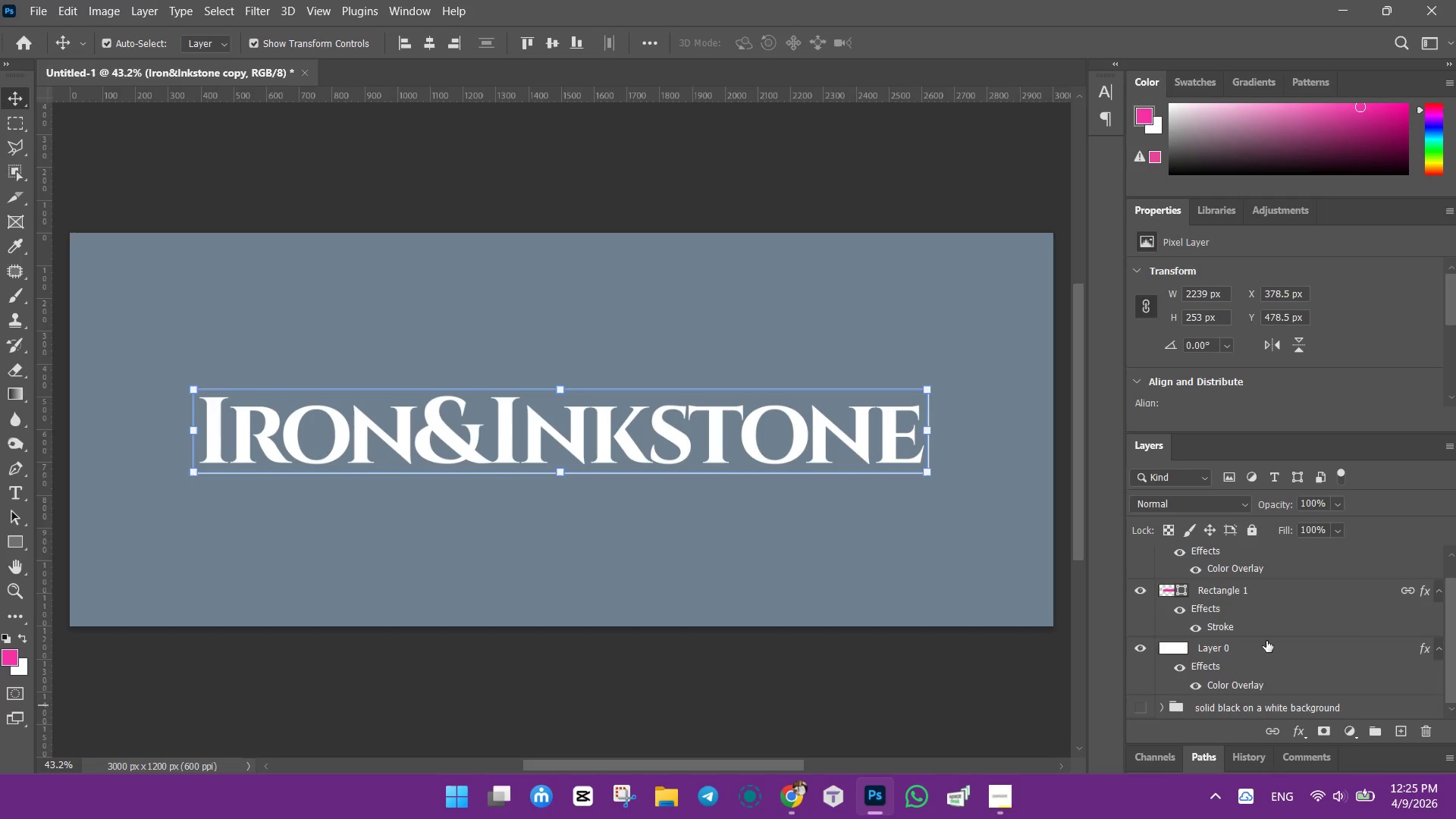 
scroll: coordinate [1261, 616], scroll_direction: up, amount: 2.0
 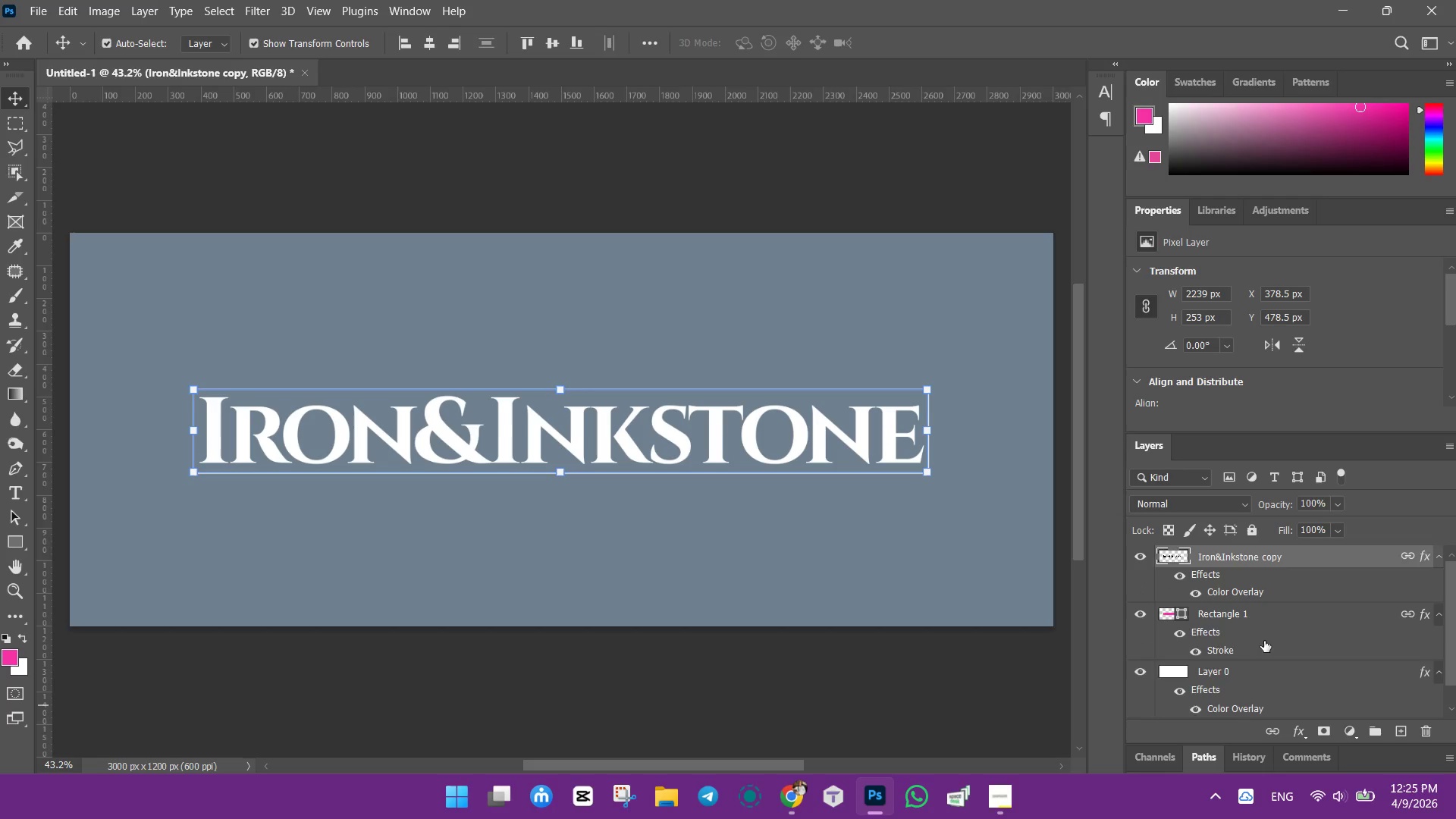 
scroll: coordinate [1263, 639], scroll_direction: down, amount: 4.0
 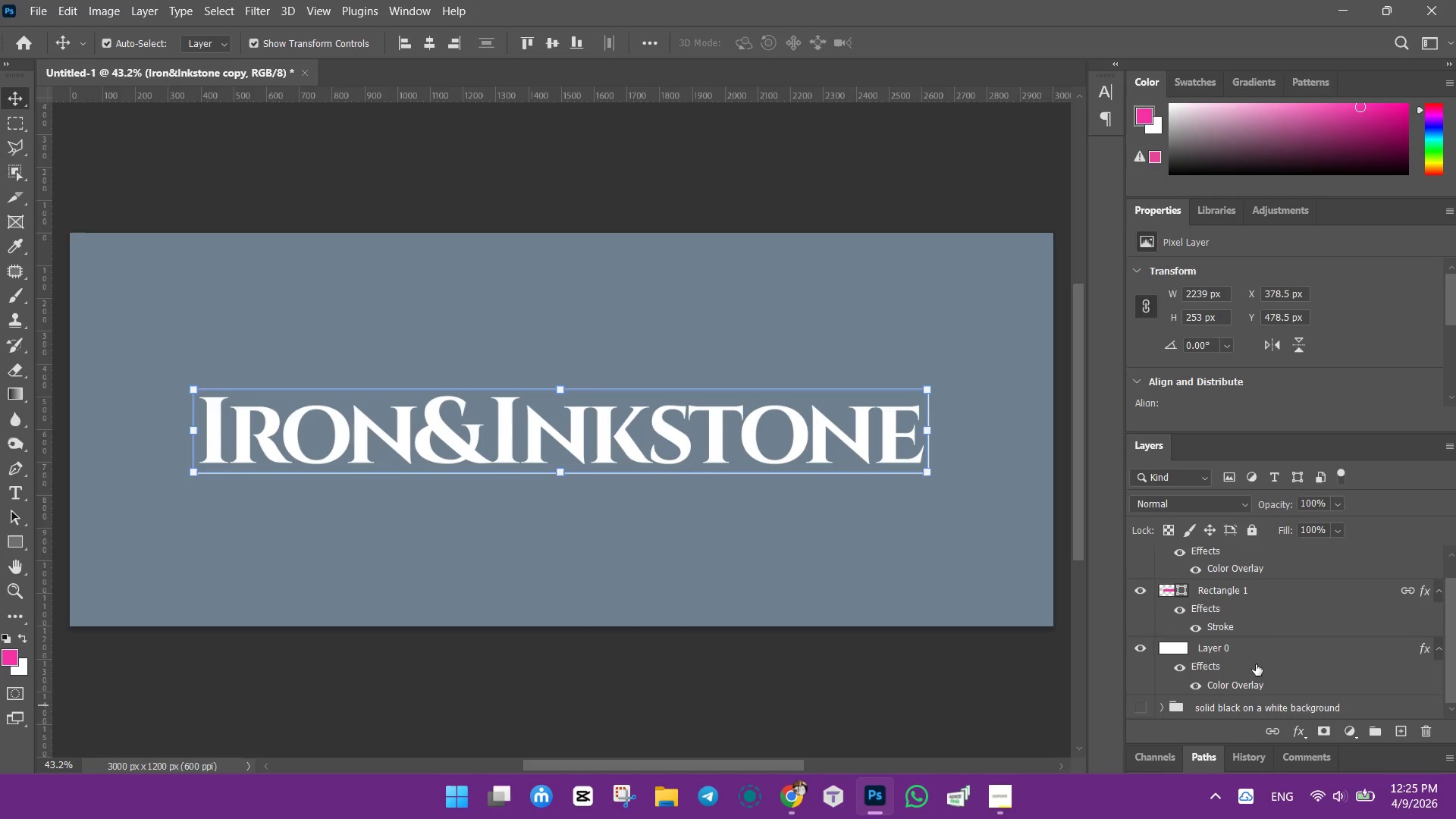 
scroll: coordinate [1263, 639], scroll_direction: up, amount: 4.0
 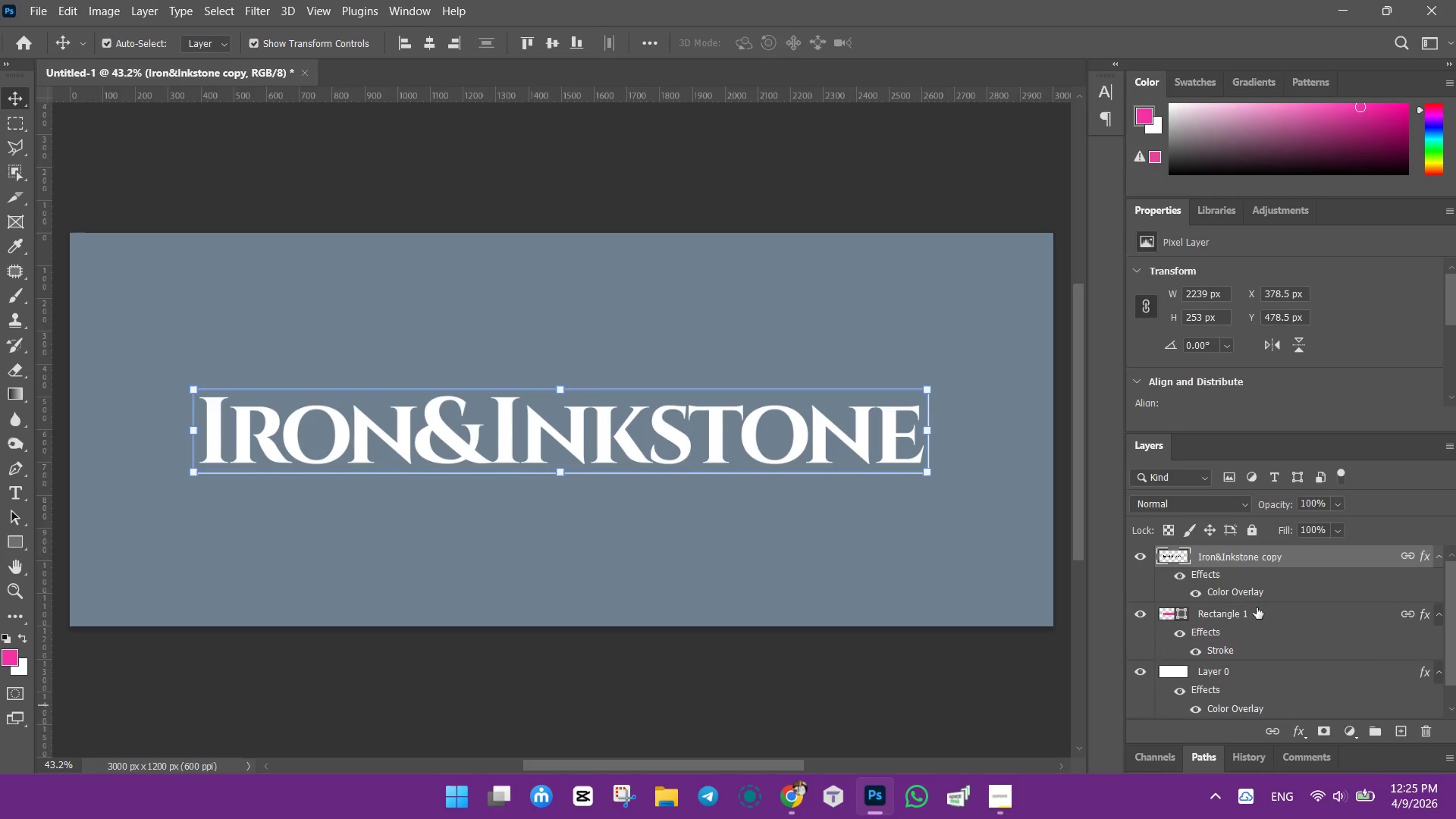 
hold_key(key=ControlLeft, duration=1.19)
left_click([1253, 611])
 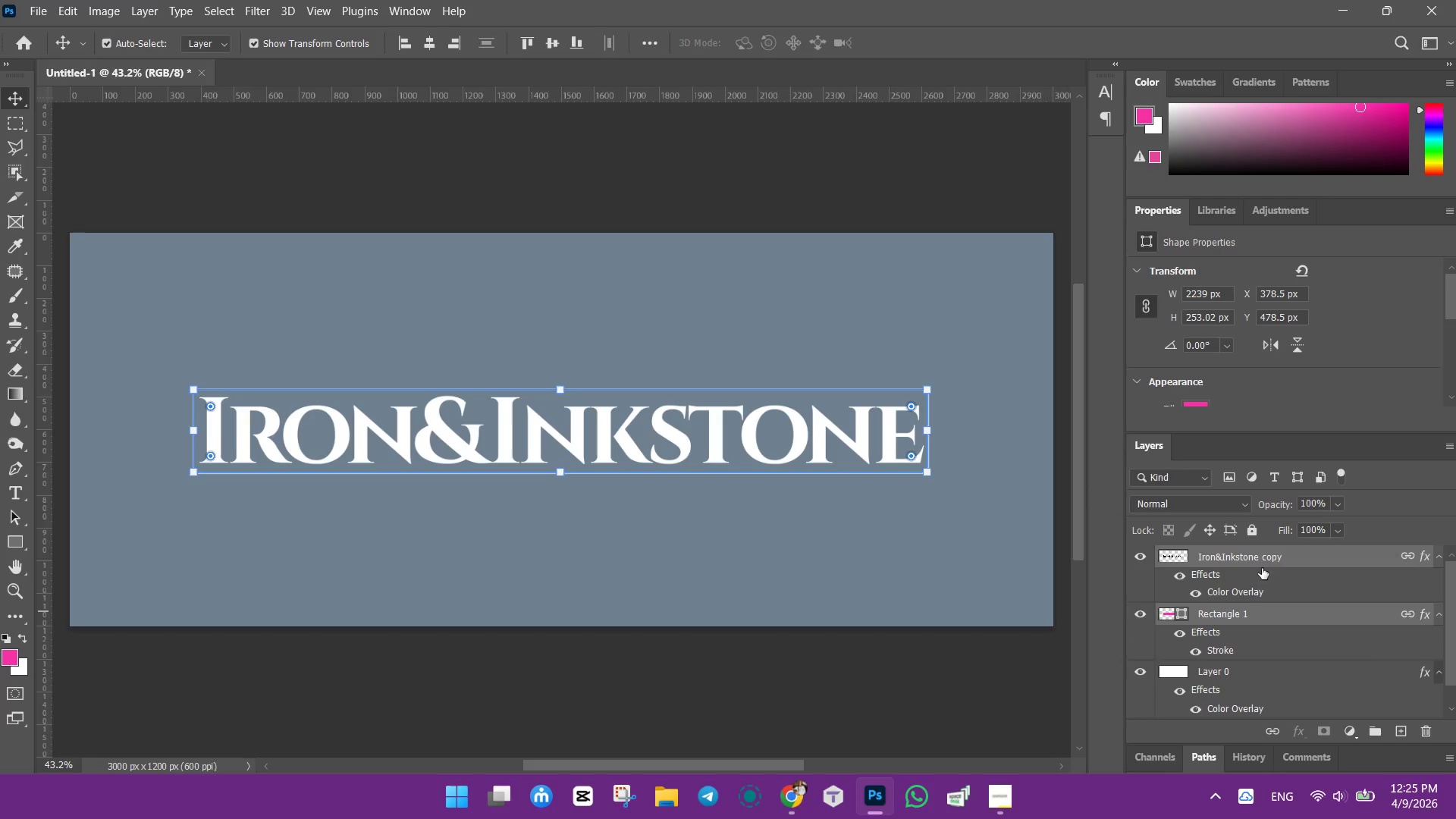 
right_click([1260, 557])
 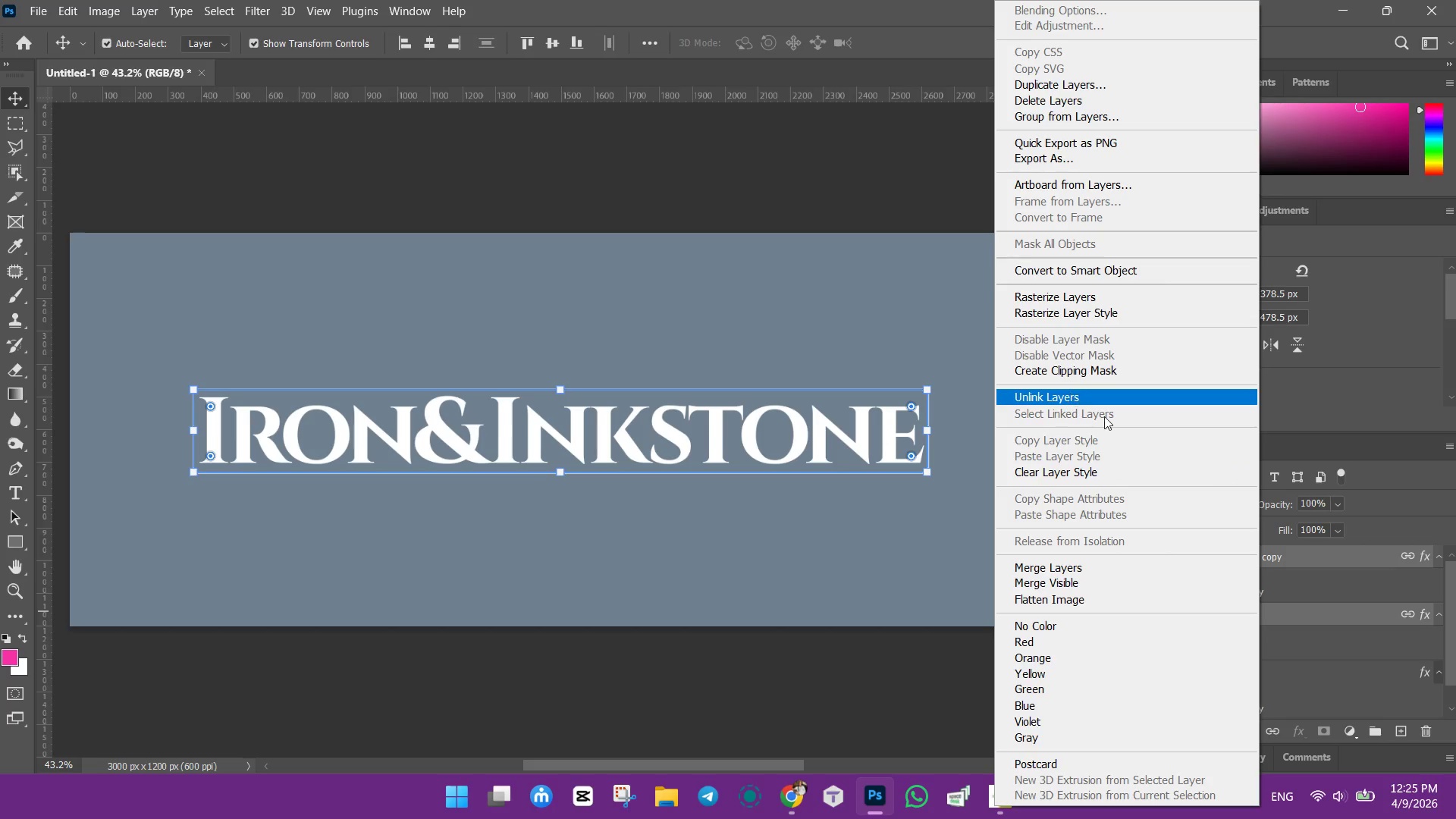 
left_click([1356, 576])
 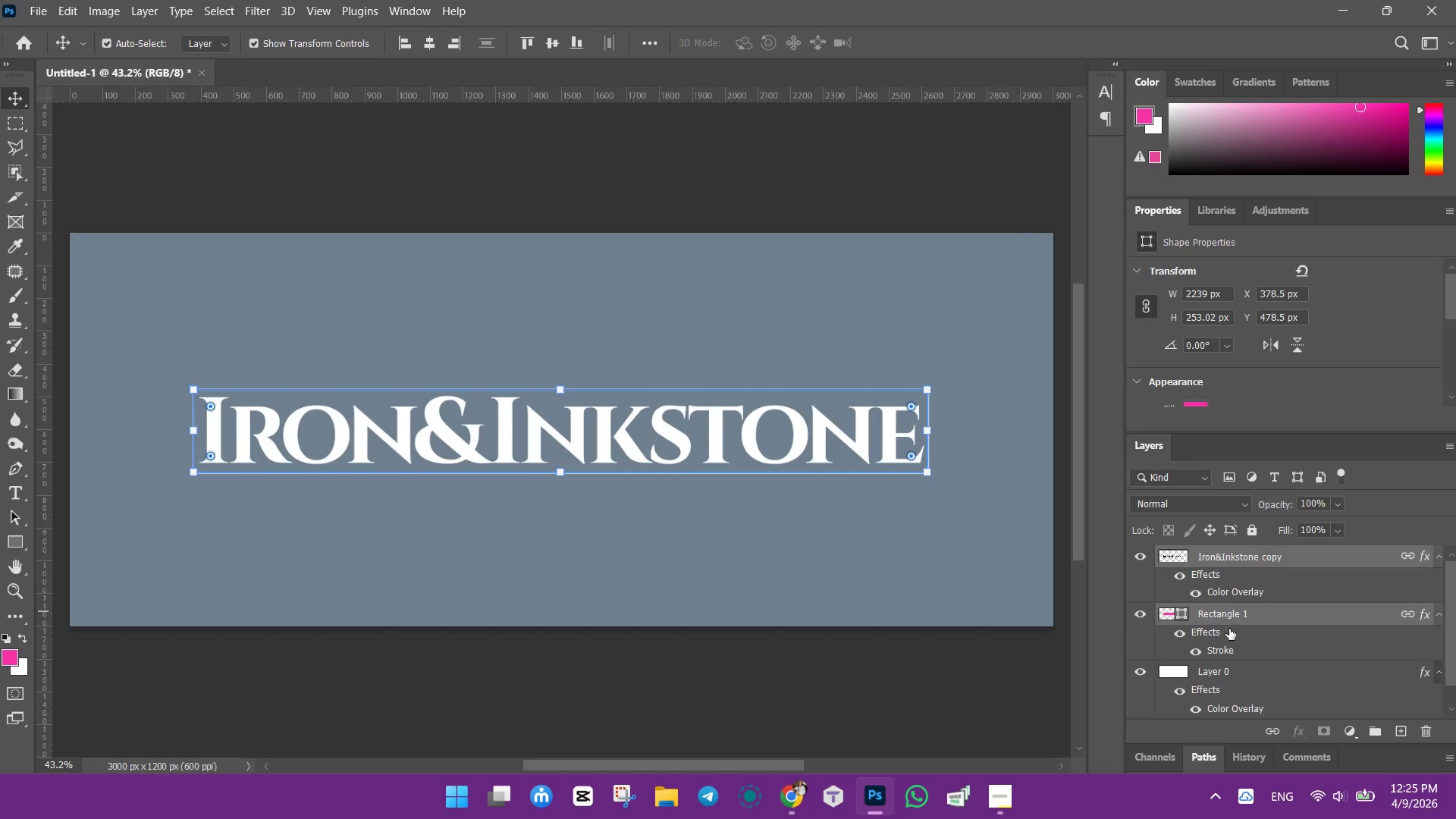 
scroll: coordinate [1268, 652], scroll_direction: down, amount: 1.0
 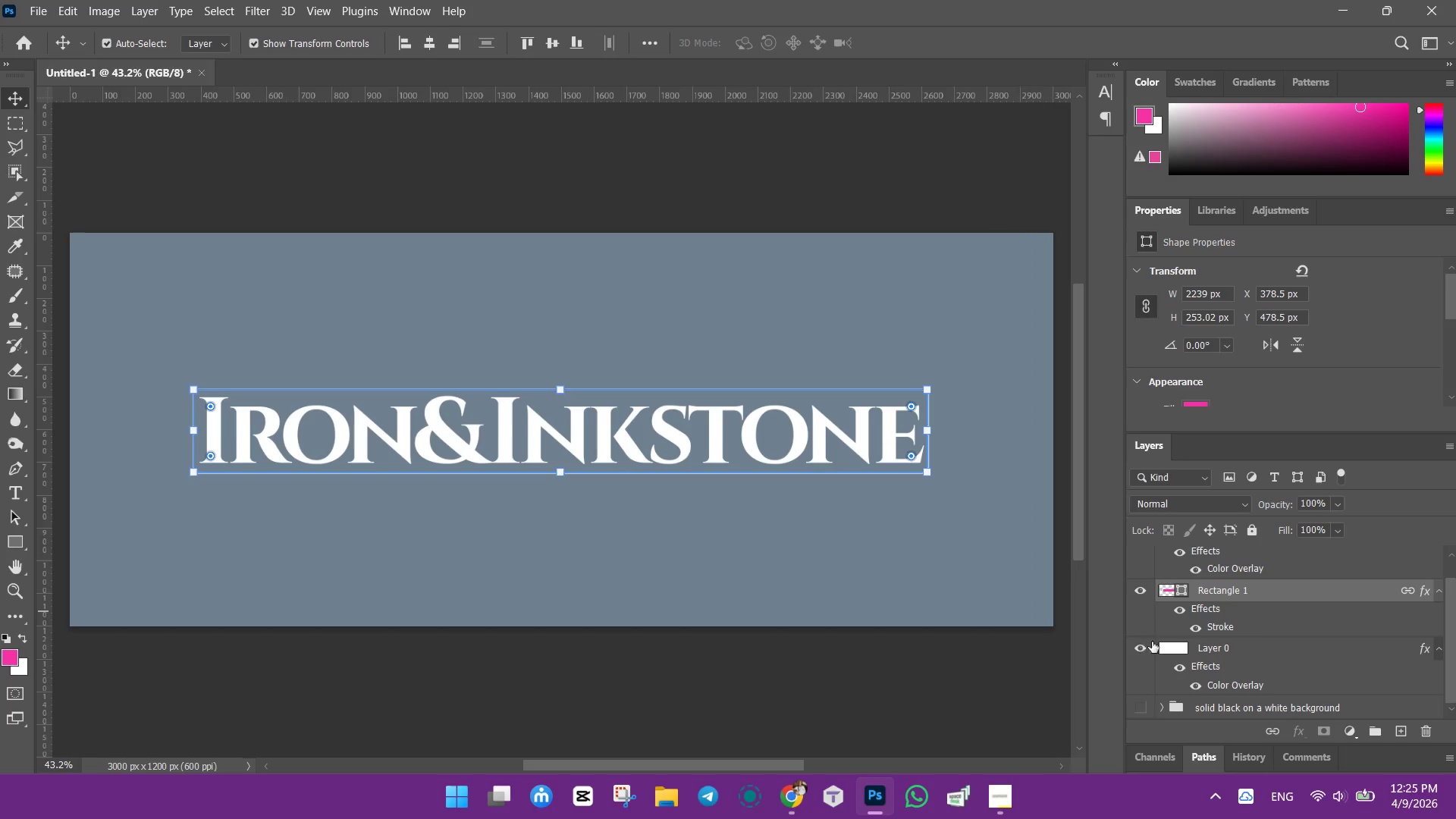 
scroll: coordinate [1238, 573], scroll_direction: up, amount: 6.0
 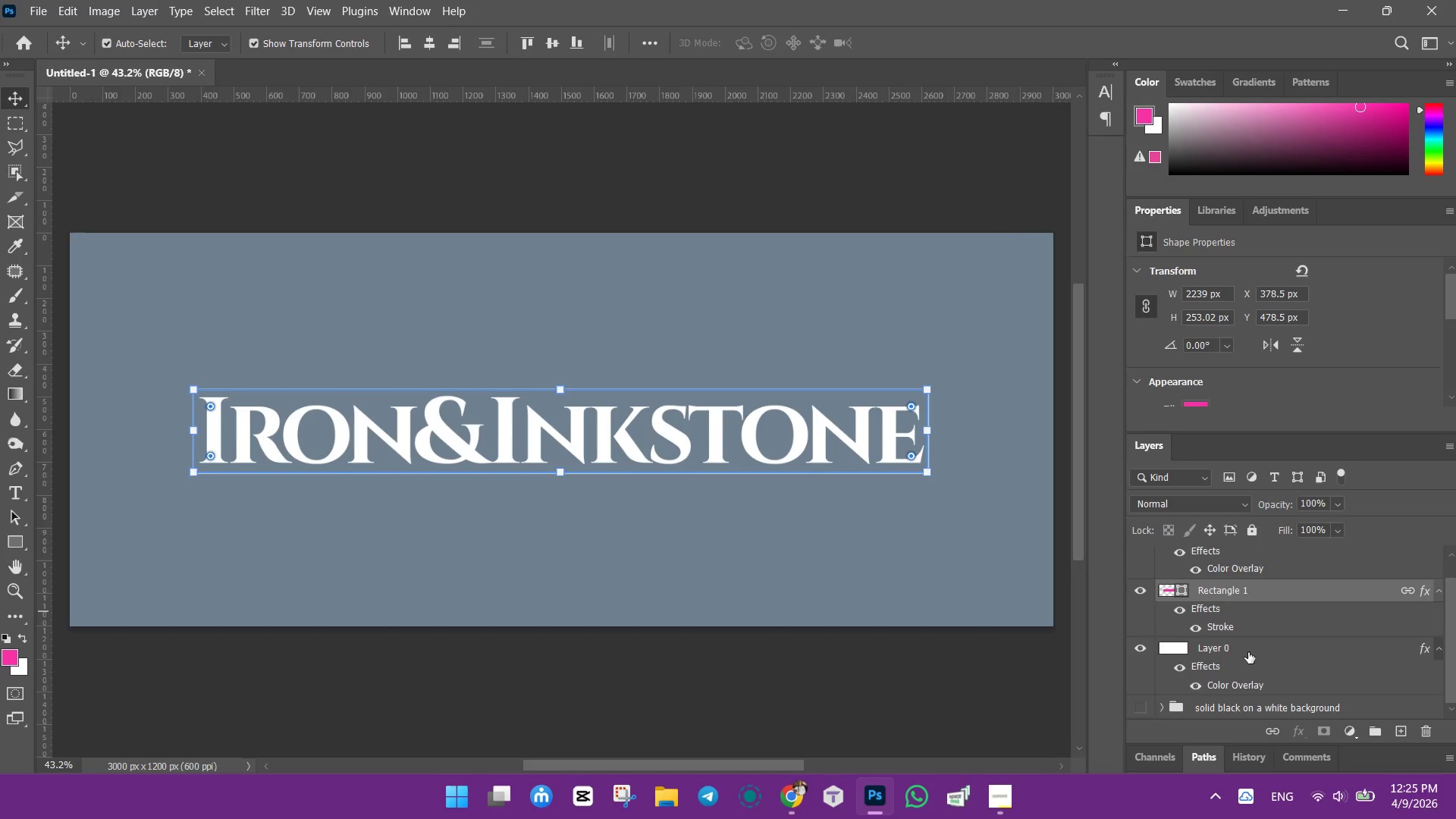 
left_click([1248, 652])
 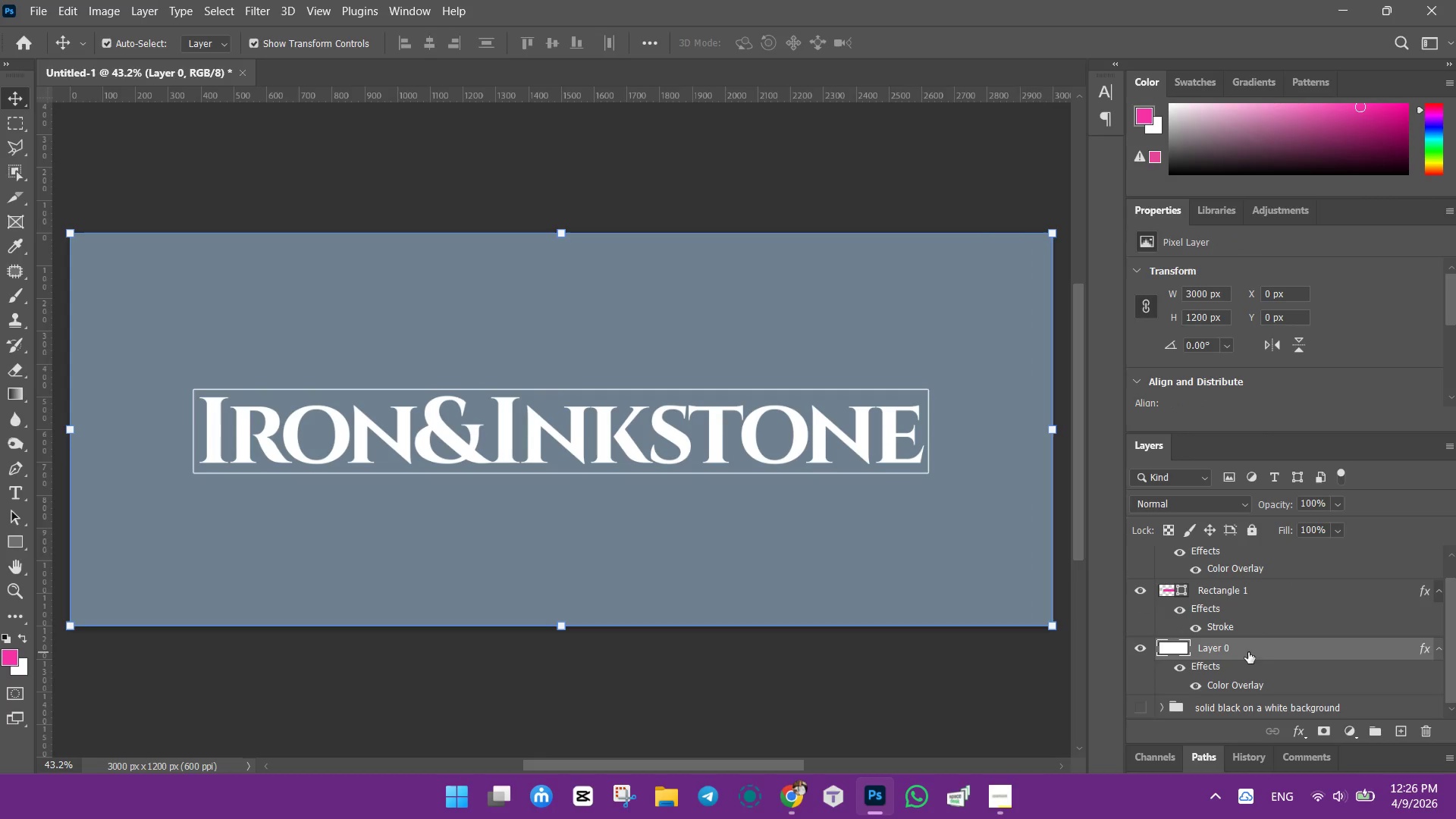 
hold_key(key=ControlLeft, duration=1.5)
left_click([1272, 590])
 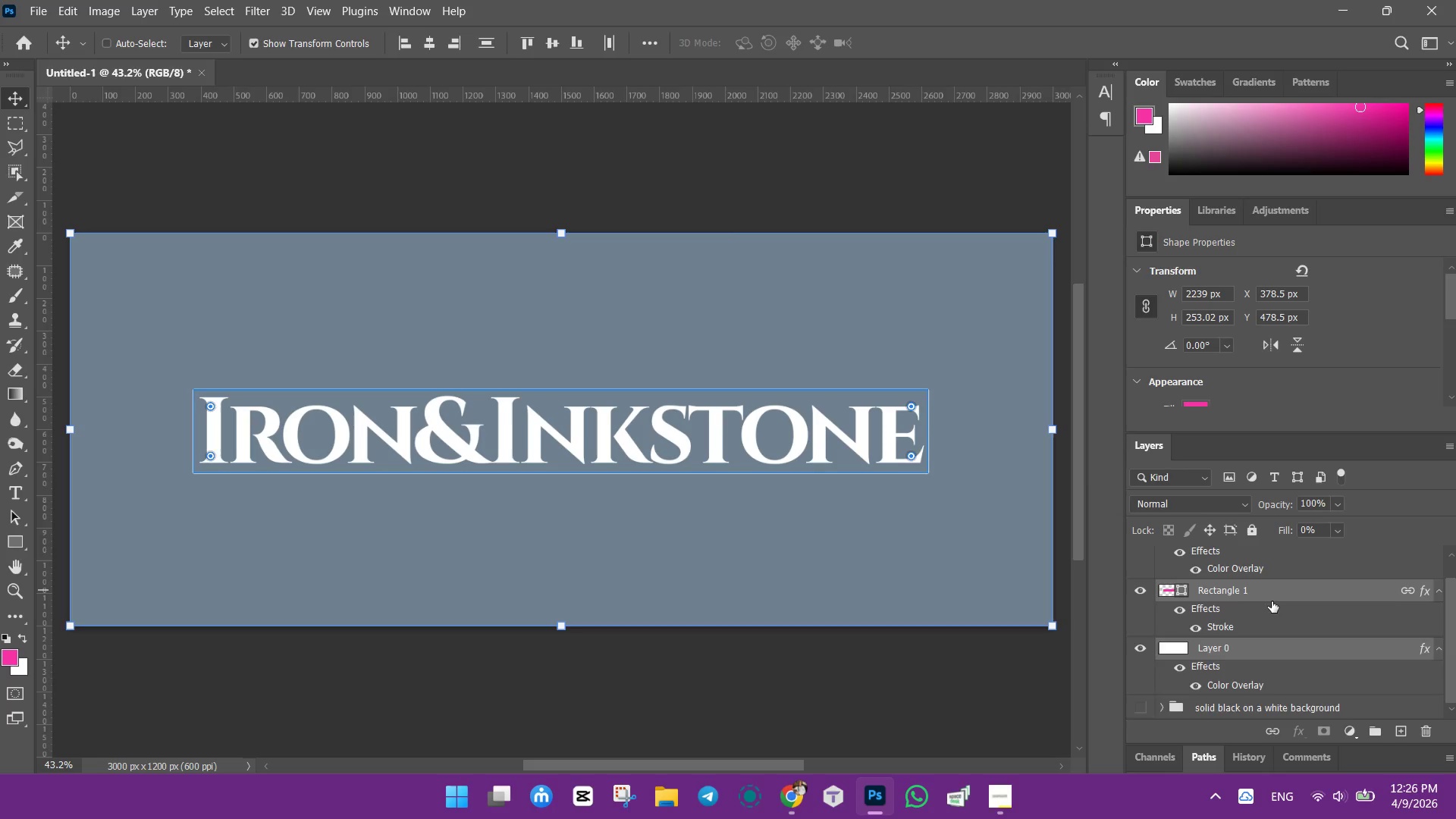 
hold_key(key=ControlLeft, duration=1.27)
 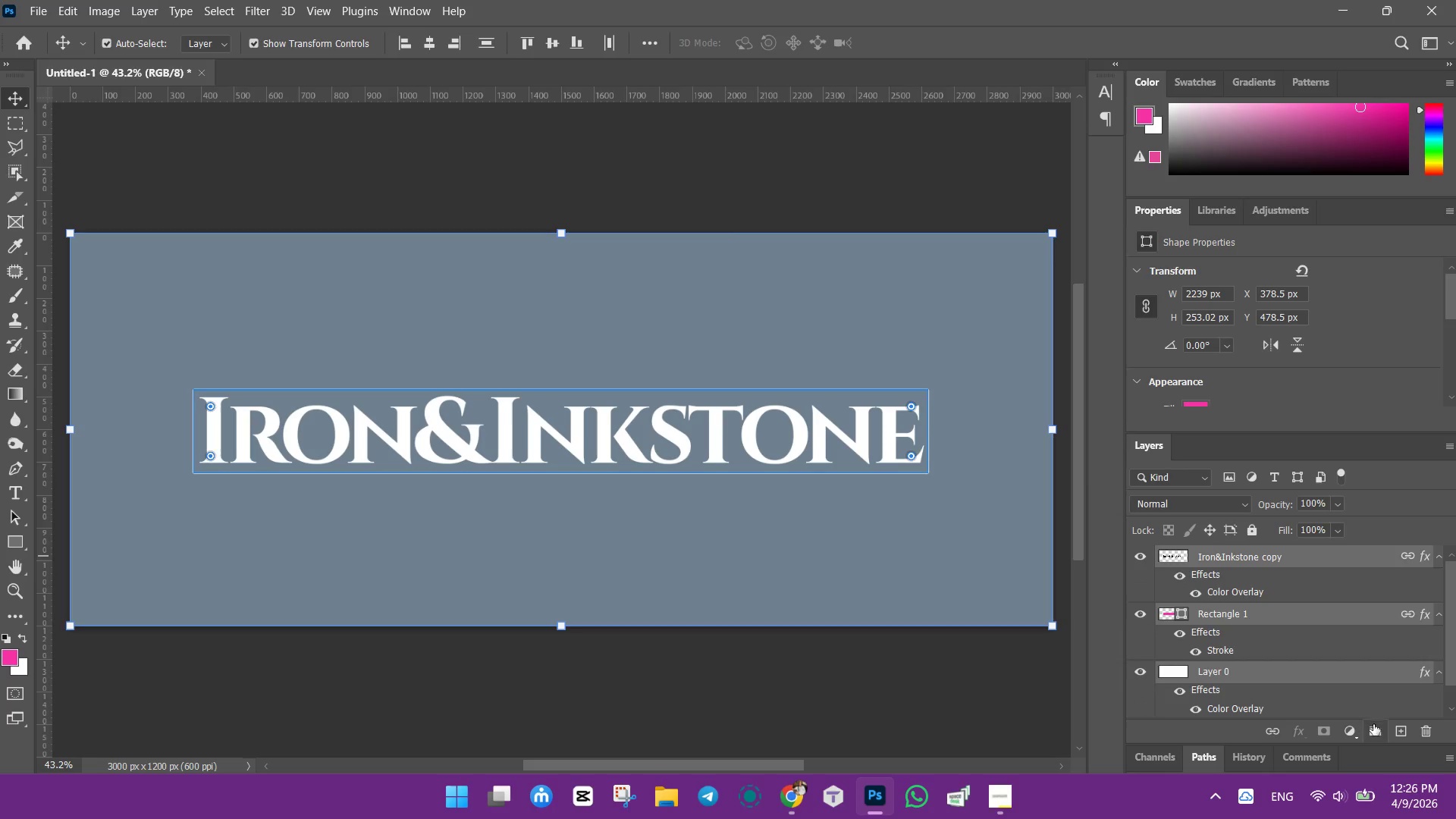 
scroll: coordinate [1272, 601], scroll_direction: up, amount: 2.0
 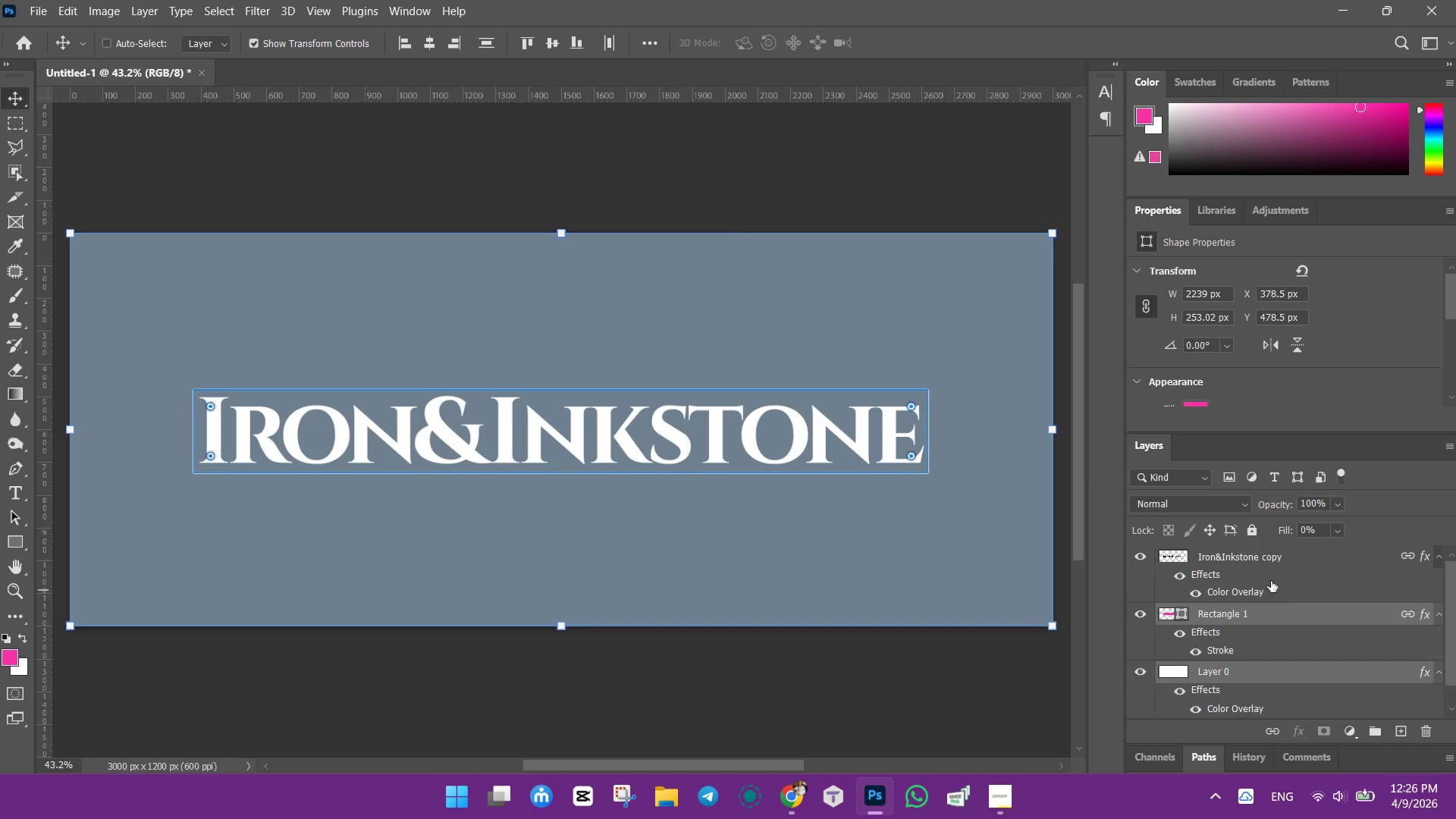 
left_click([1267, 556])
 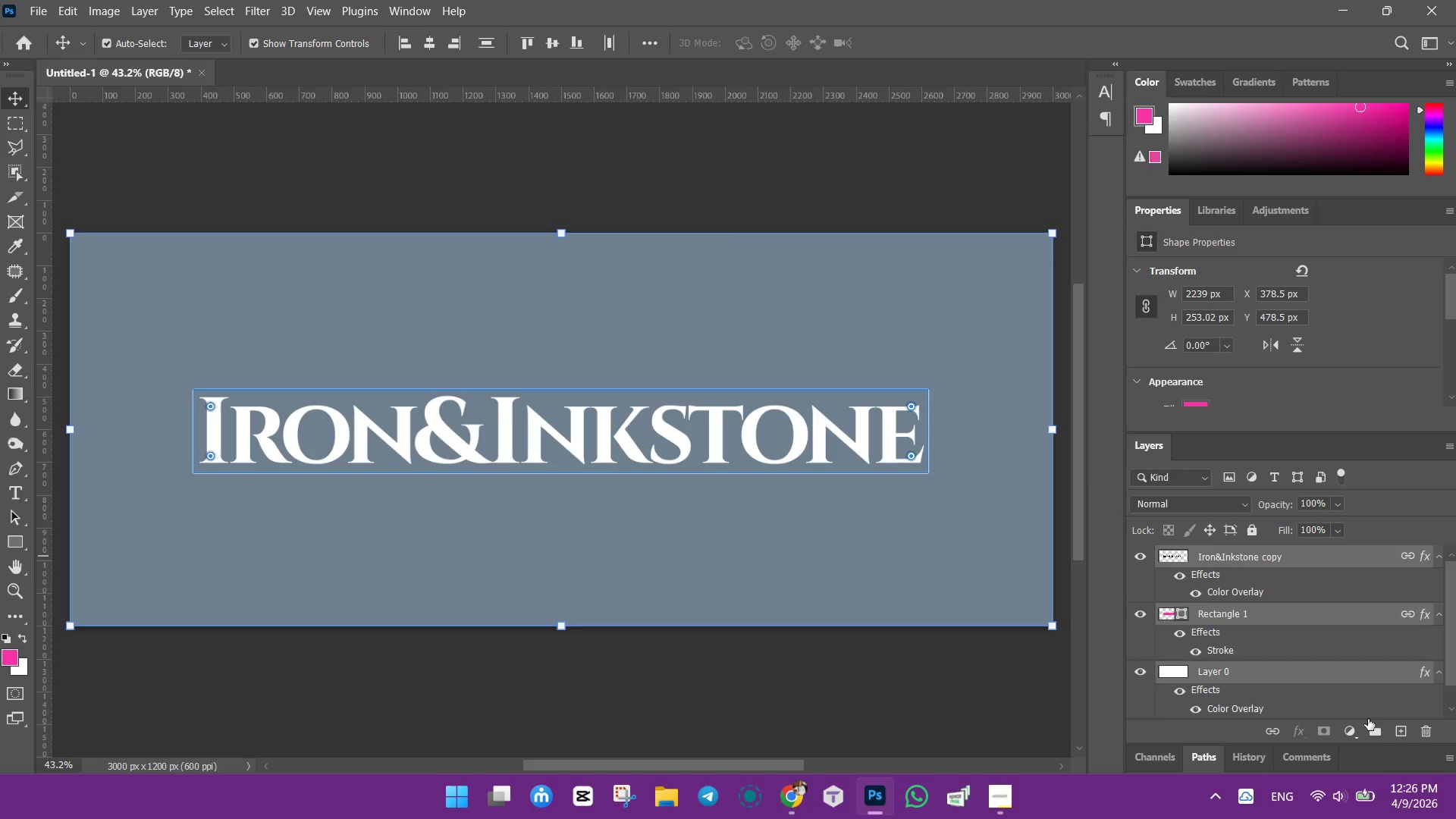 
scroll: coordinate [1272, 581], scroll_direction: up, amount: 2.0
 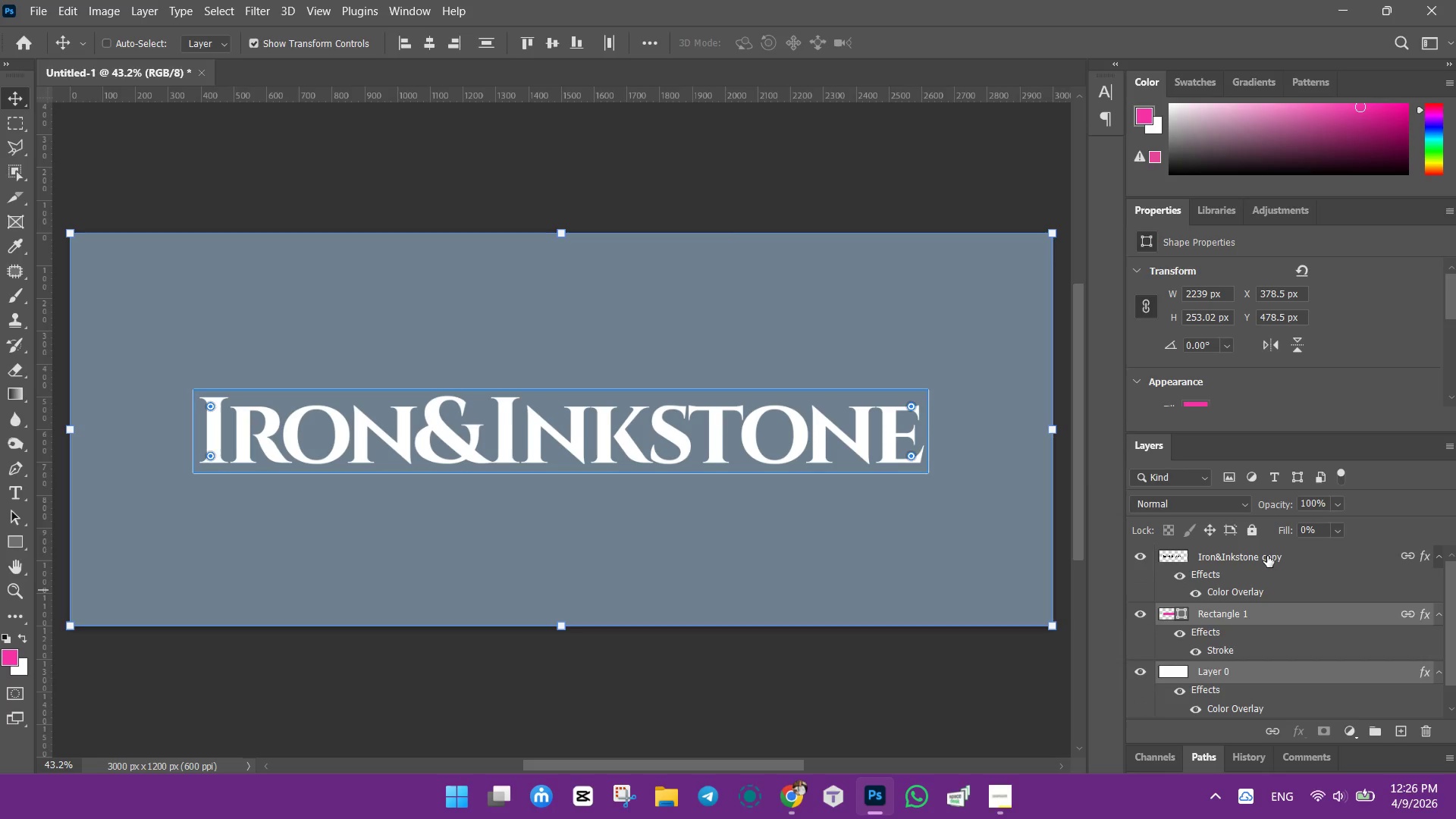 
left_click([1376, 726])
 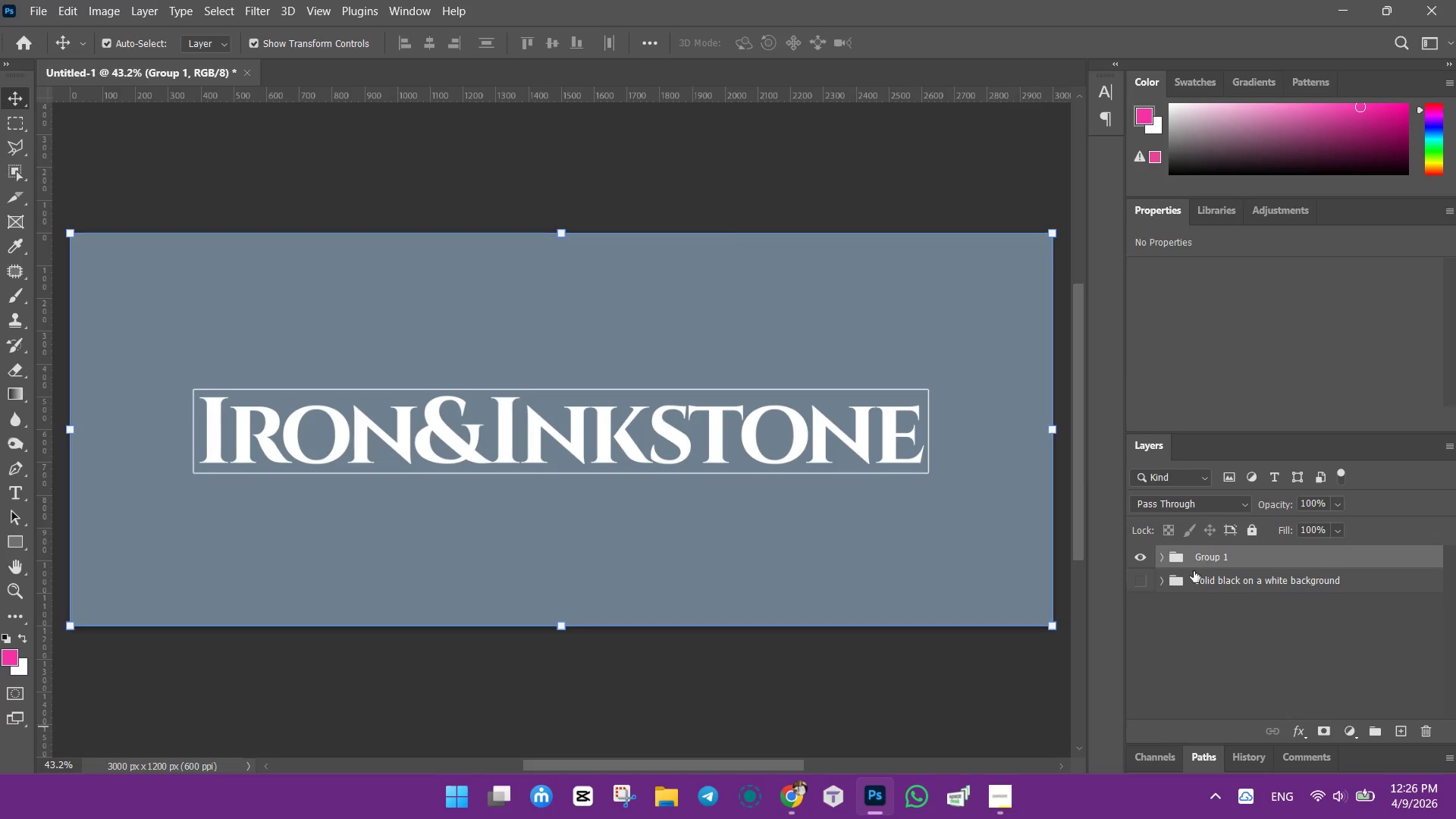 
left_click([795, 797])
 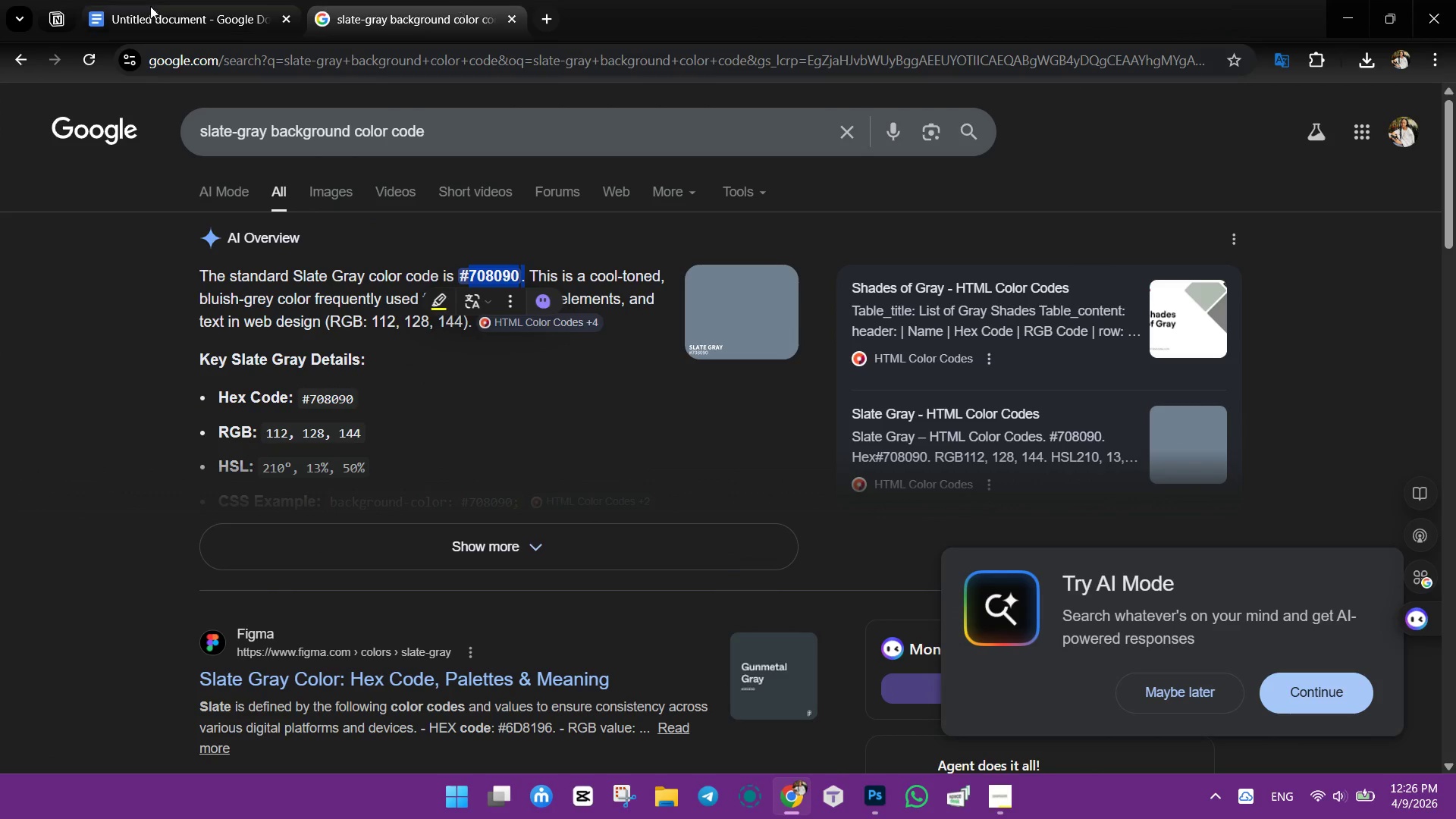 
left_click([144, 11])
 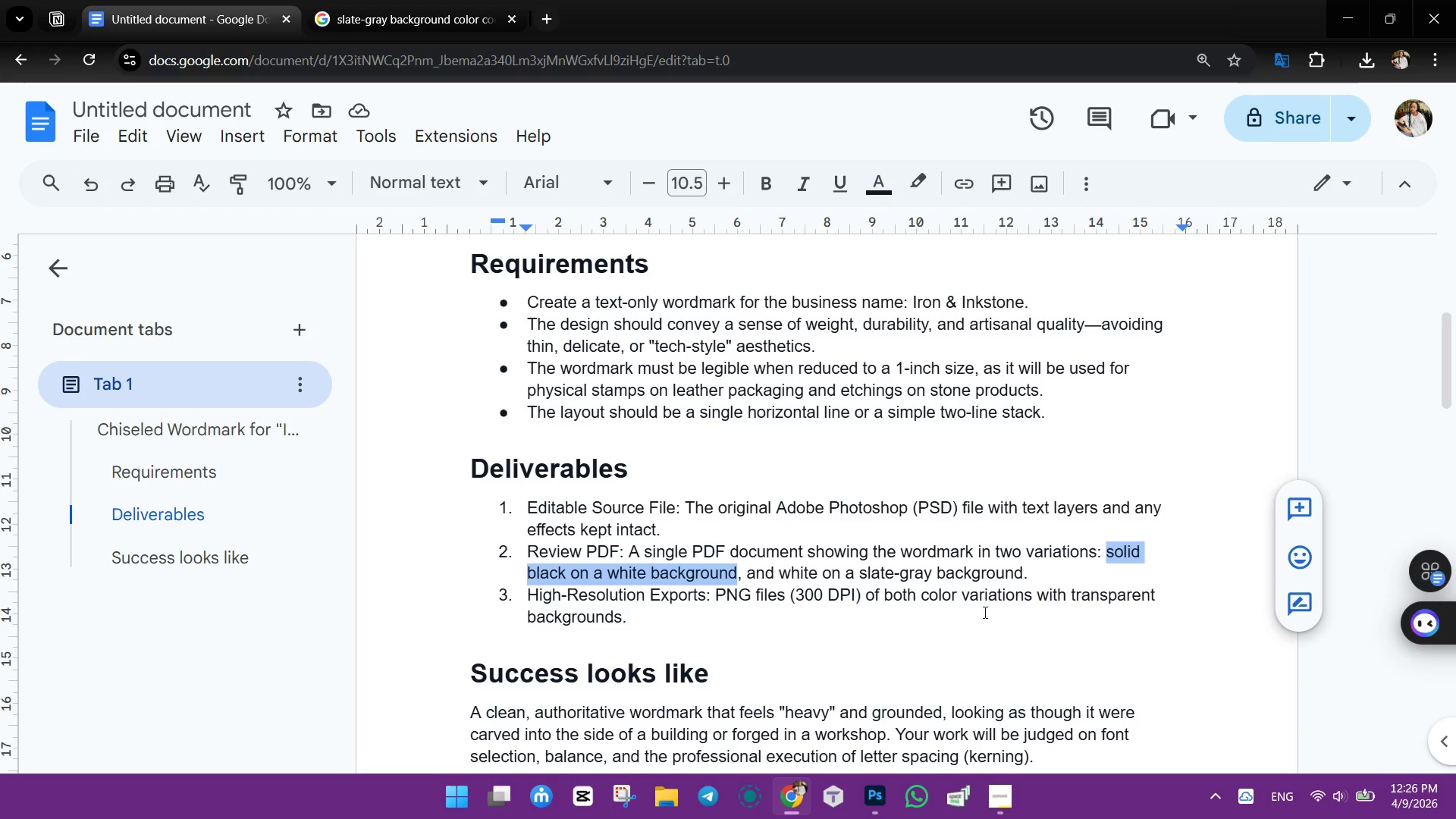 
left_click([918, 657])
 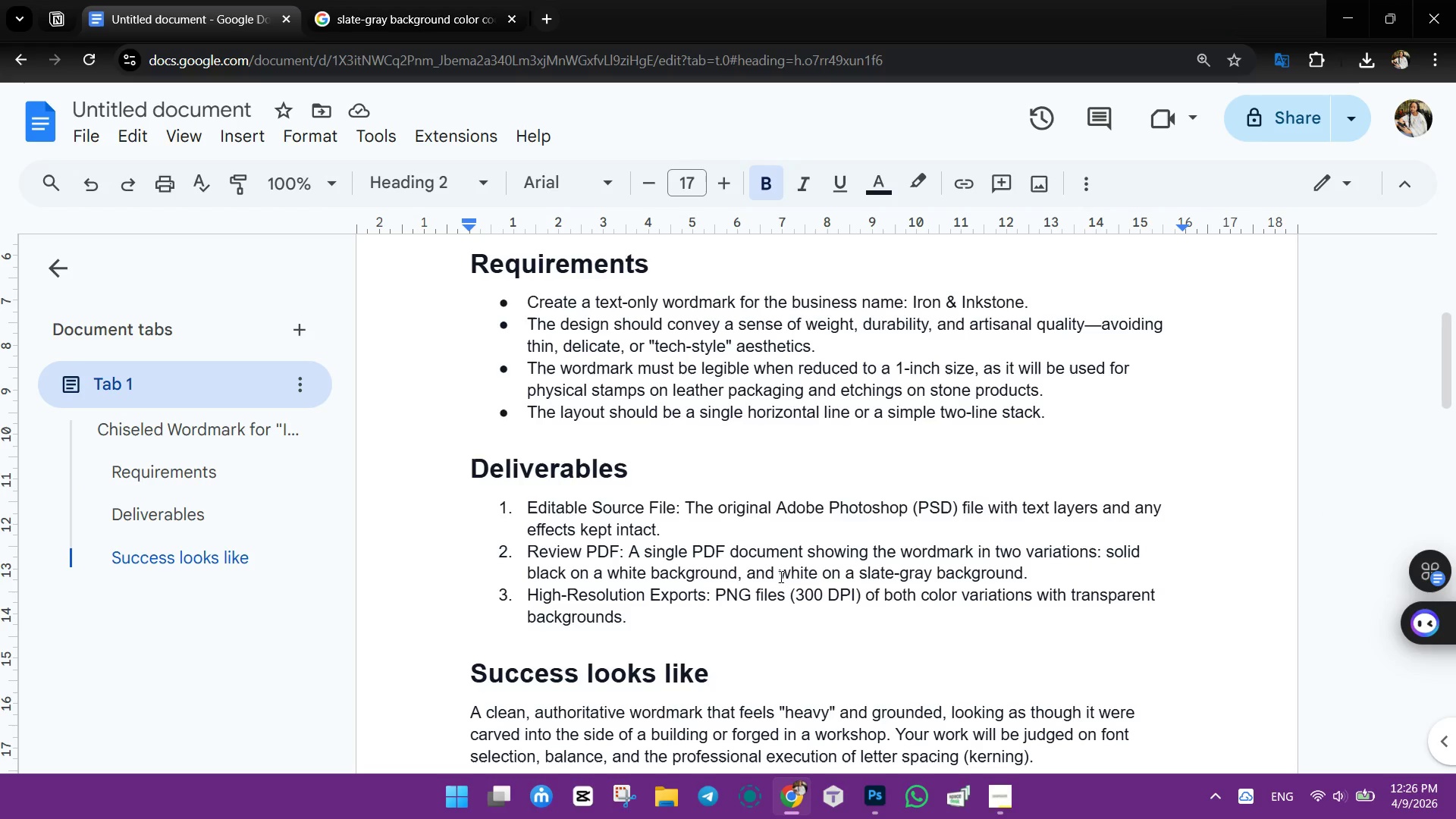 
left_click_drag(start_coordinate=[780, 573], to_coordinate=[1024, 573])
 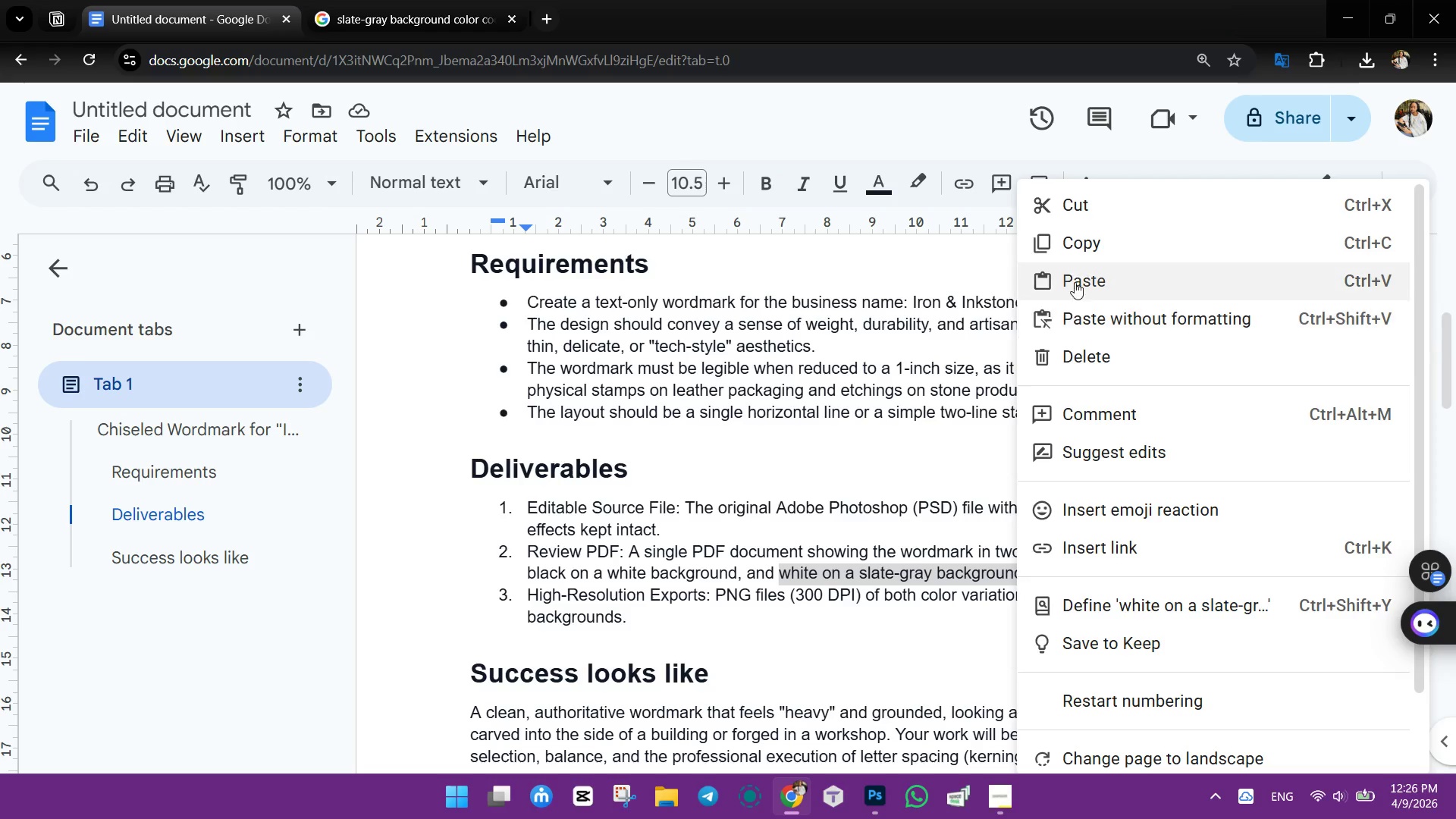 
left_click([1078, 243])
 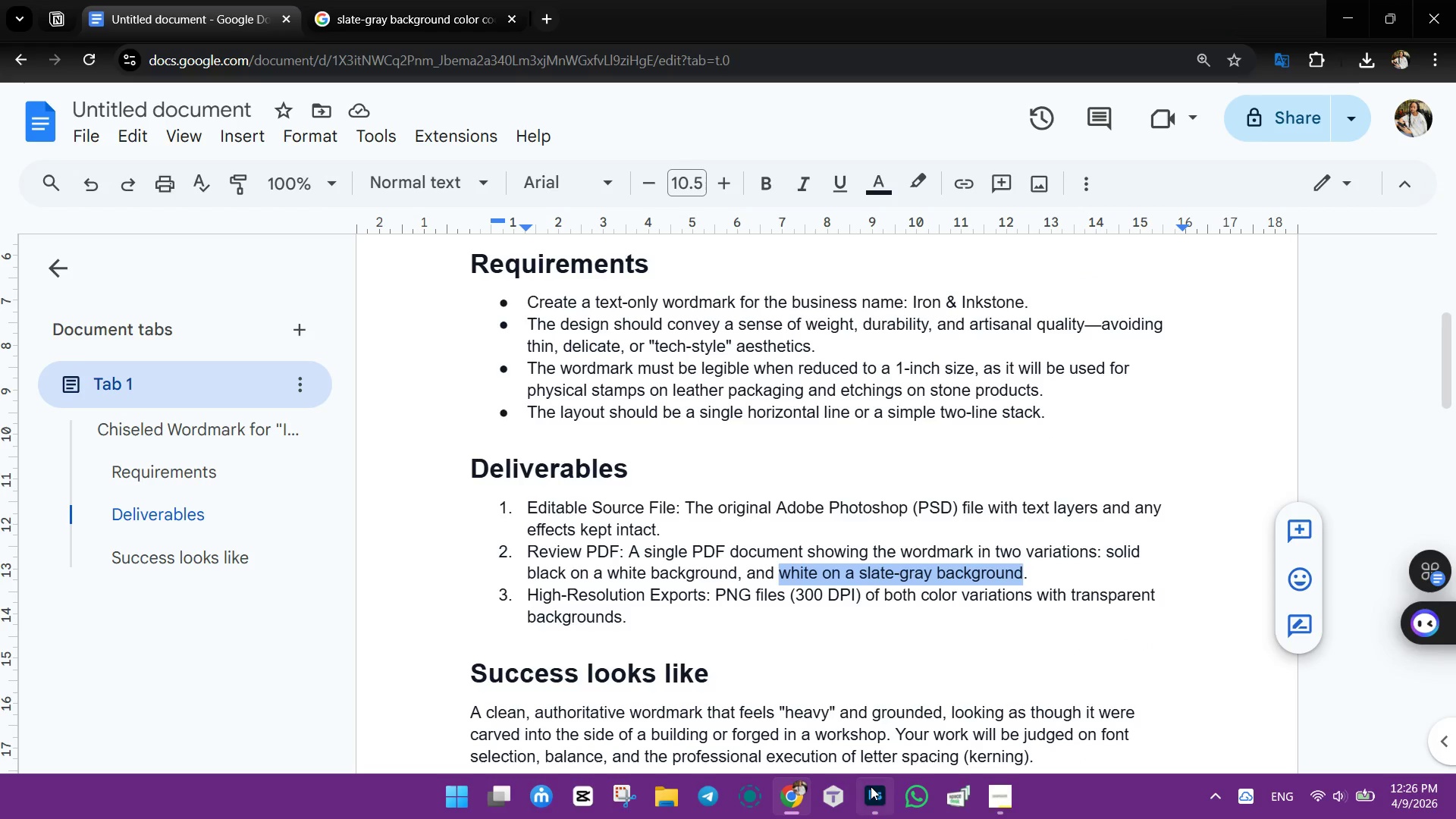 
left_click([871, 797])
 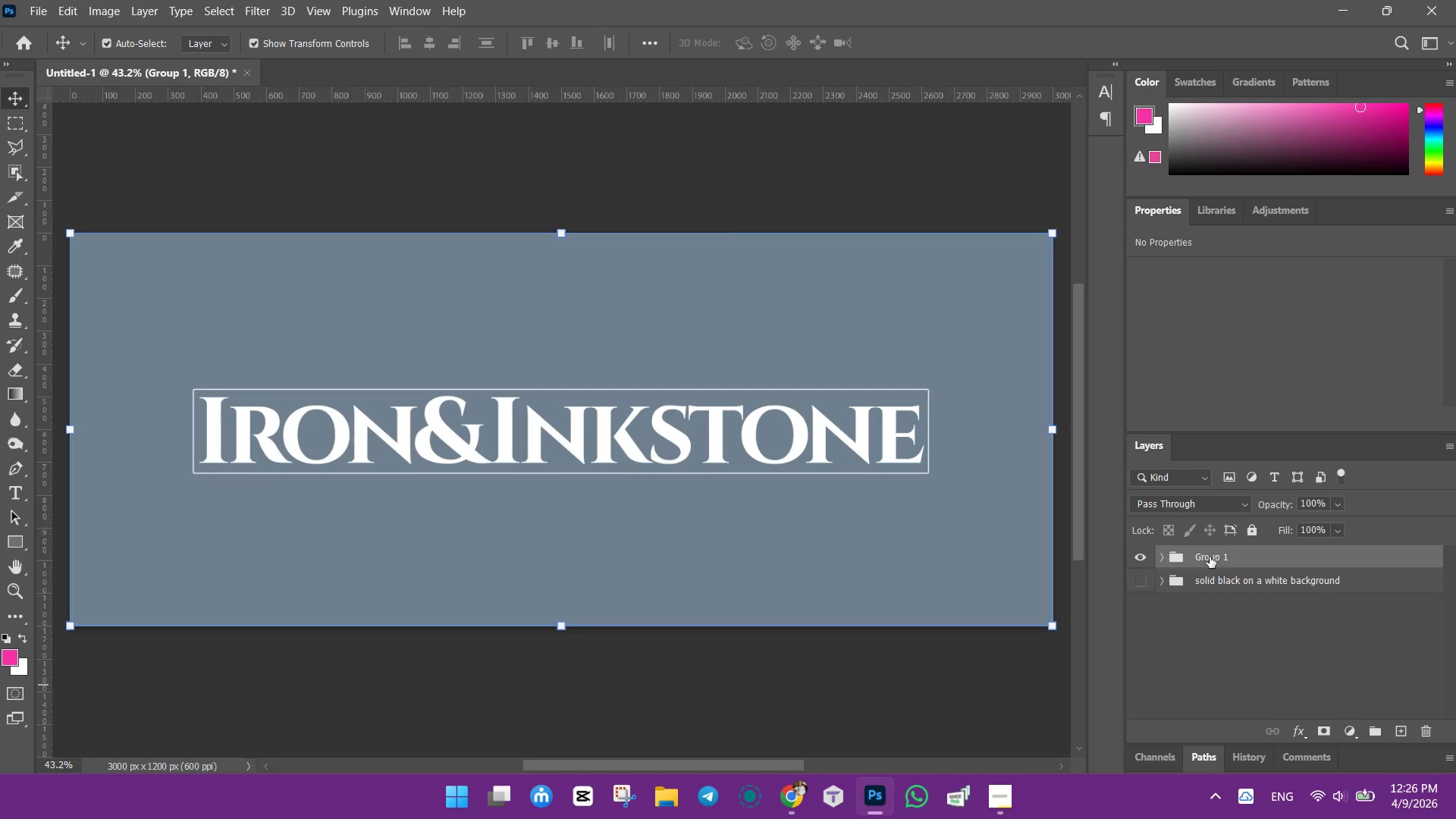 
double_click([1210, 557])
 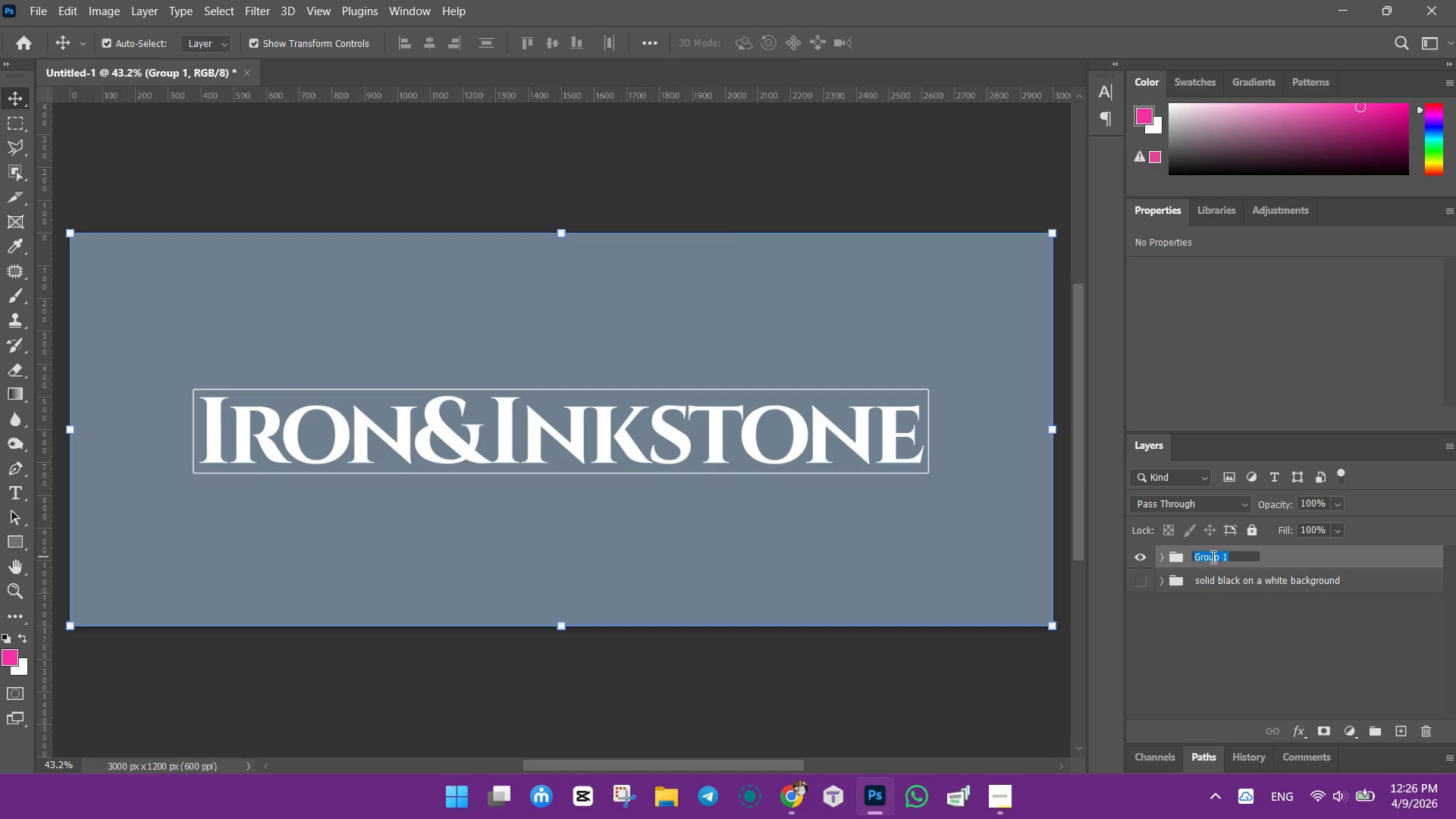 
key(Control+ControlLeft)
 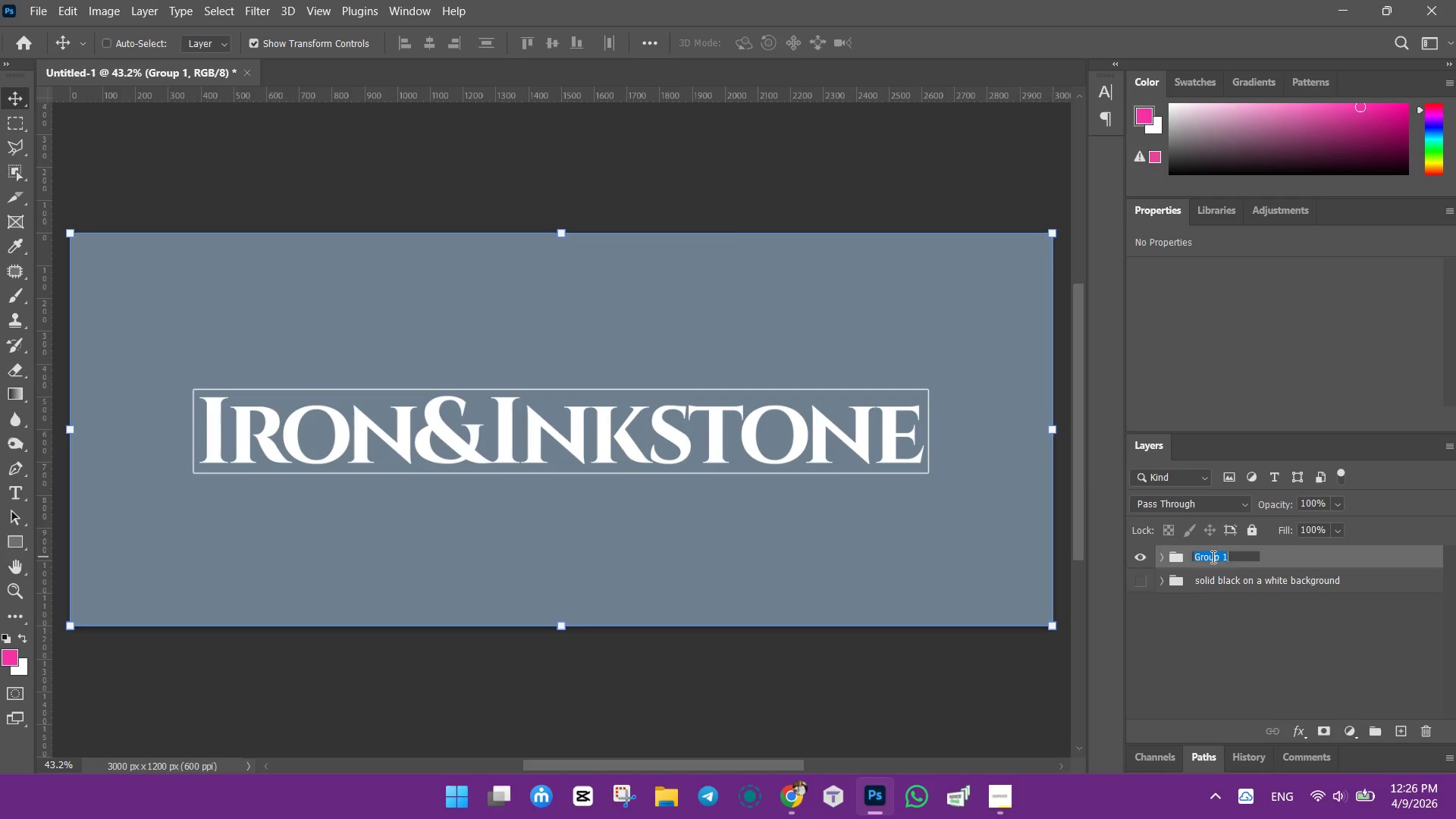 
key(Control+V)
 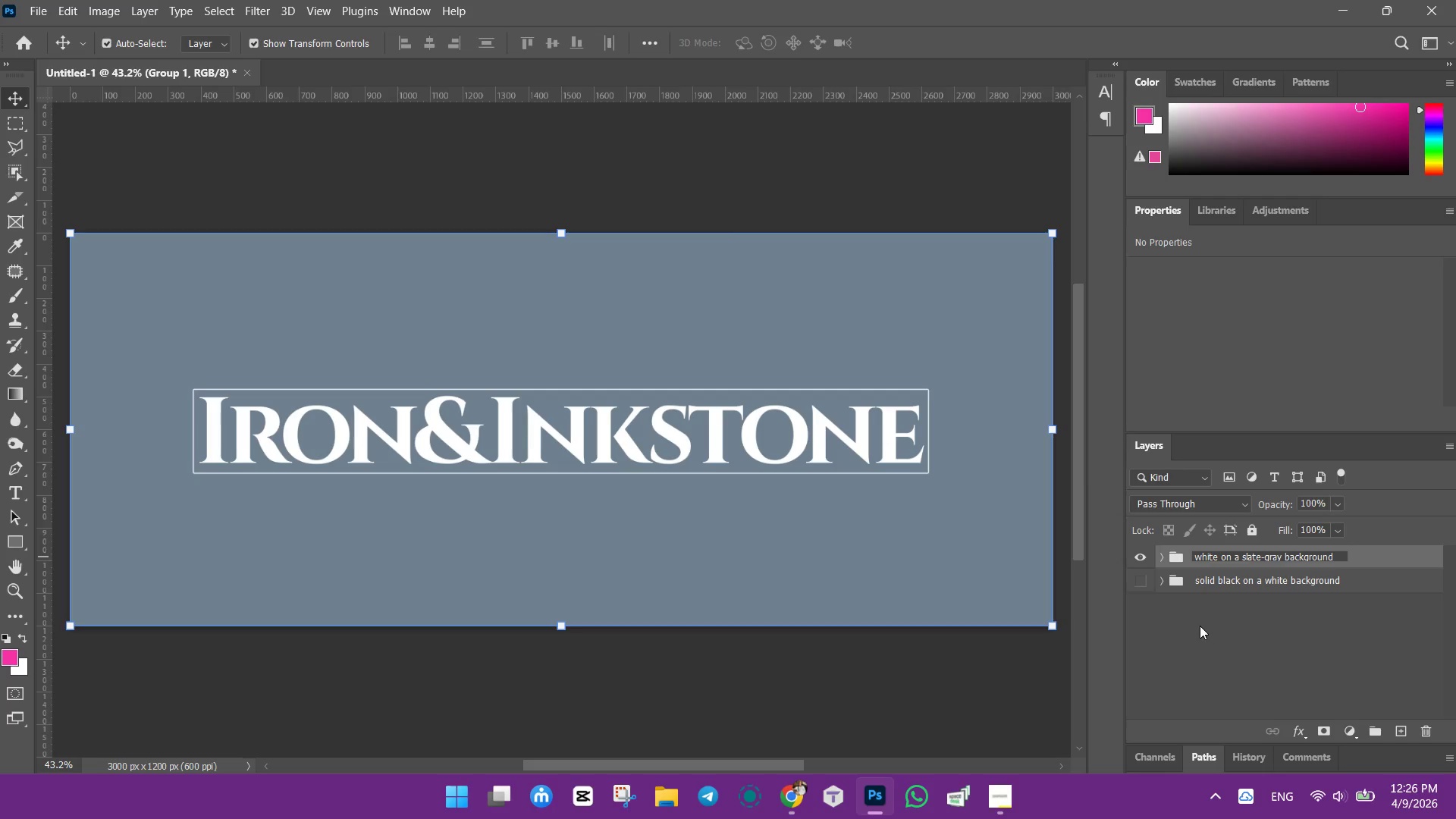 
left_click([1200, 626])
 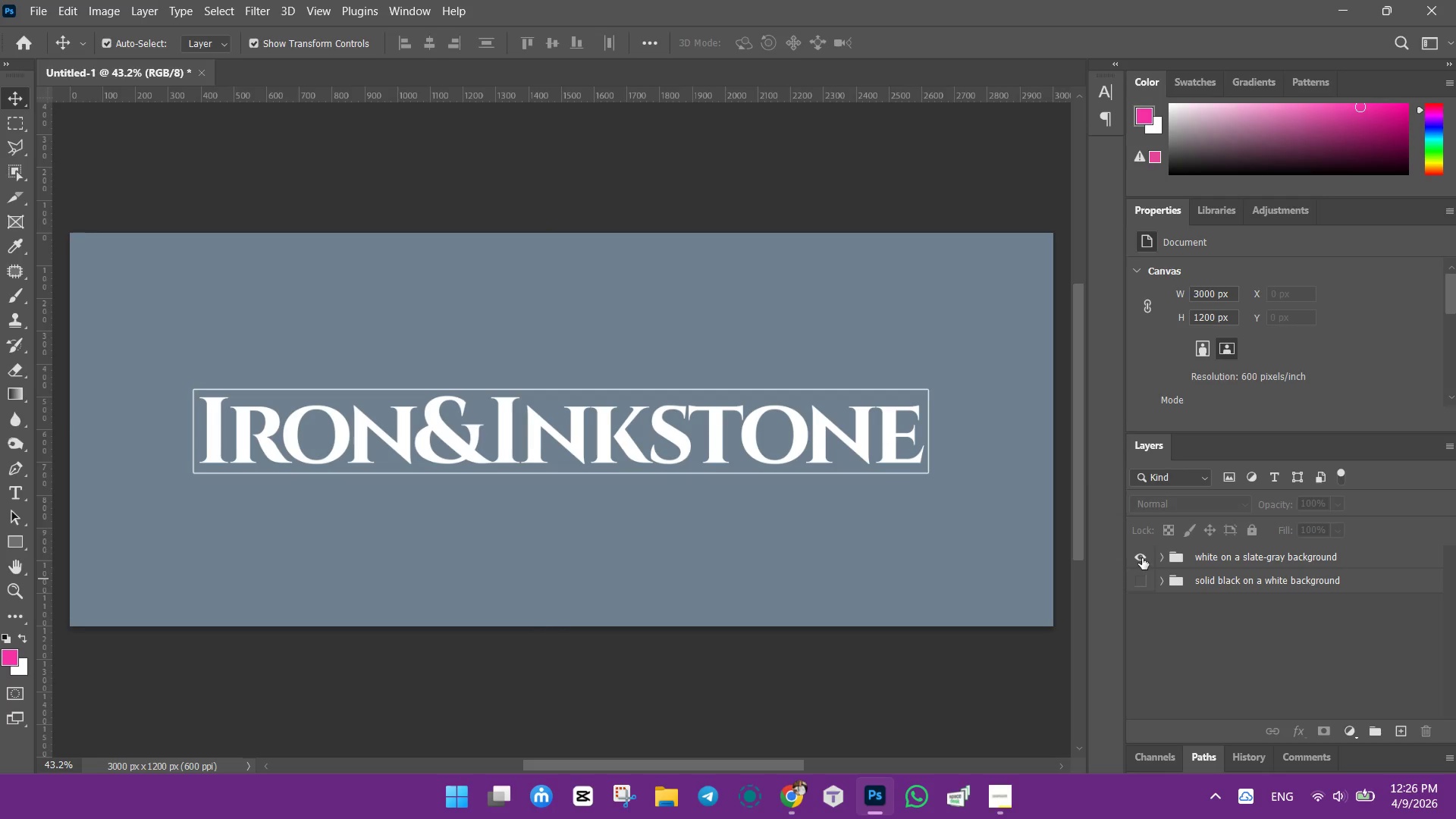 
left_click([1142, 558])
 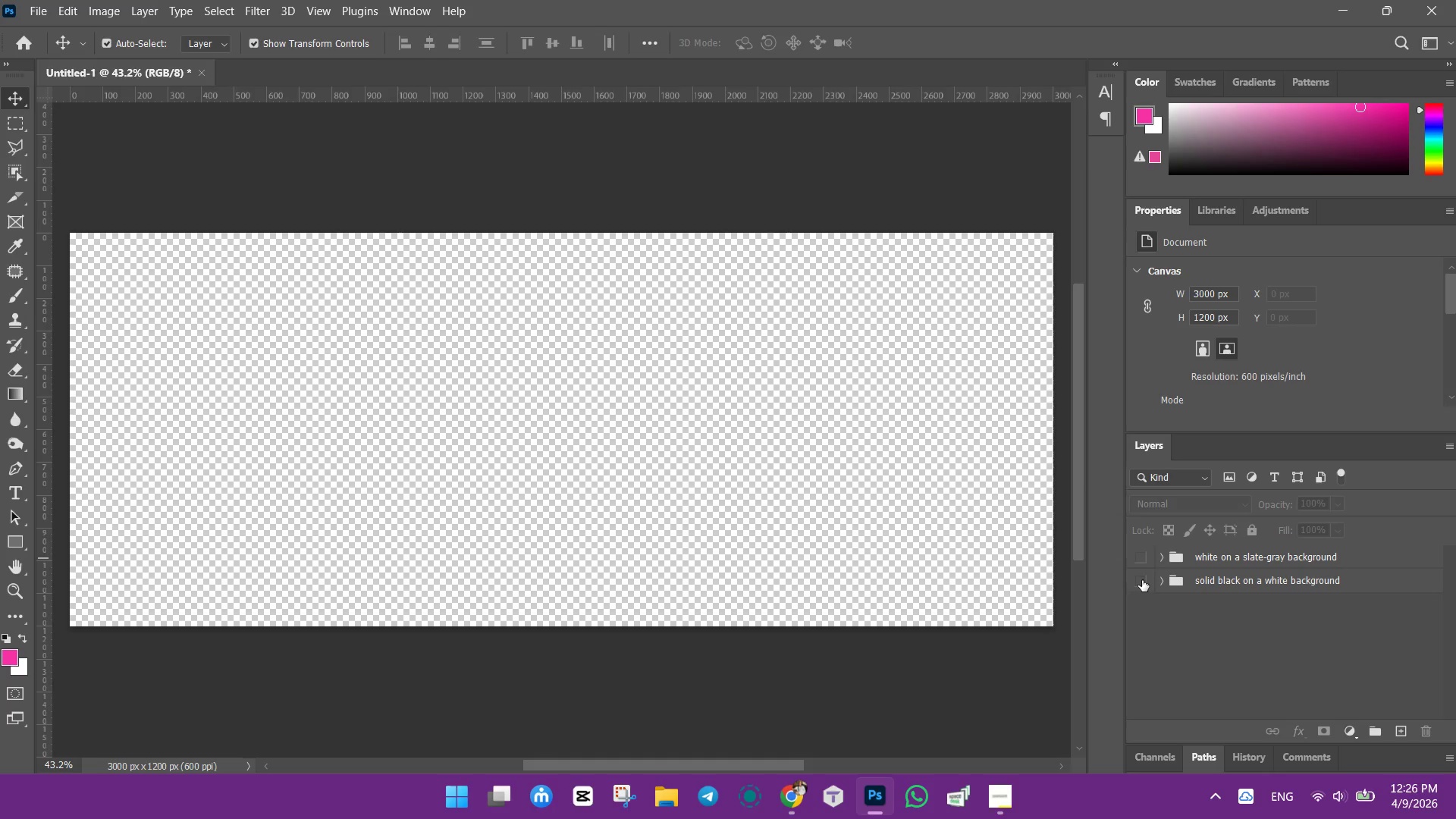 
left_click([1142, 580])
 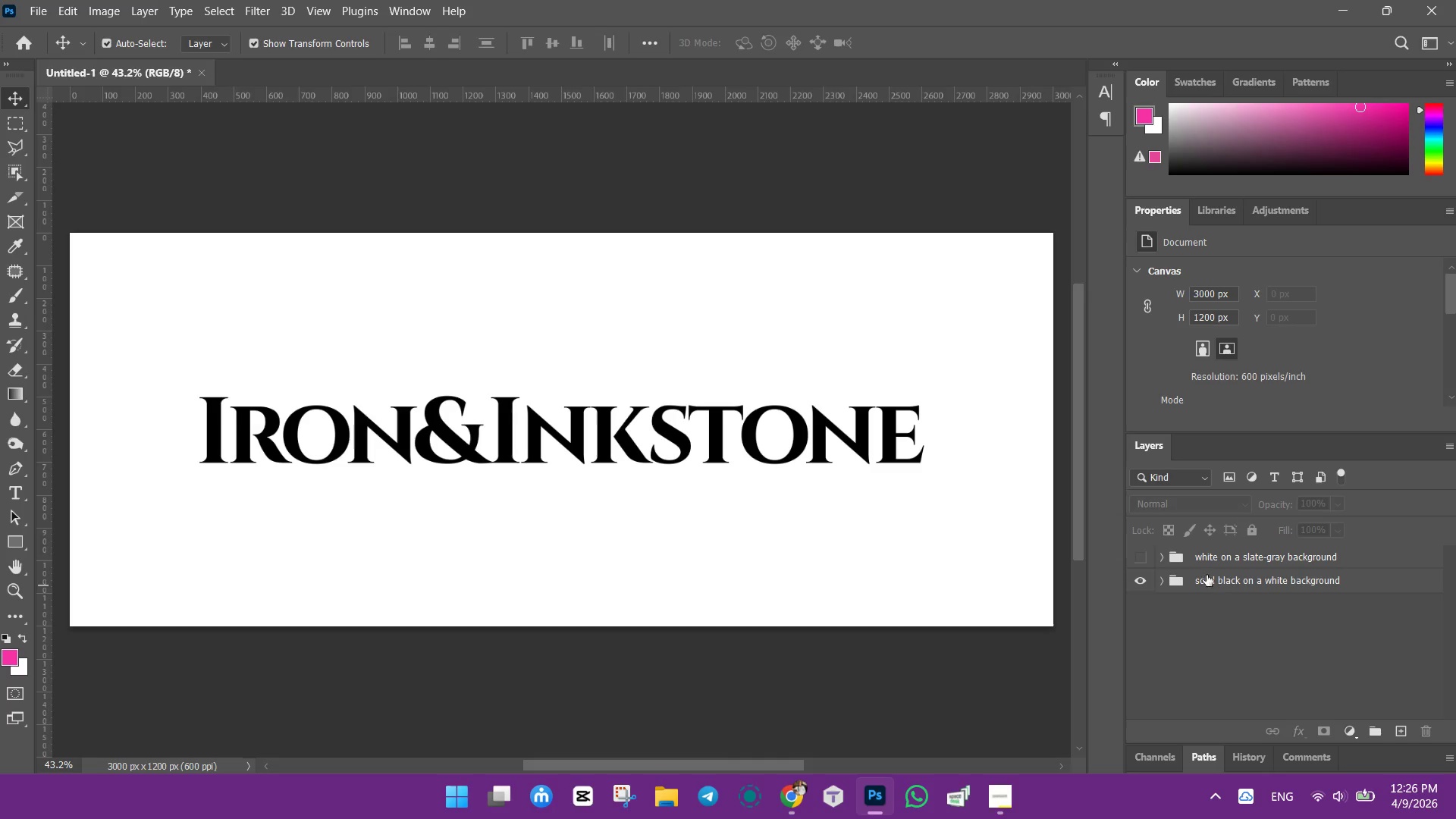 
left_click([1165, 584])
 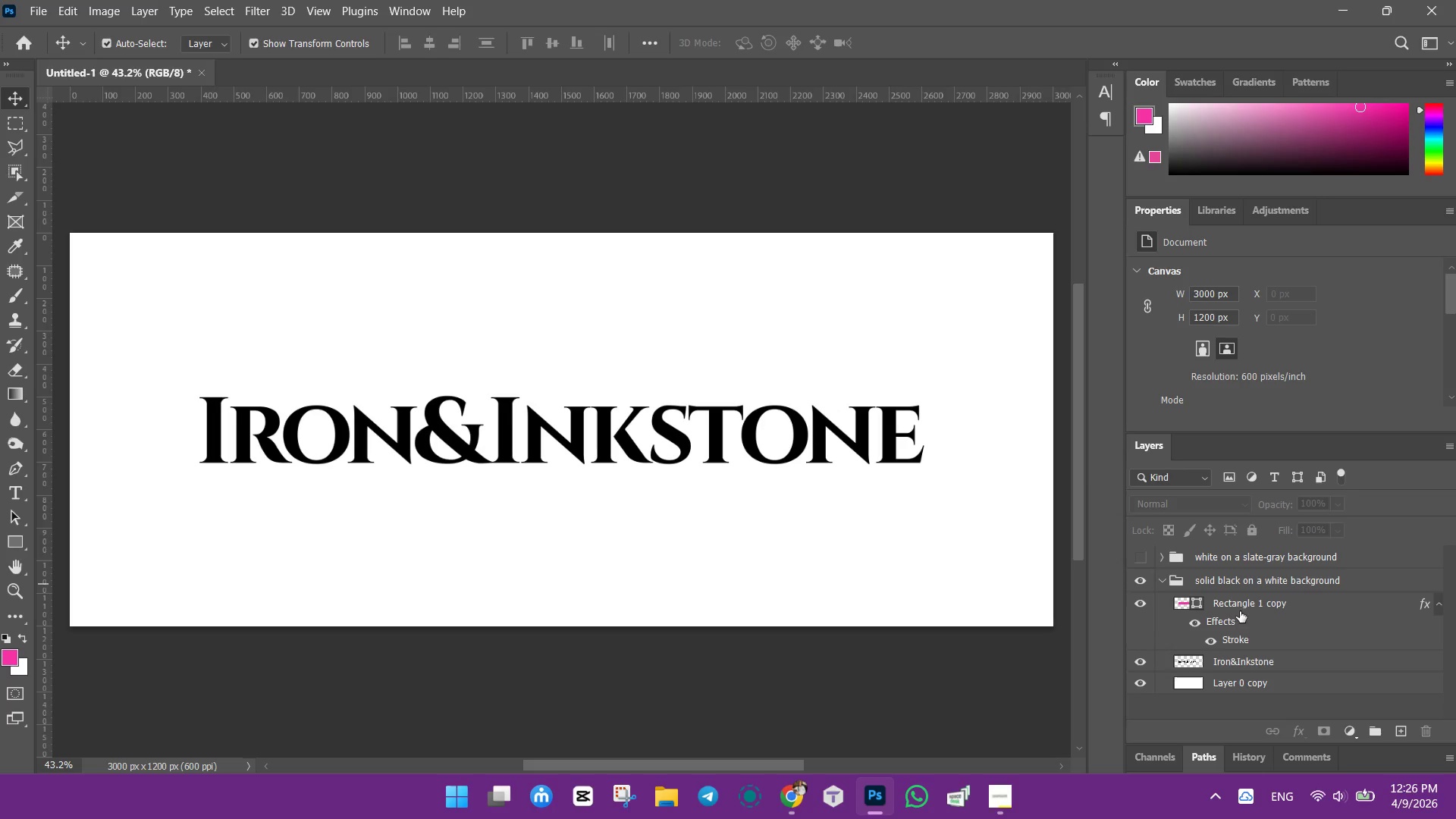 
left_click([1240, 610])
 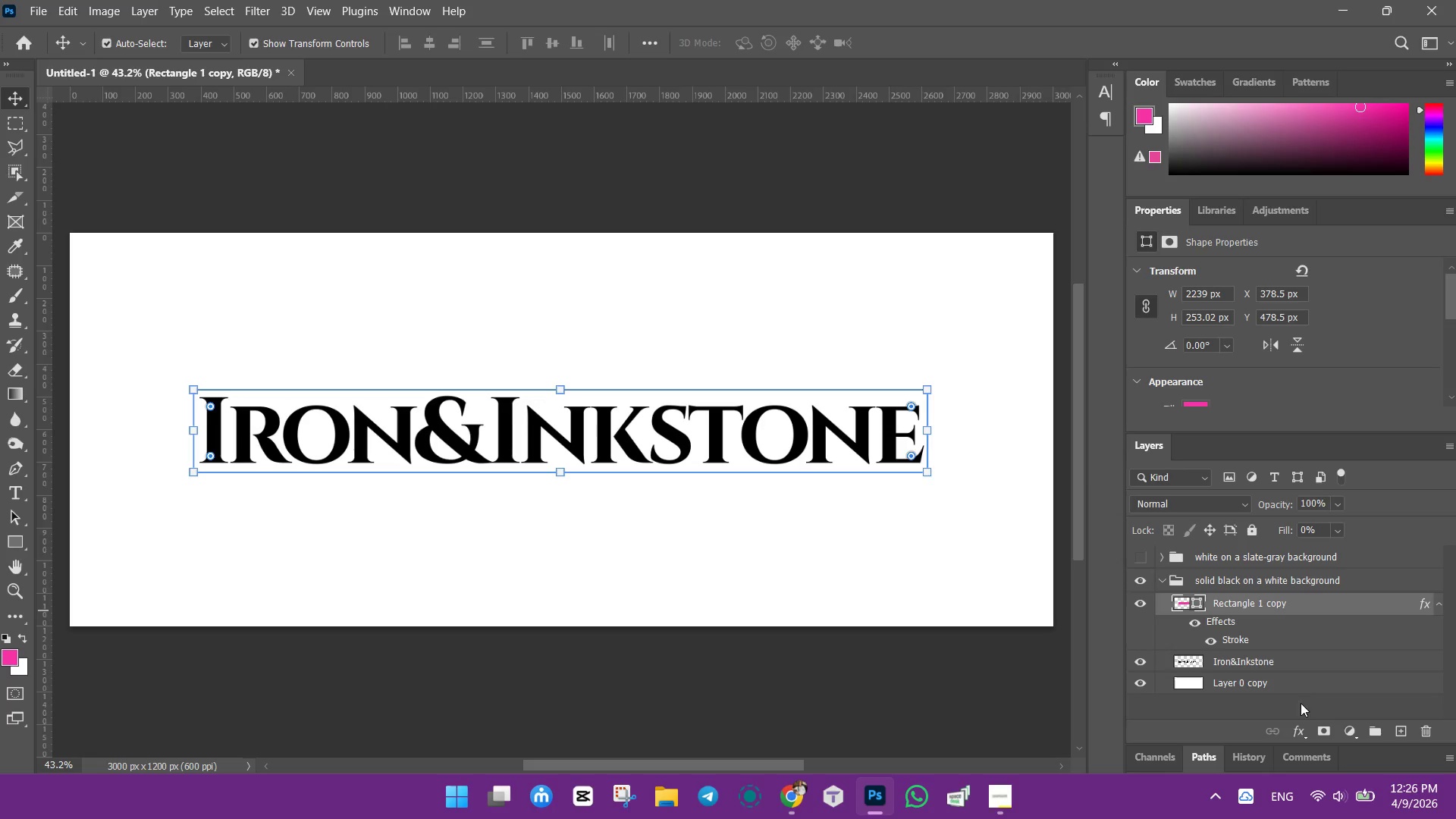 
left_click([1297, 731])
 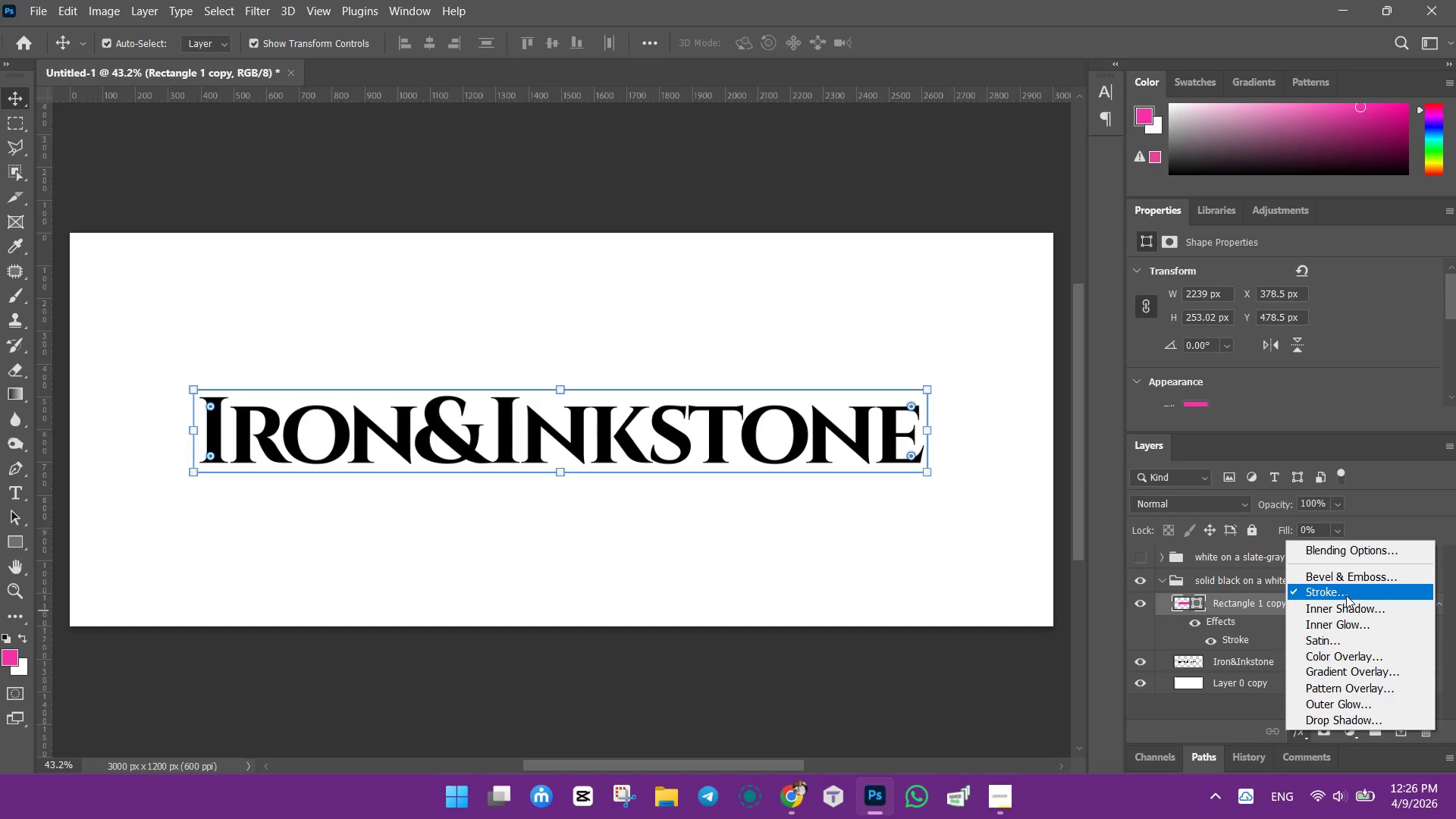 
left_click([1346, 595])
 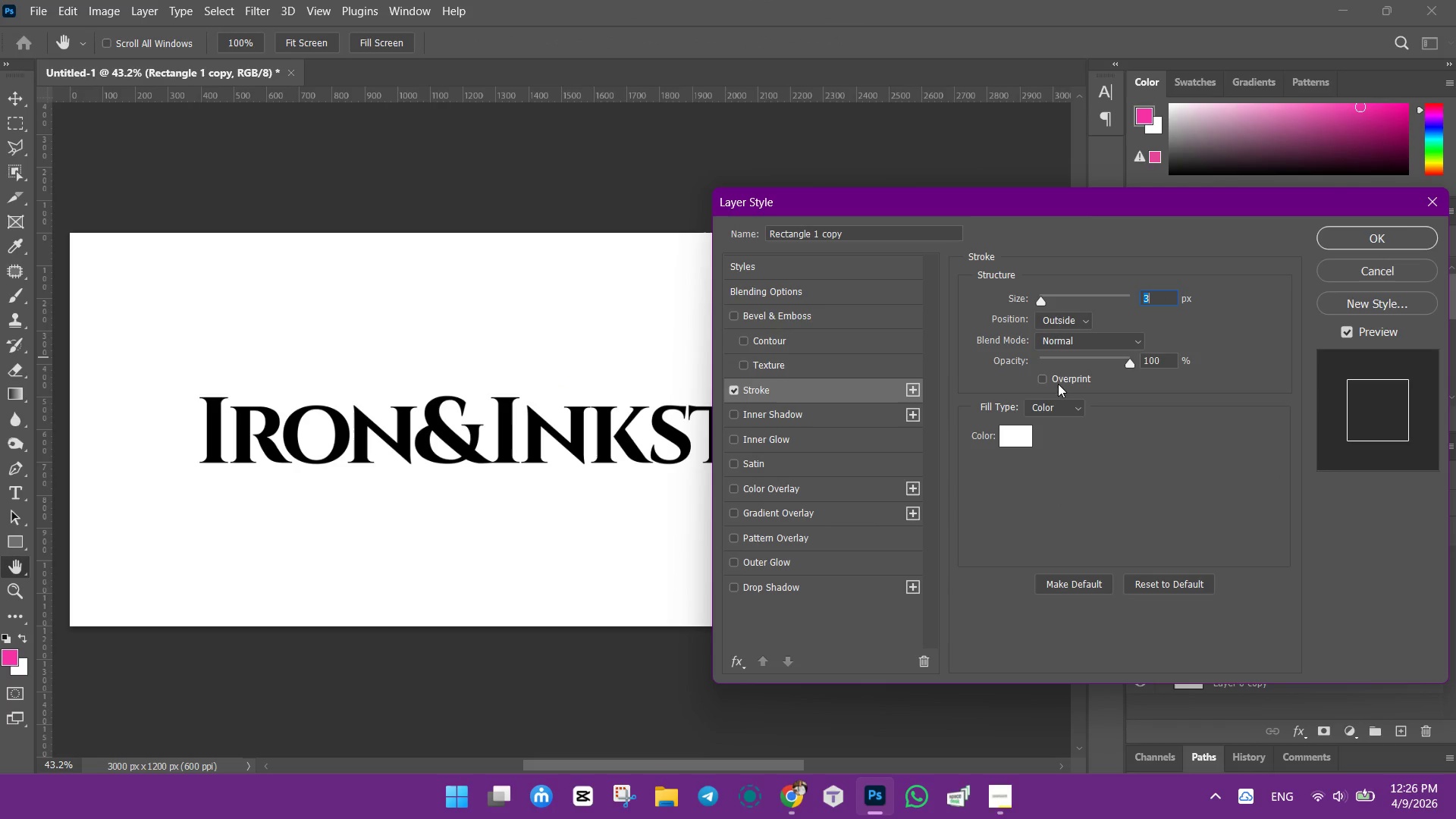 
left_click([1017, 435])
 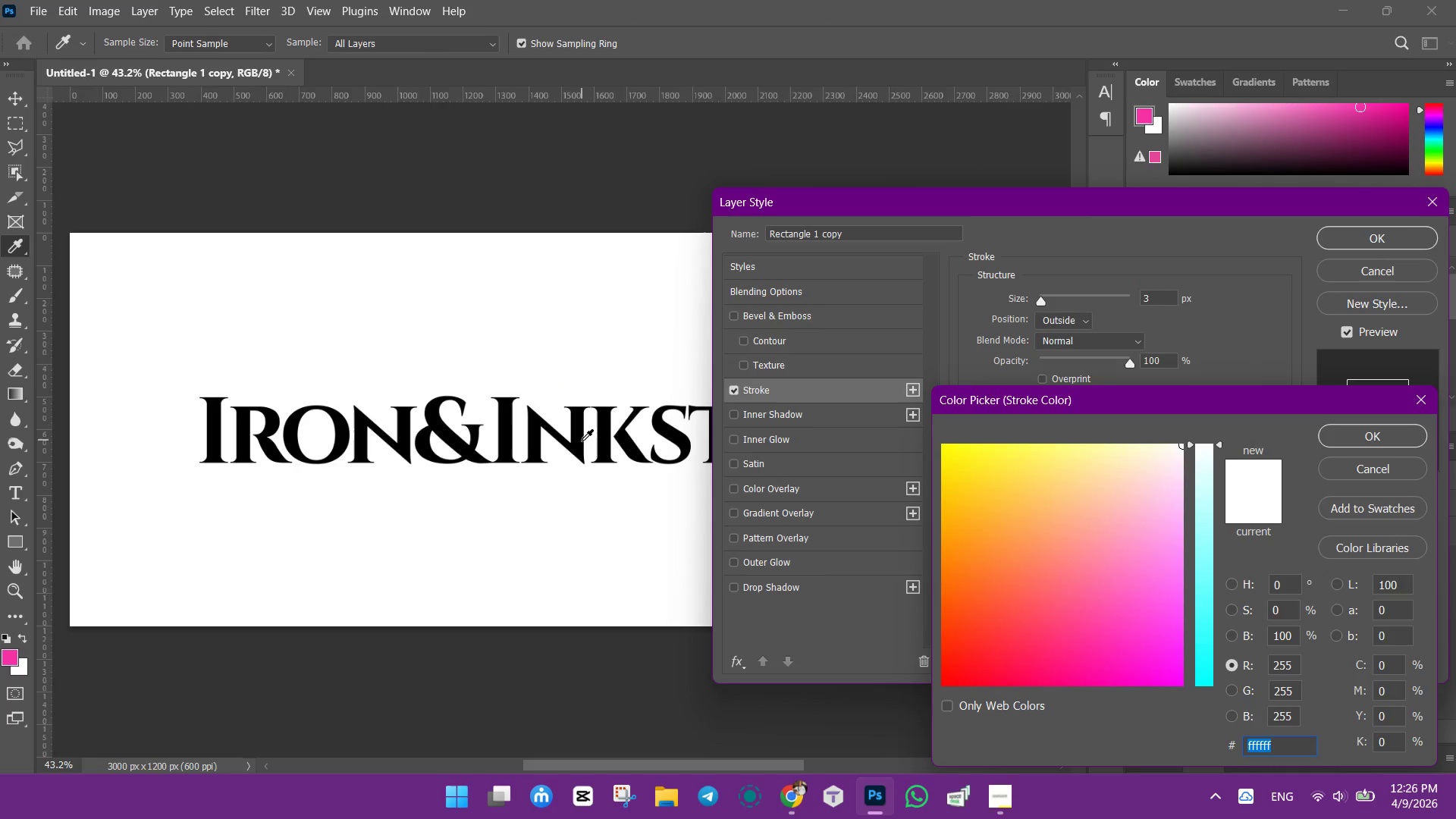 
left_click([579, 441])
 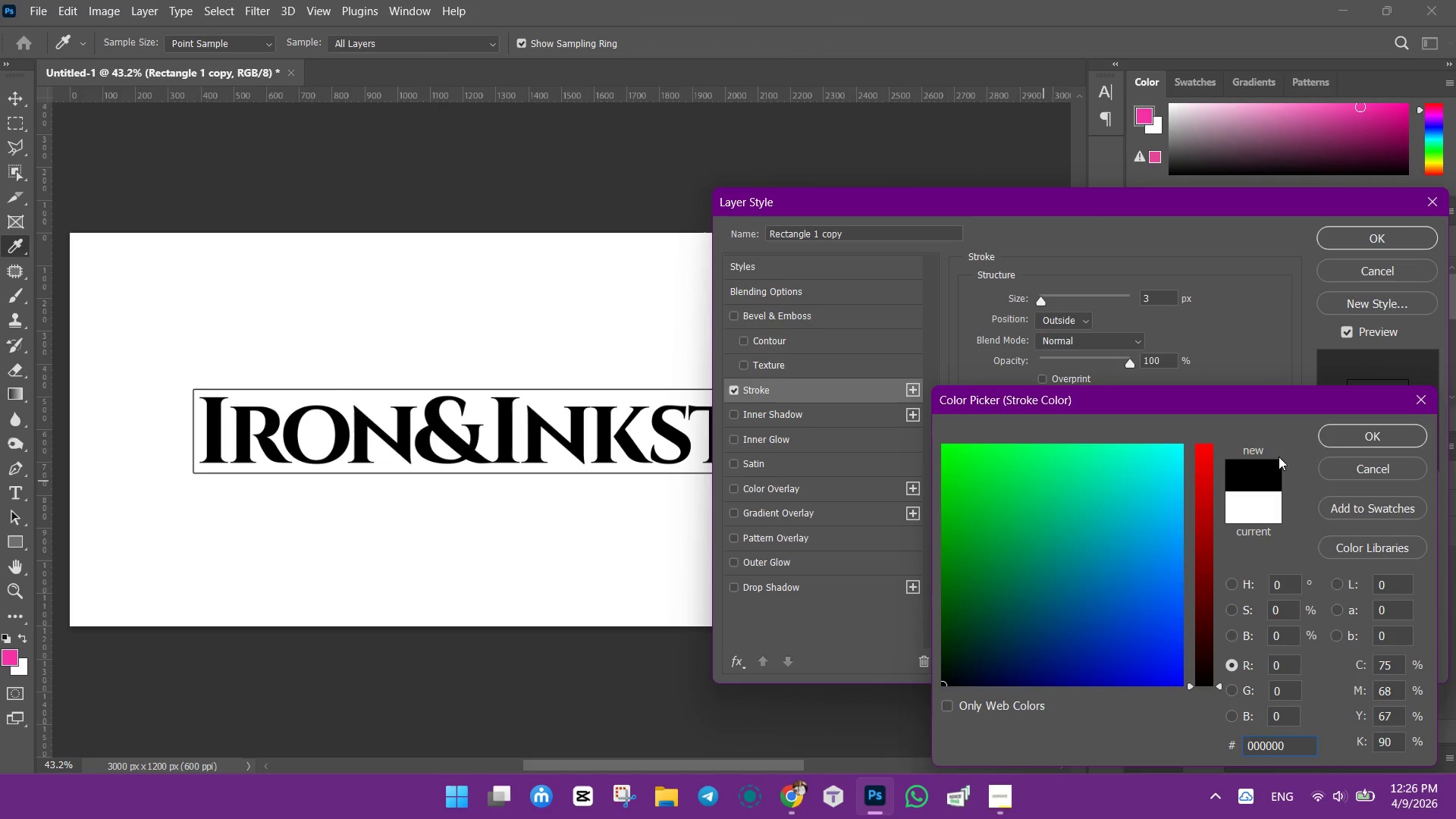 
left_click([1331, 438])
 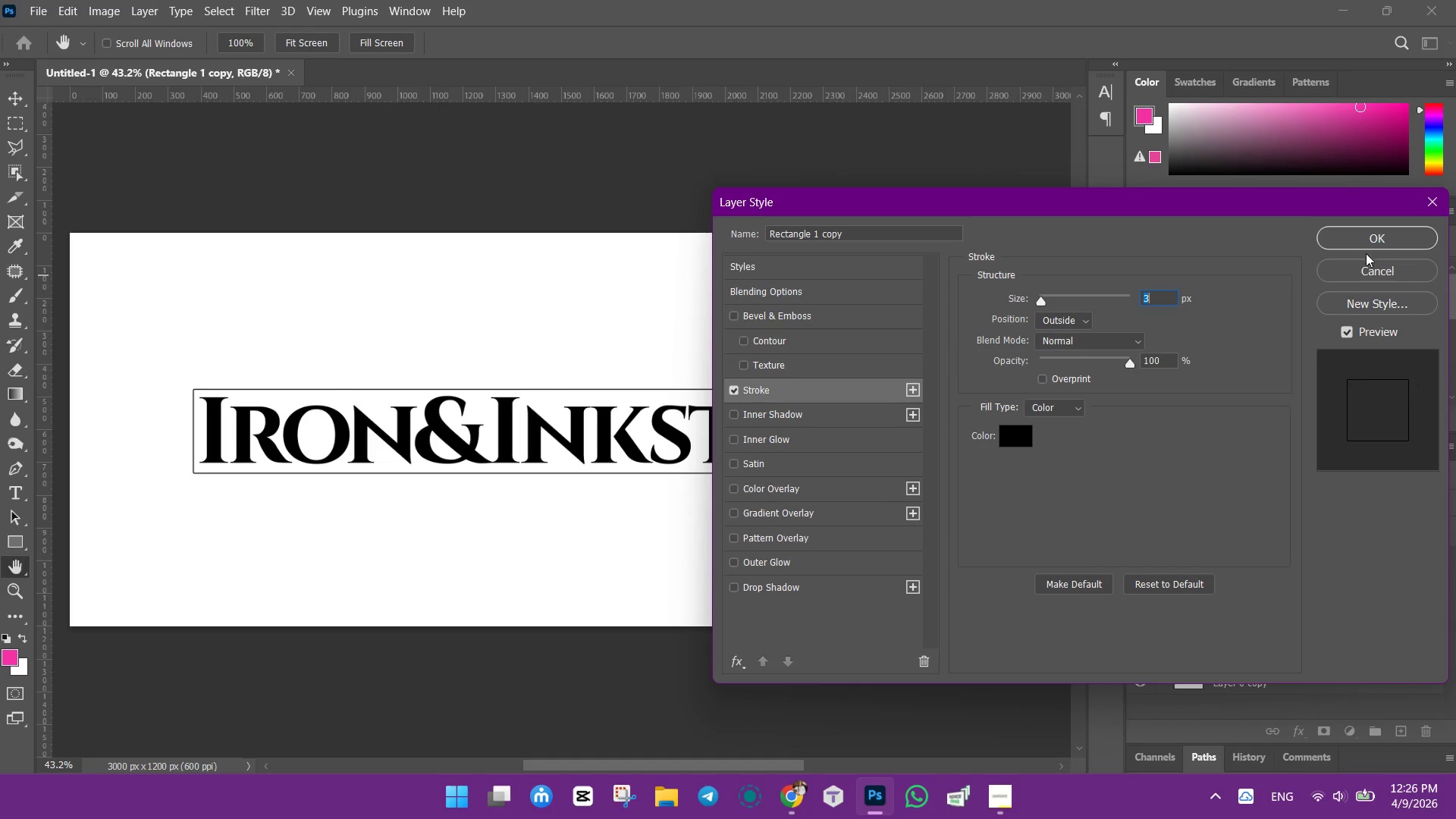 
left_click([1367, 240])
 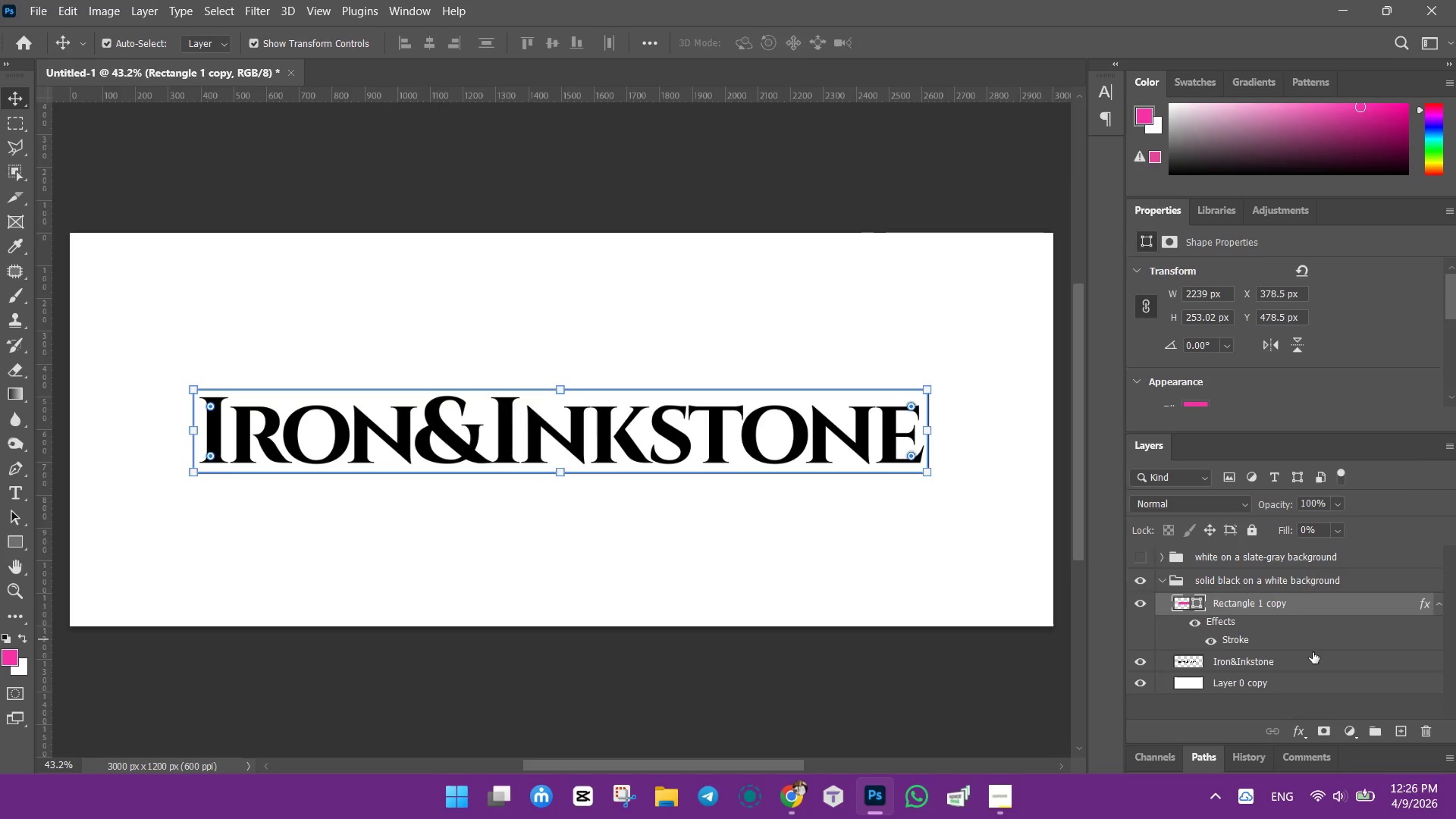 
hold_key(key=ControlLeft, duration=0.89)
left_click([1308, 656])
 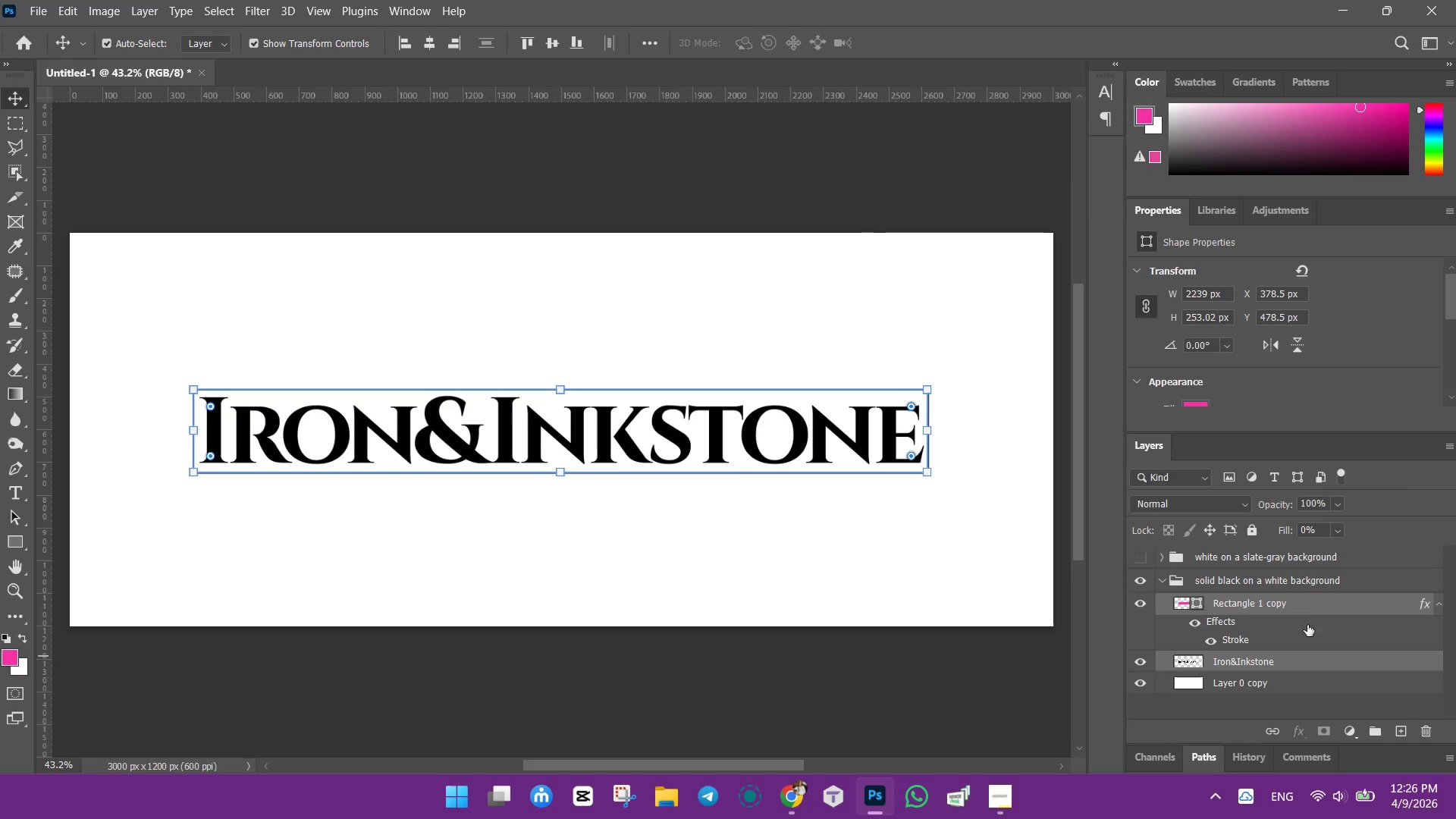 
right_click([1304, 600])
 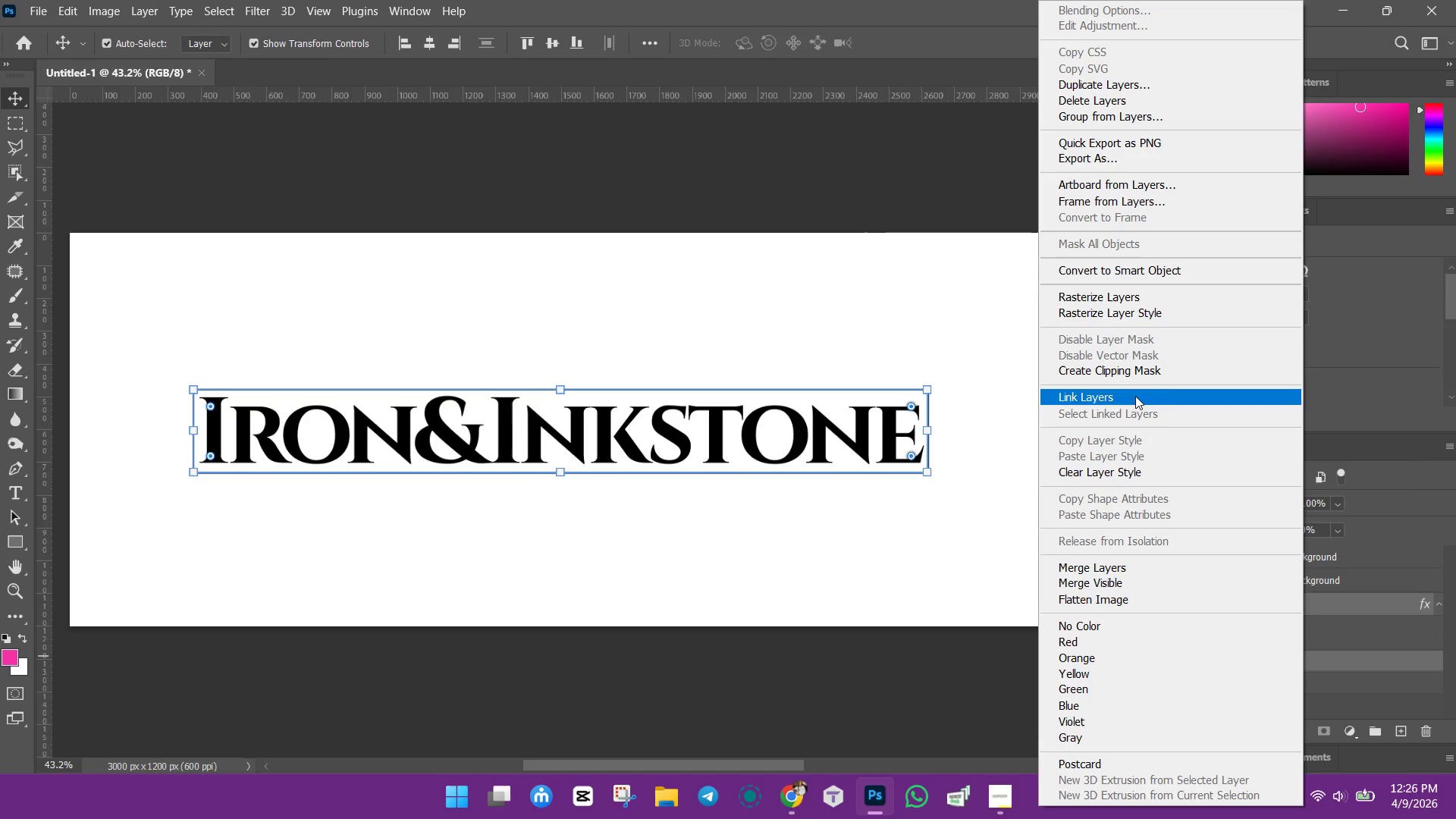 
left_click([1130, 394])
 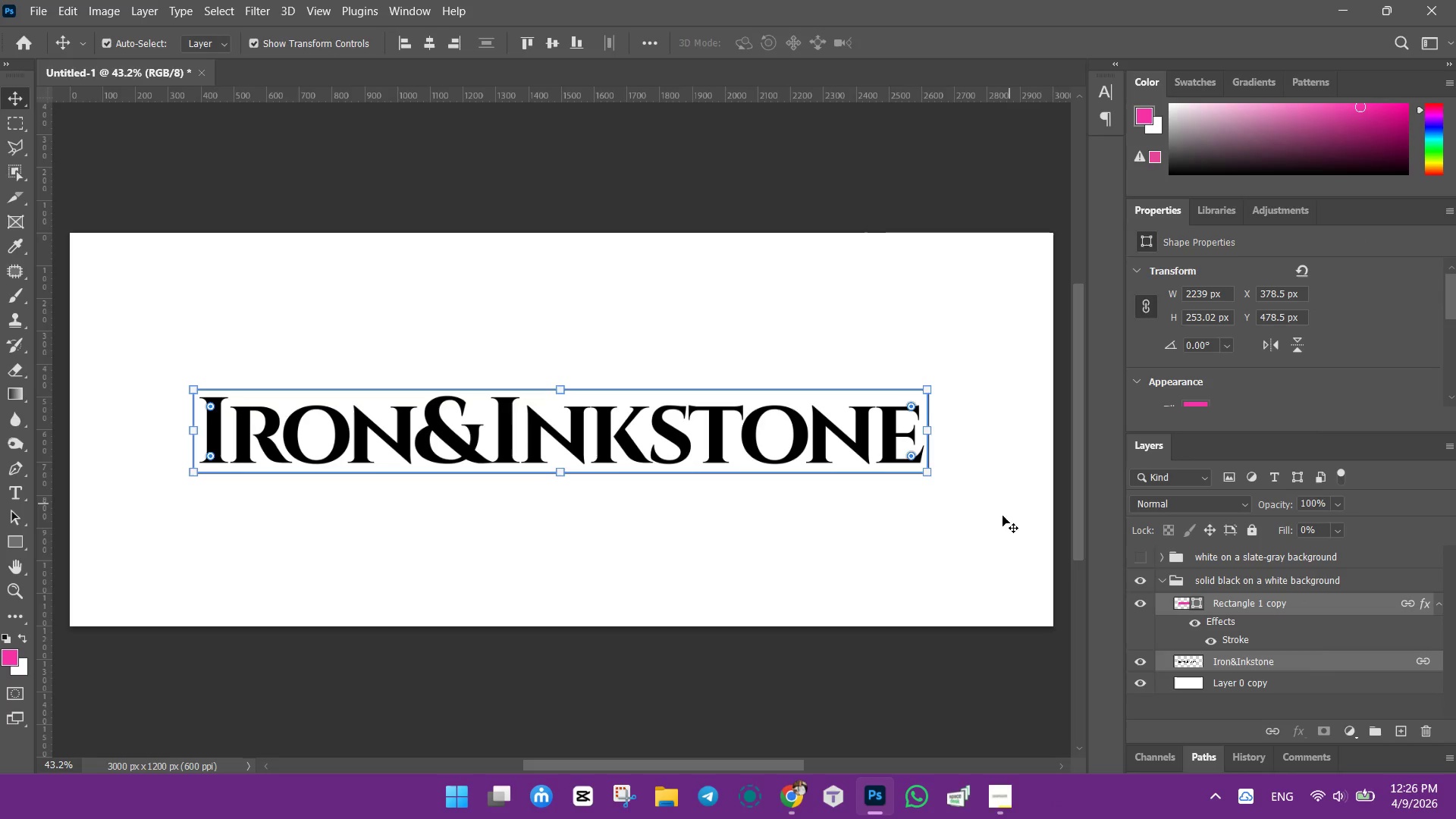 
left_click([993, 538])
 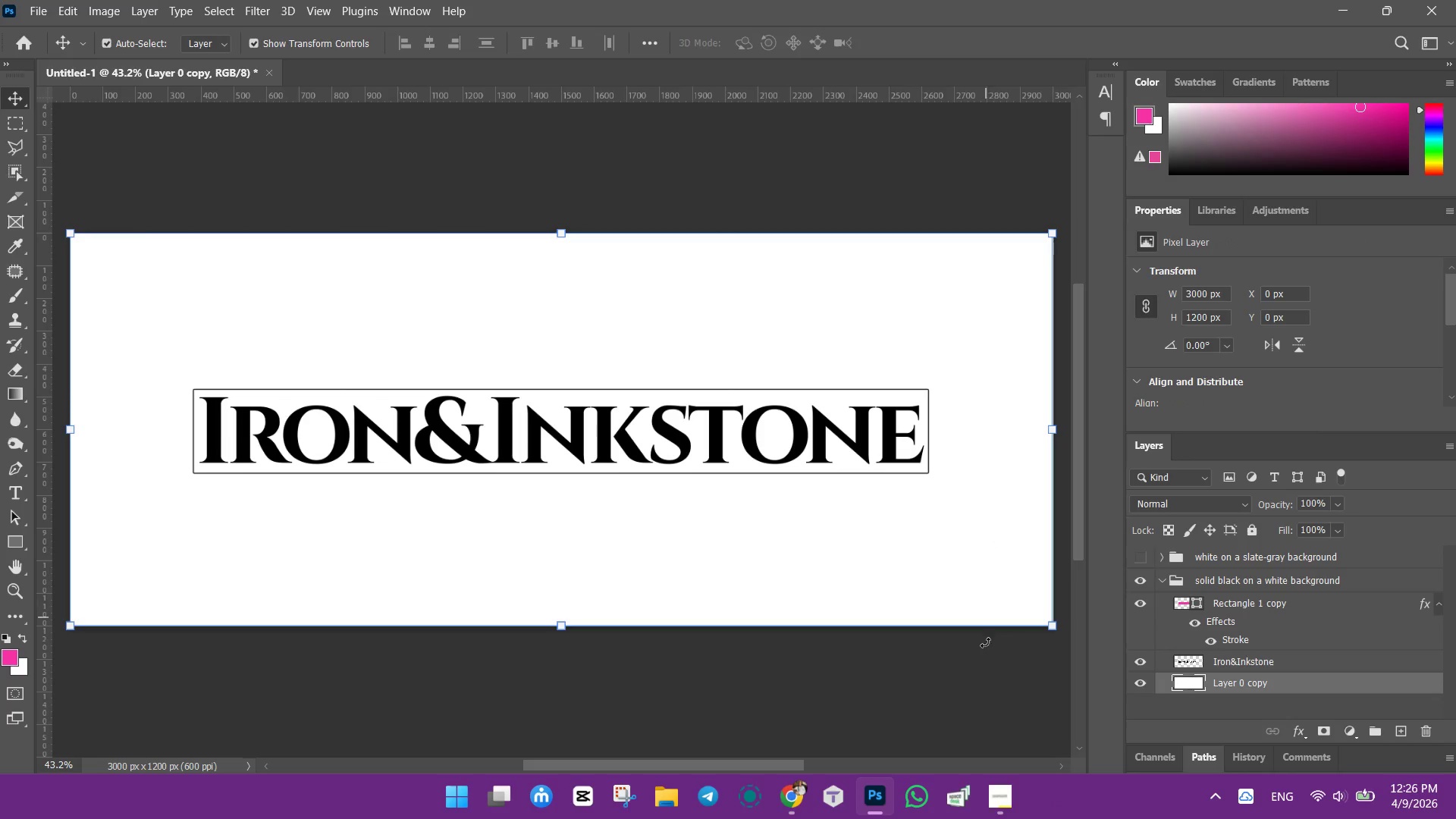 
left_click([990, 668])
 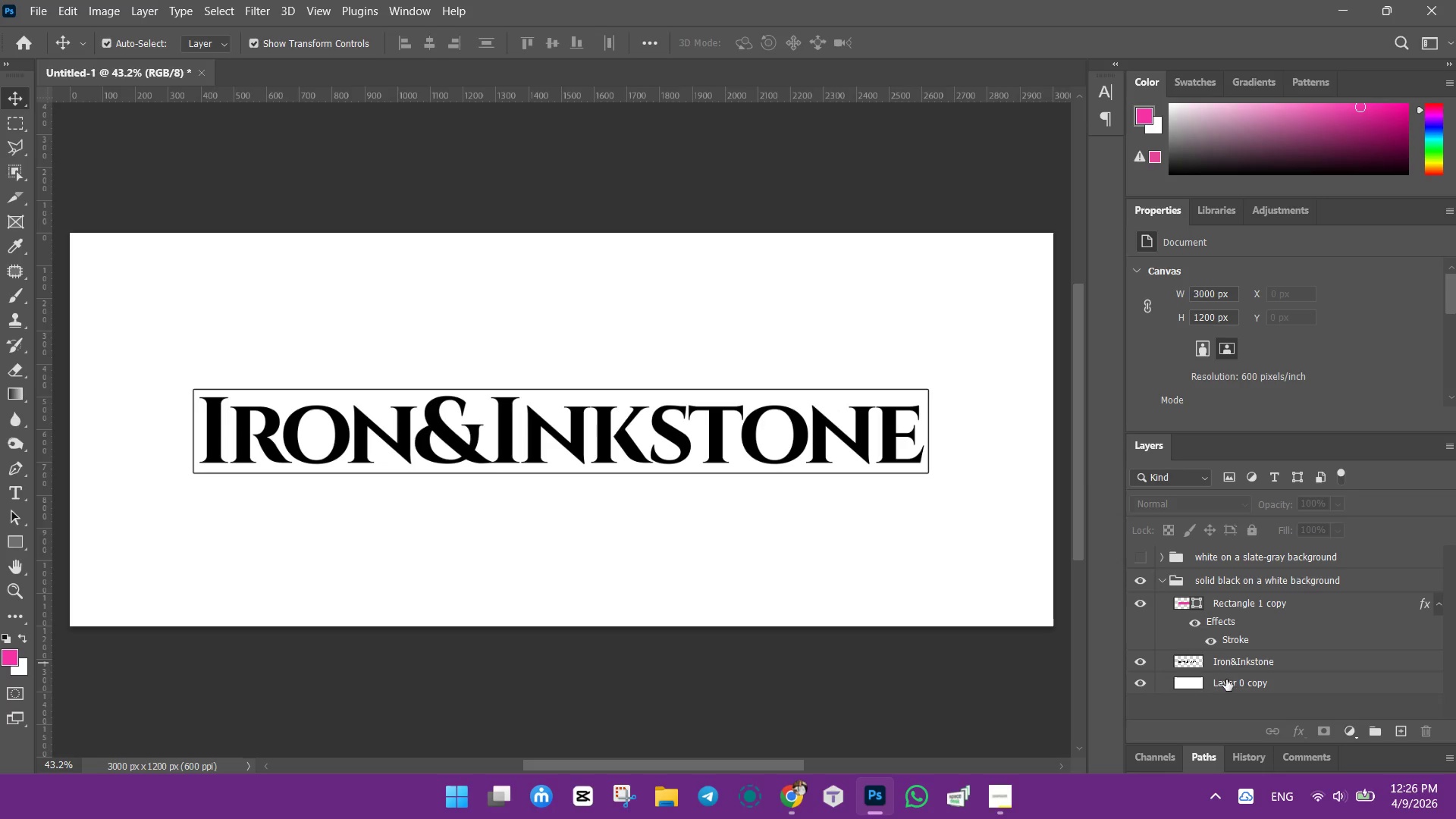 
wait(5.36)
 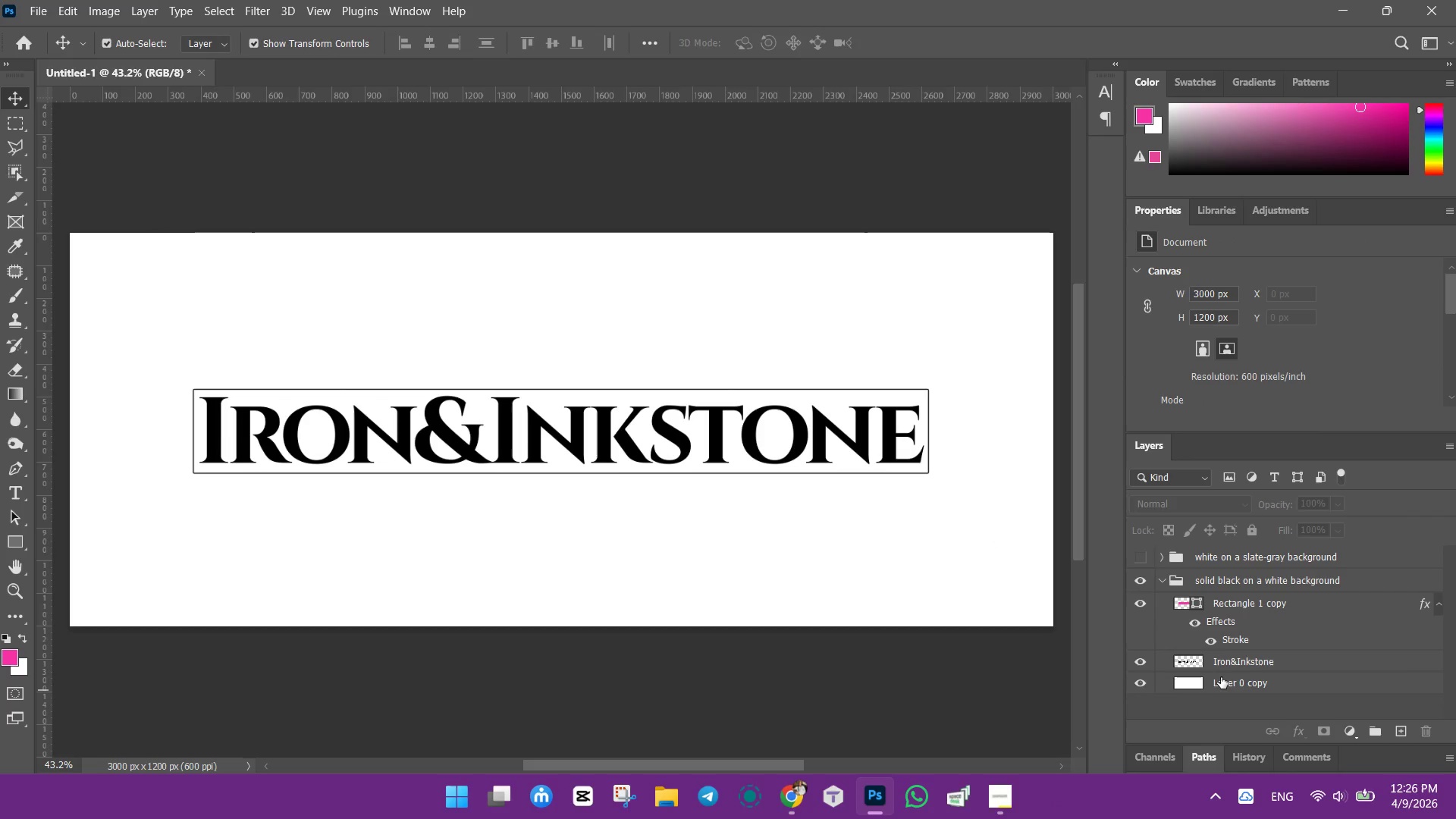 
hold_key(key=ControlLeft, duration=1.5)
left_click([1249, 680])
 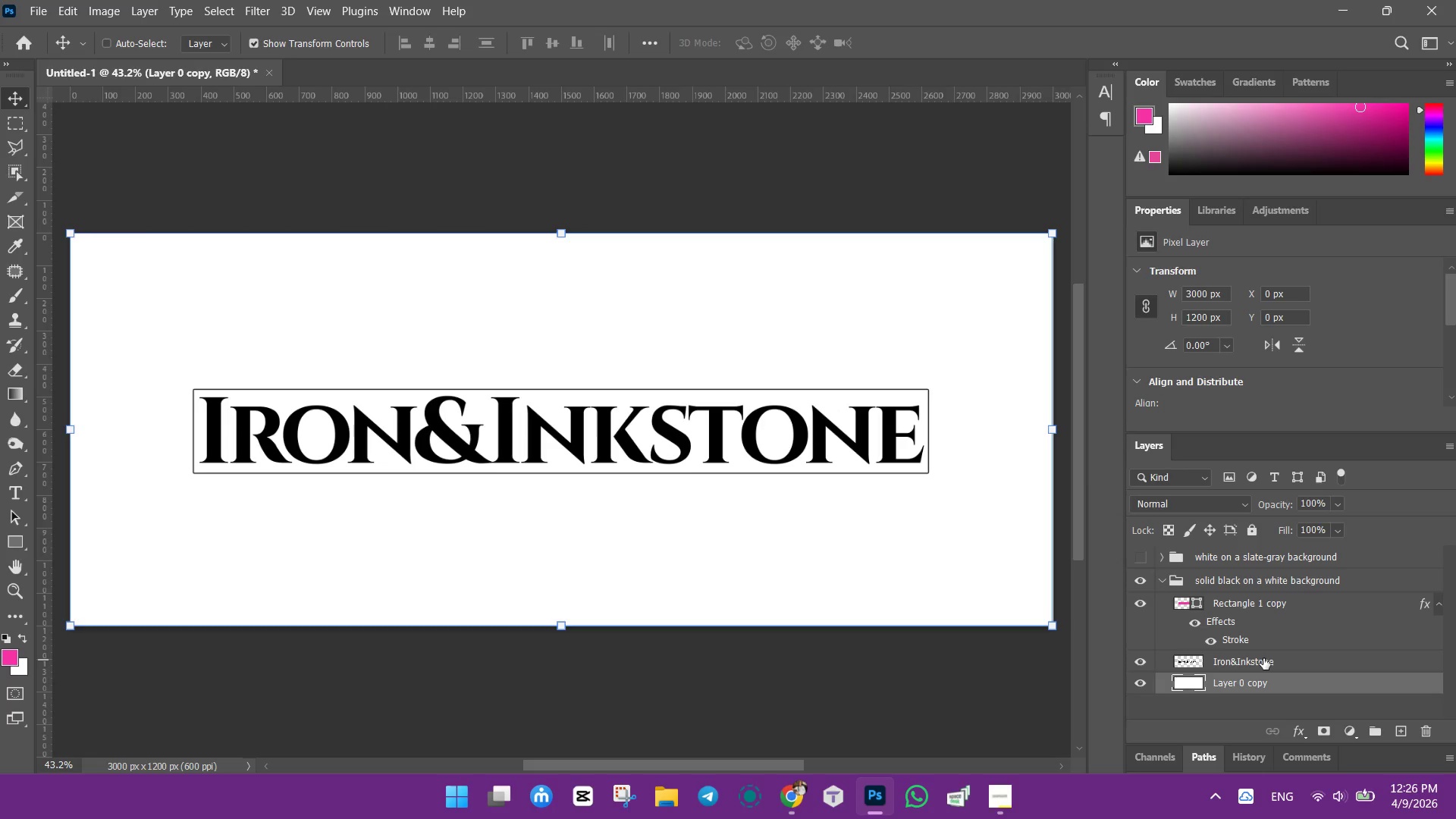 
left_click([1263, 658])
 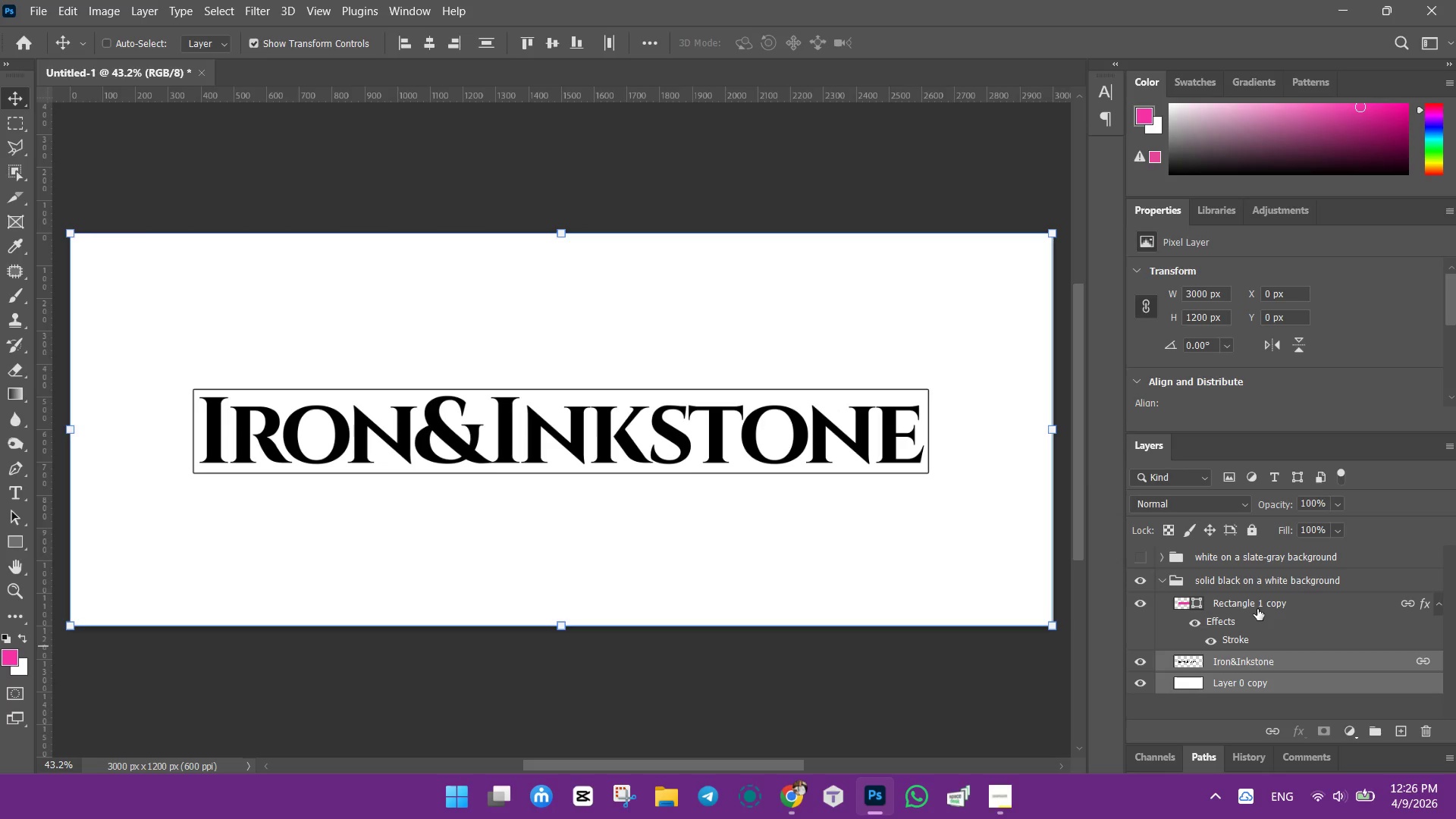 
hold_key(key=ControlLeft, duration=1.06)
left_click([1257, 603])
 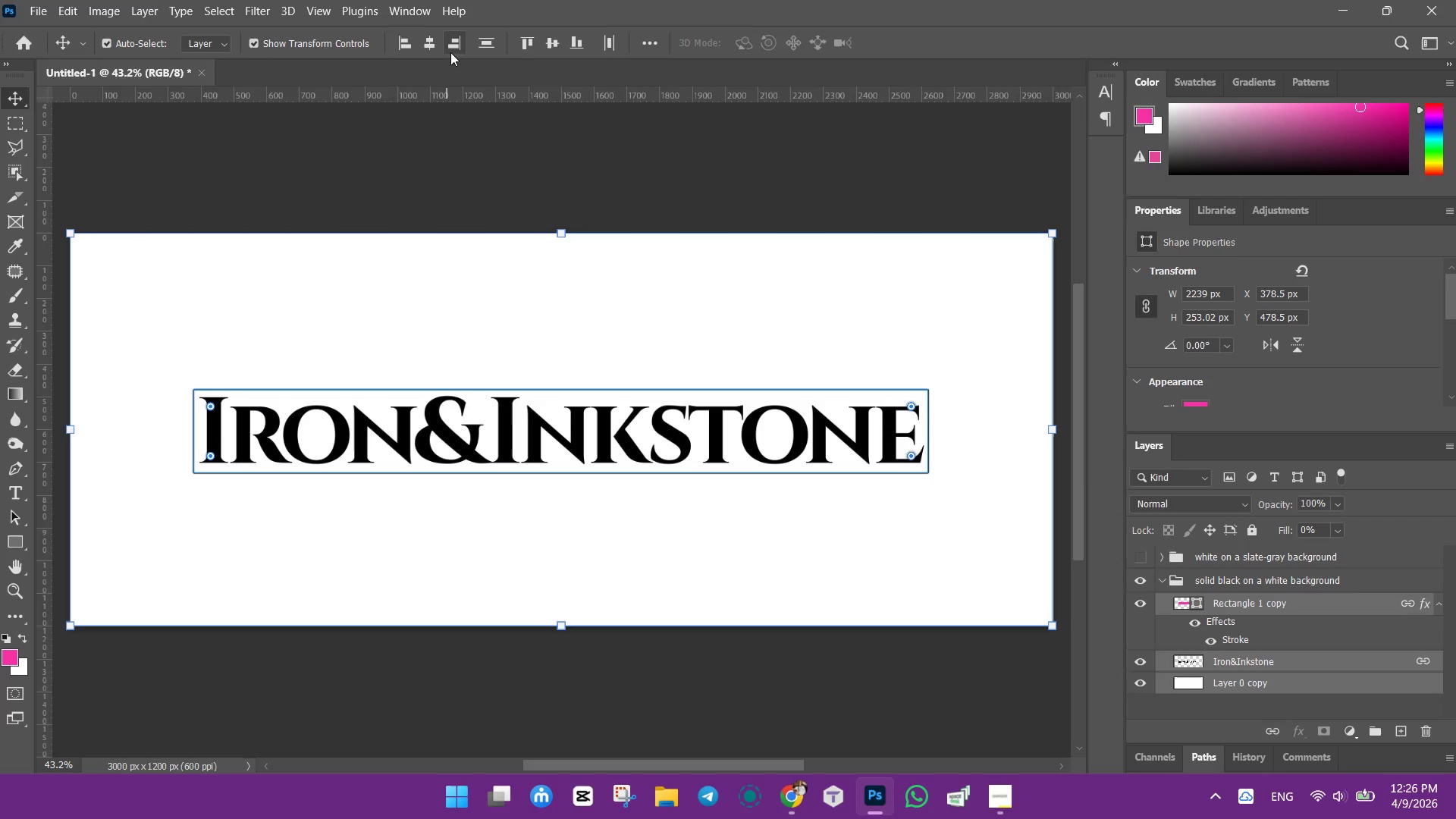 
left_click([431, 36])
 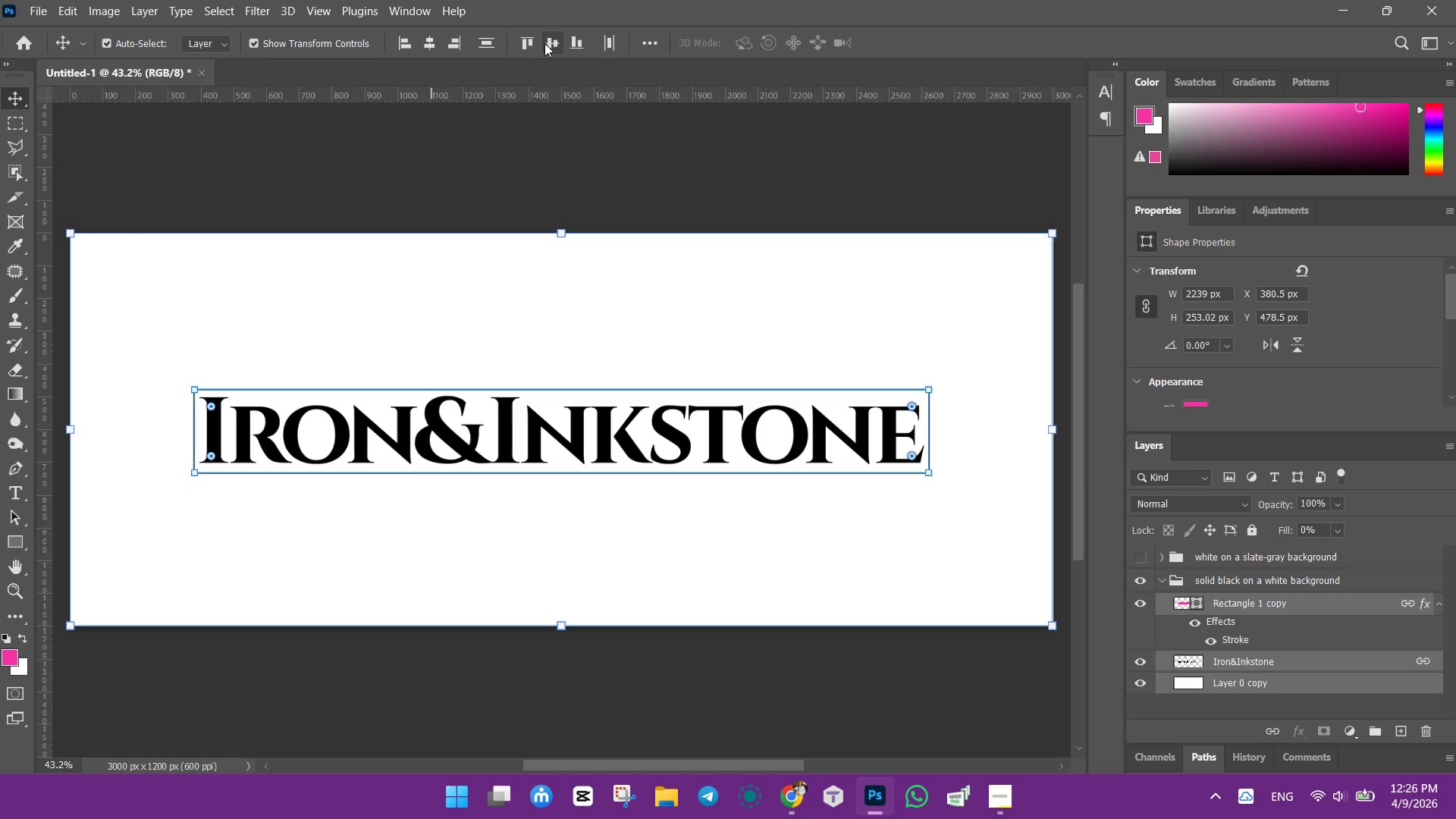 
left_click([548, 42])
 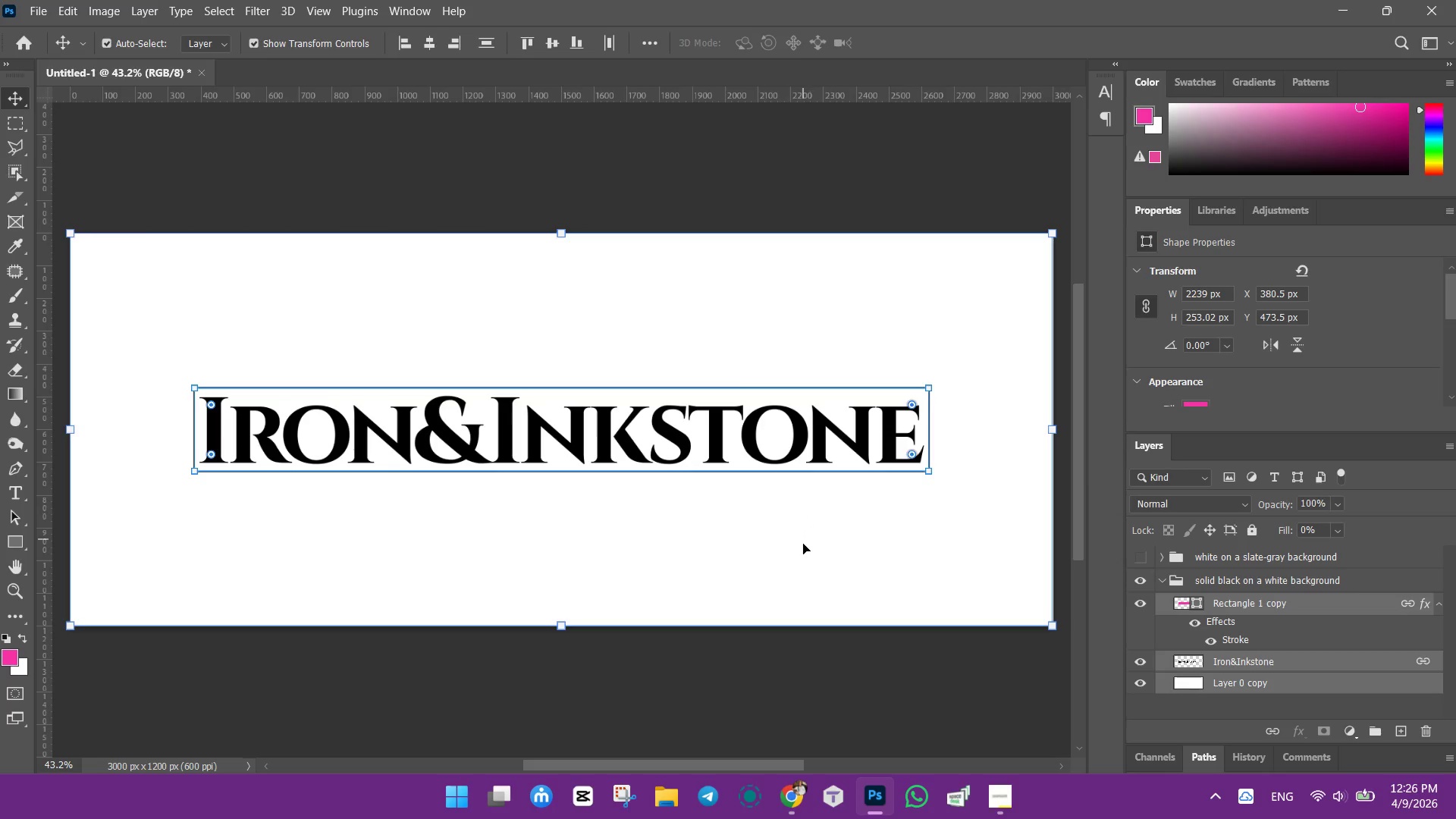 
left_click([805, 558])
 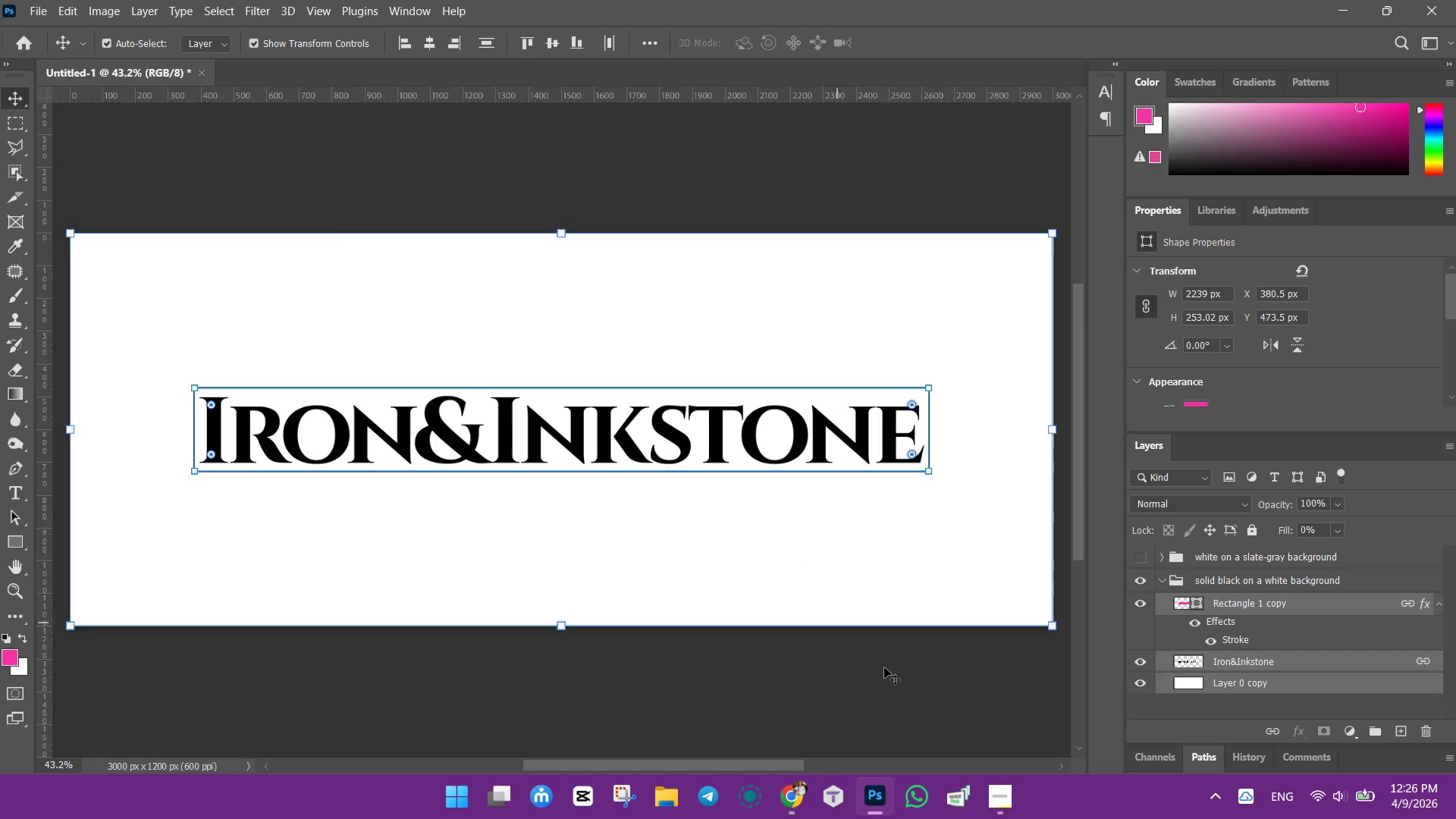 
left_click([908, 691])
 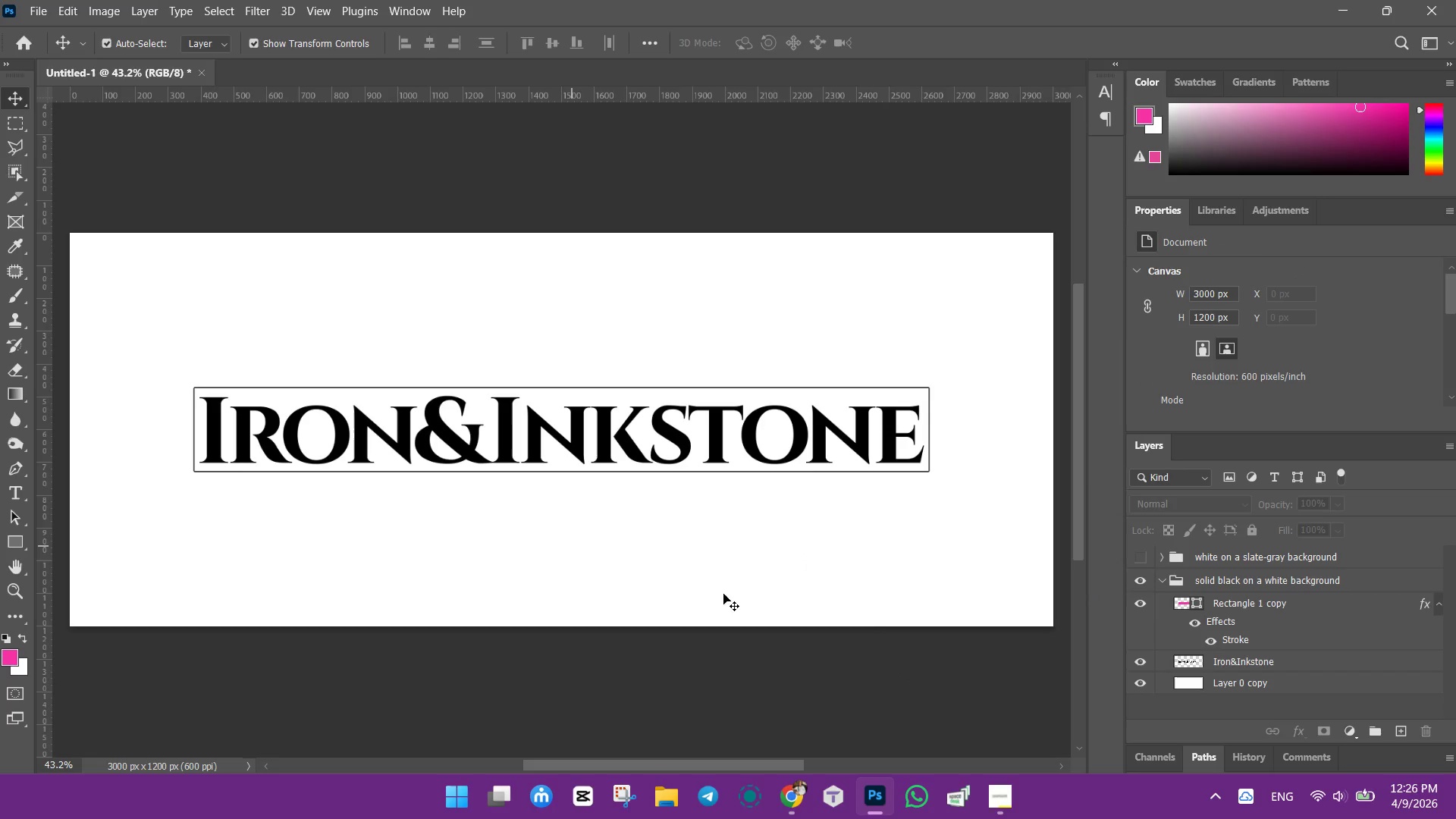 
hold_key(key=AltLeft, duration=0.52)
scroll: coordinate [849, 582], scroll_direction: down, amount: 1.0
 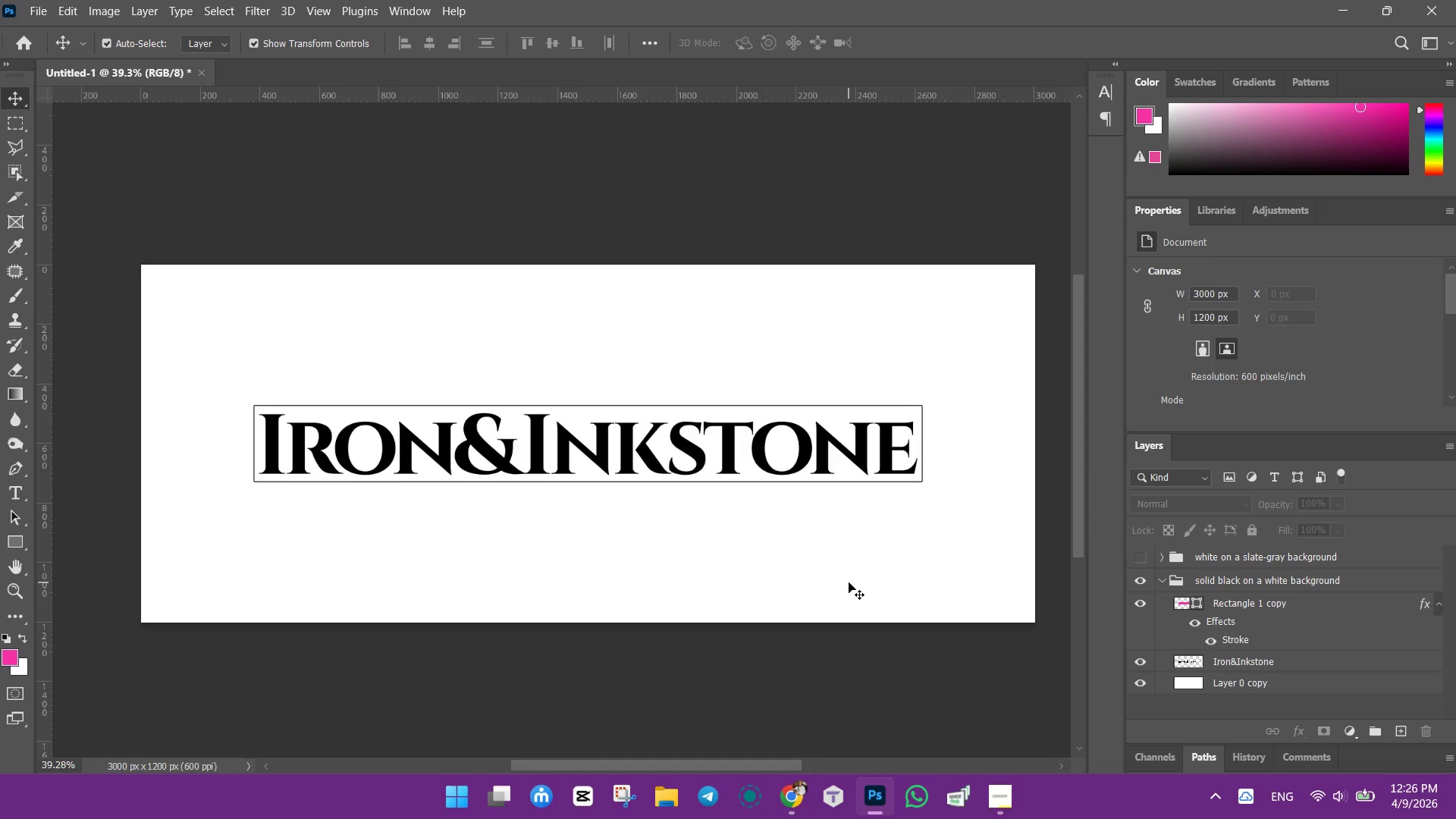 
key(Alt+AltLeft)
 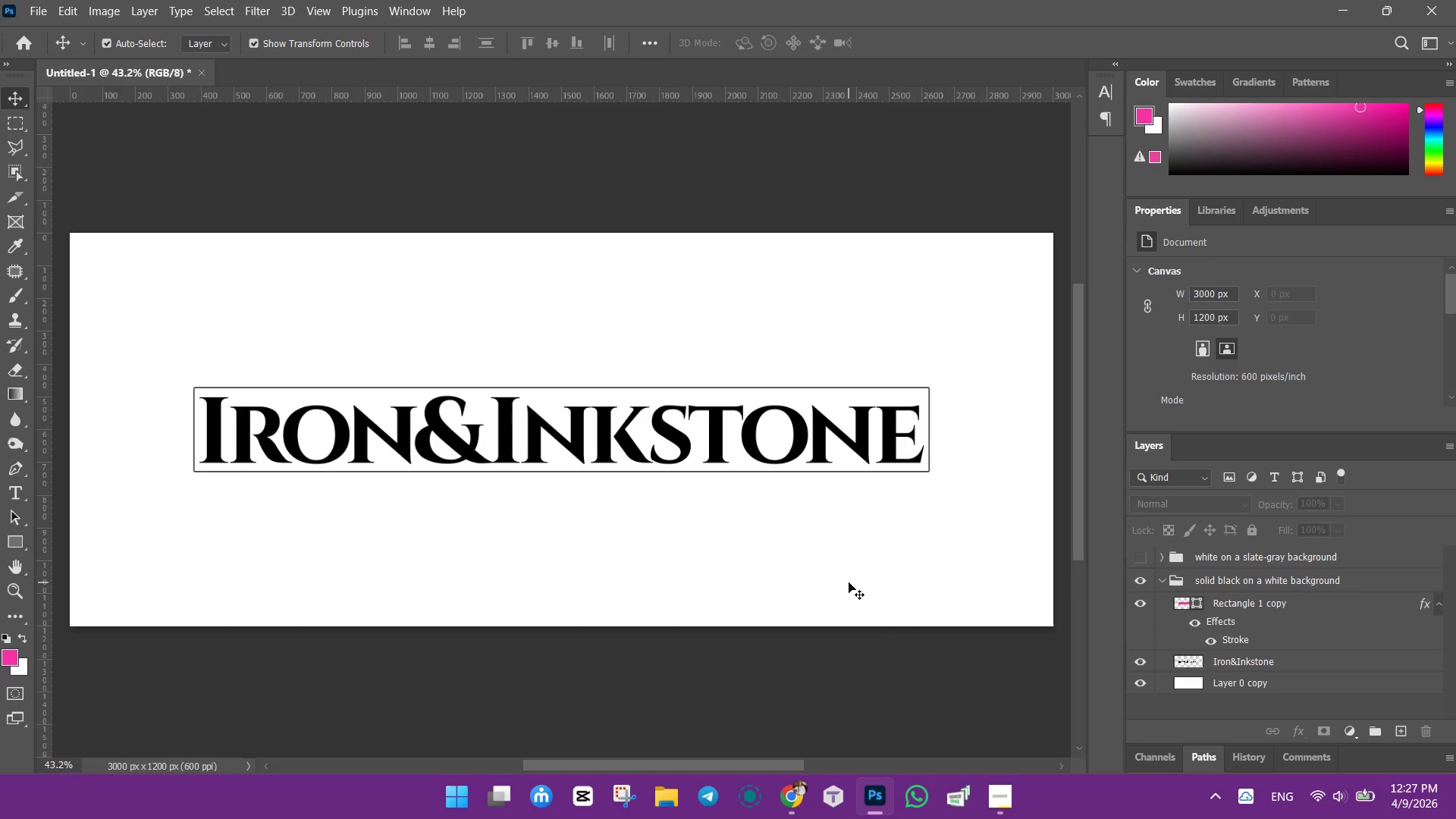 
scroll: coordinate [849, 582], scroll_direction: up, amount: 1.0
 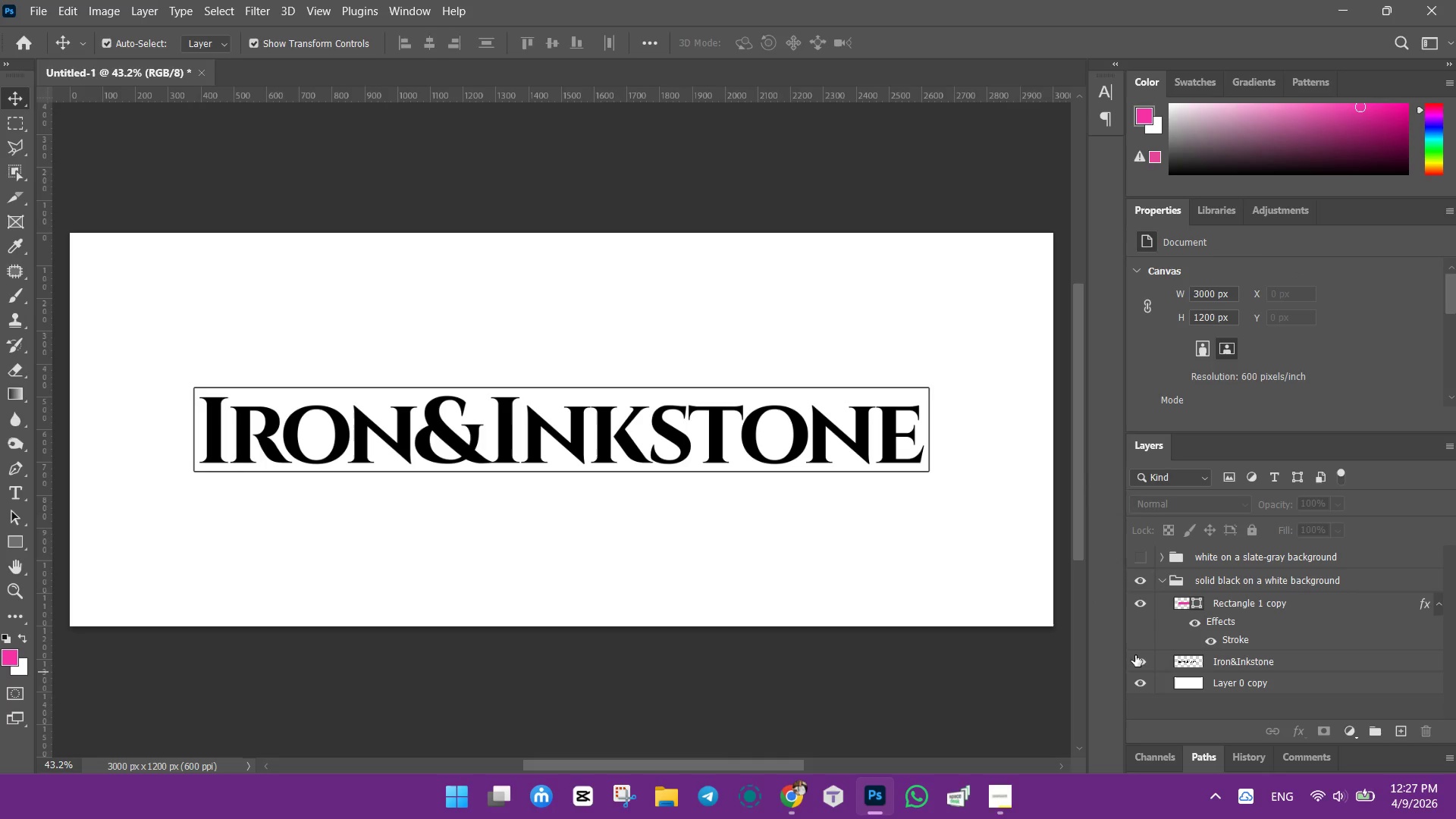 
left_click([1160, 579])
 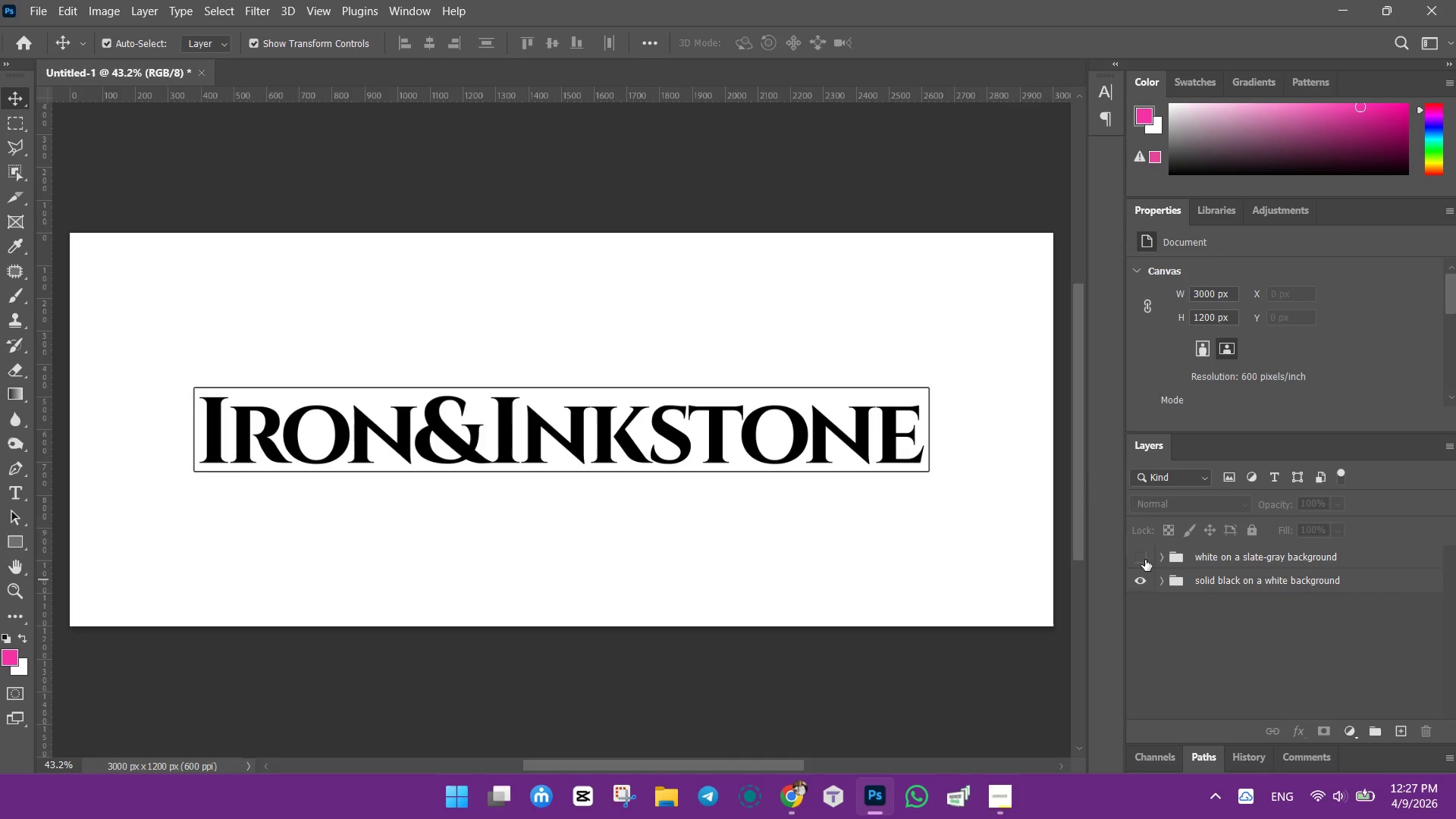 
left_click([1142, 557])
 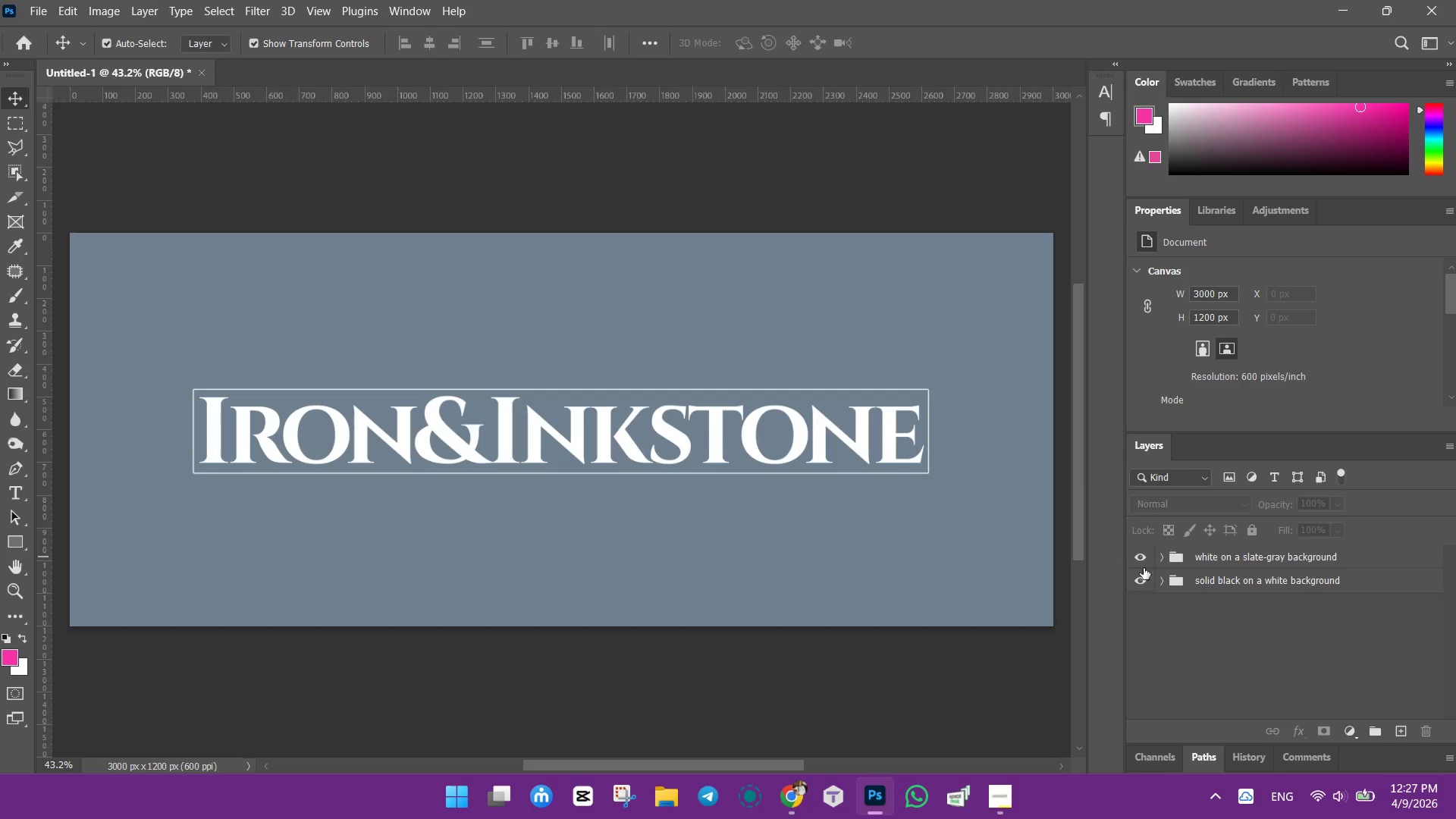 
left_click([1142, 579])
 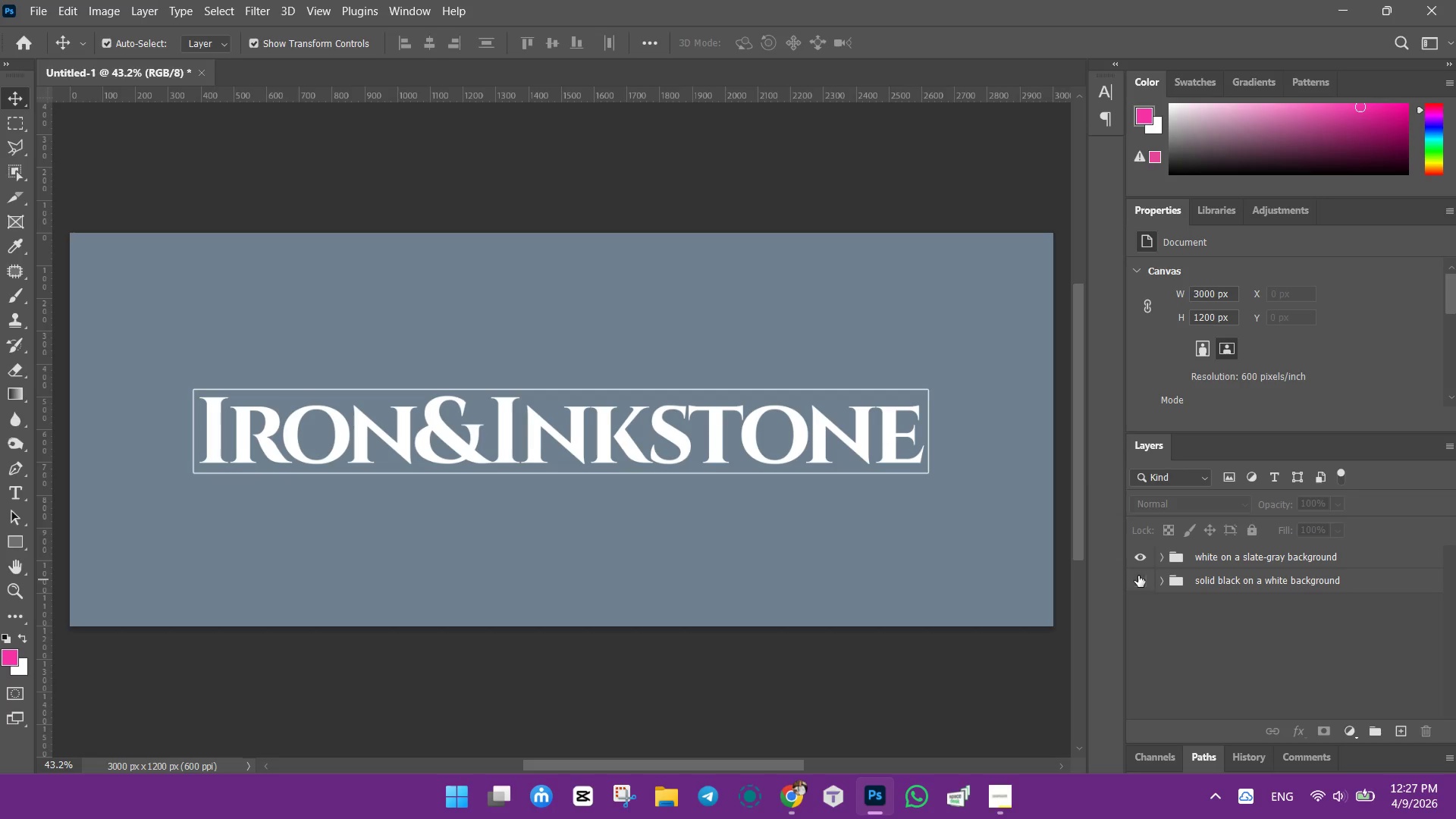 
left_click([1140, 558])
 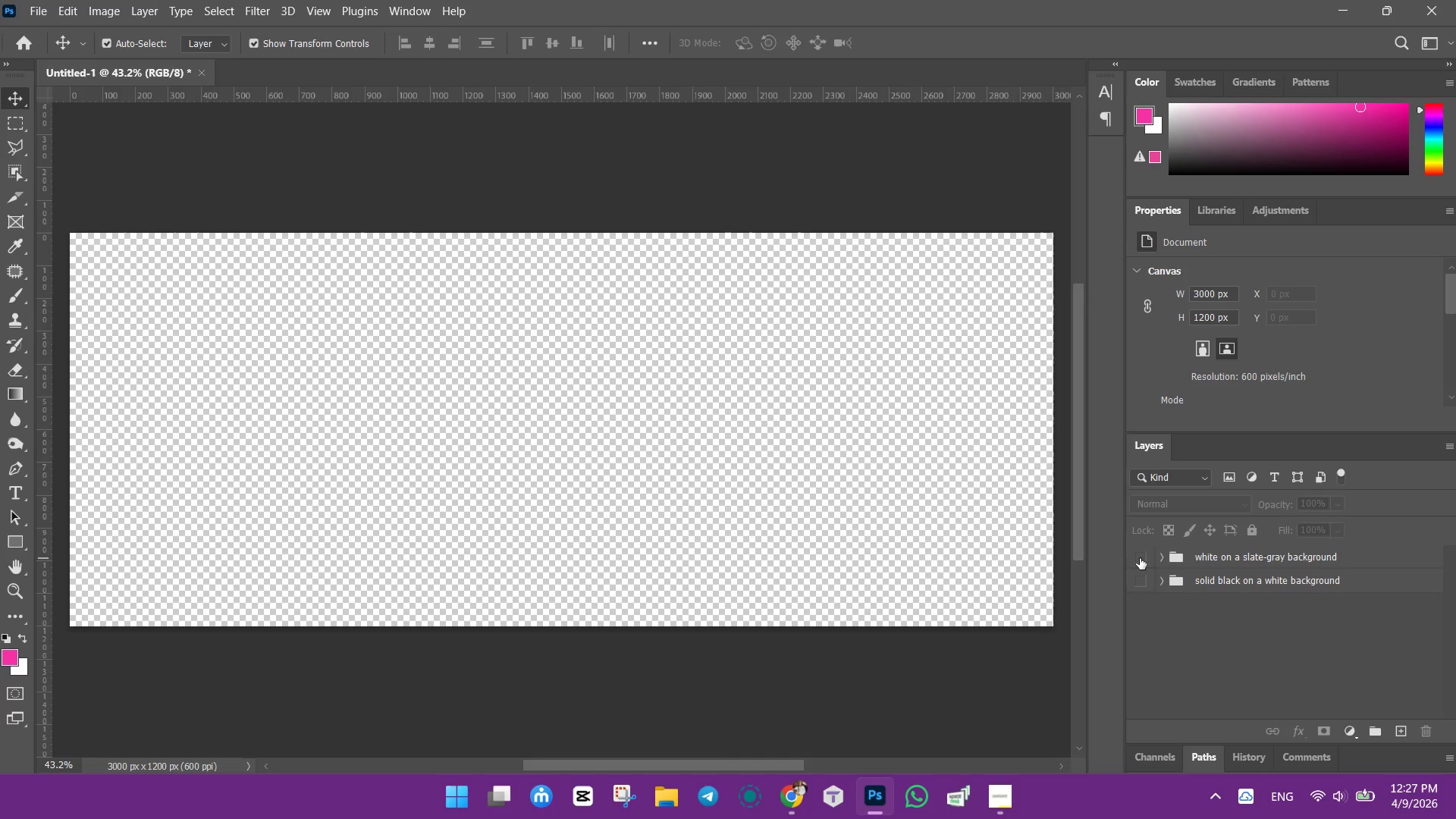 
left_click([1140, 558])
 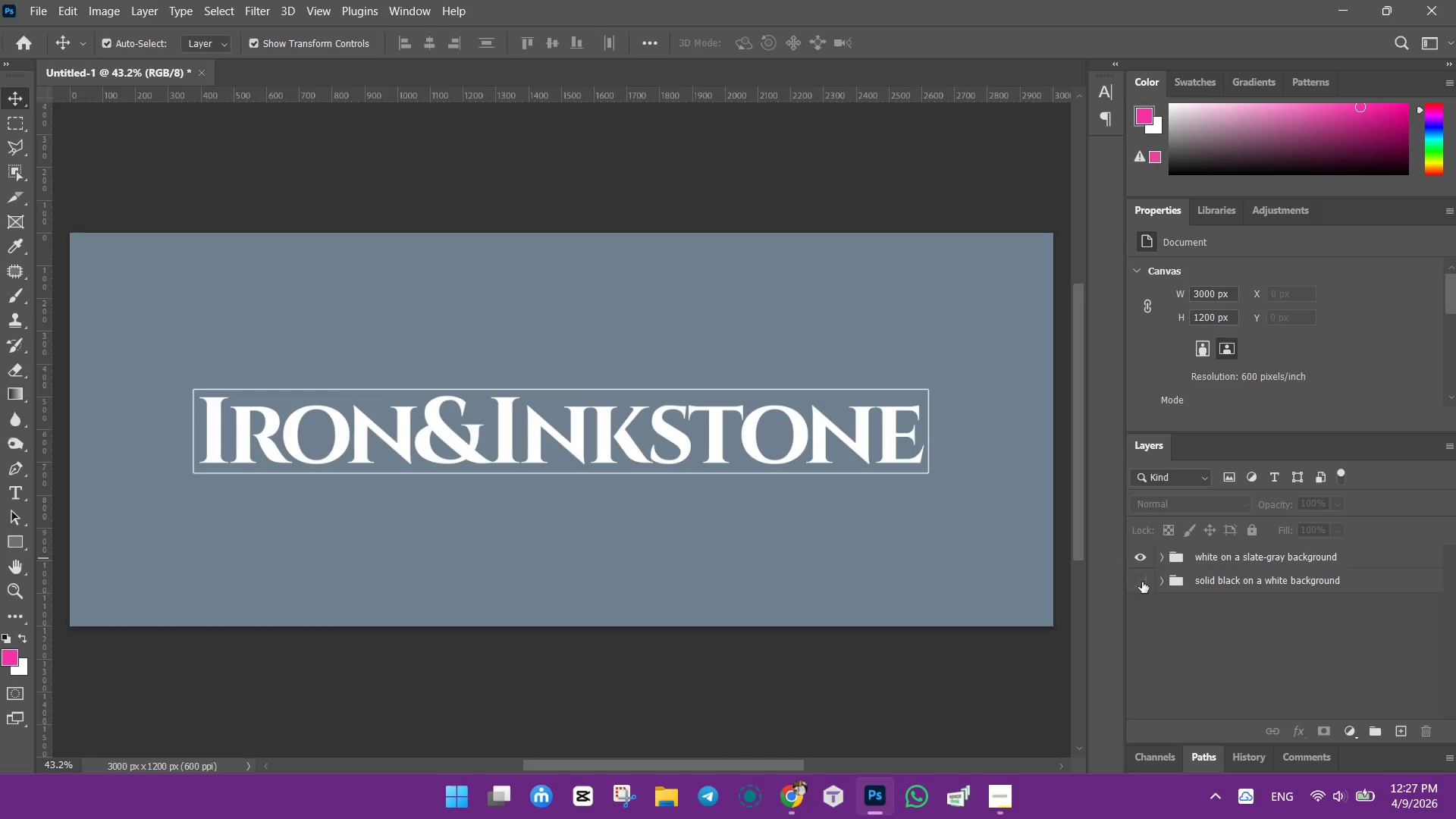 
left_click([1142, 582])
 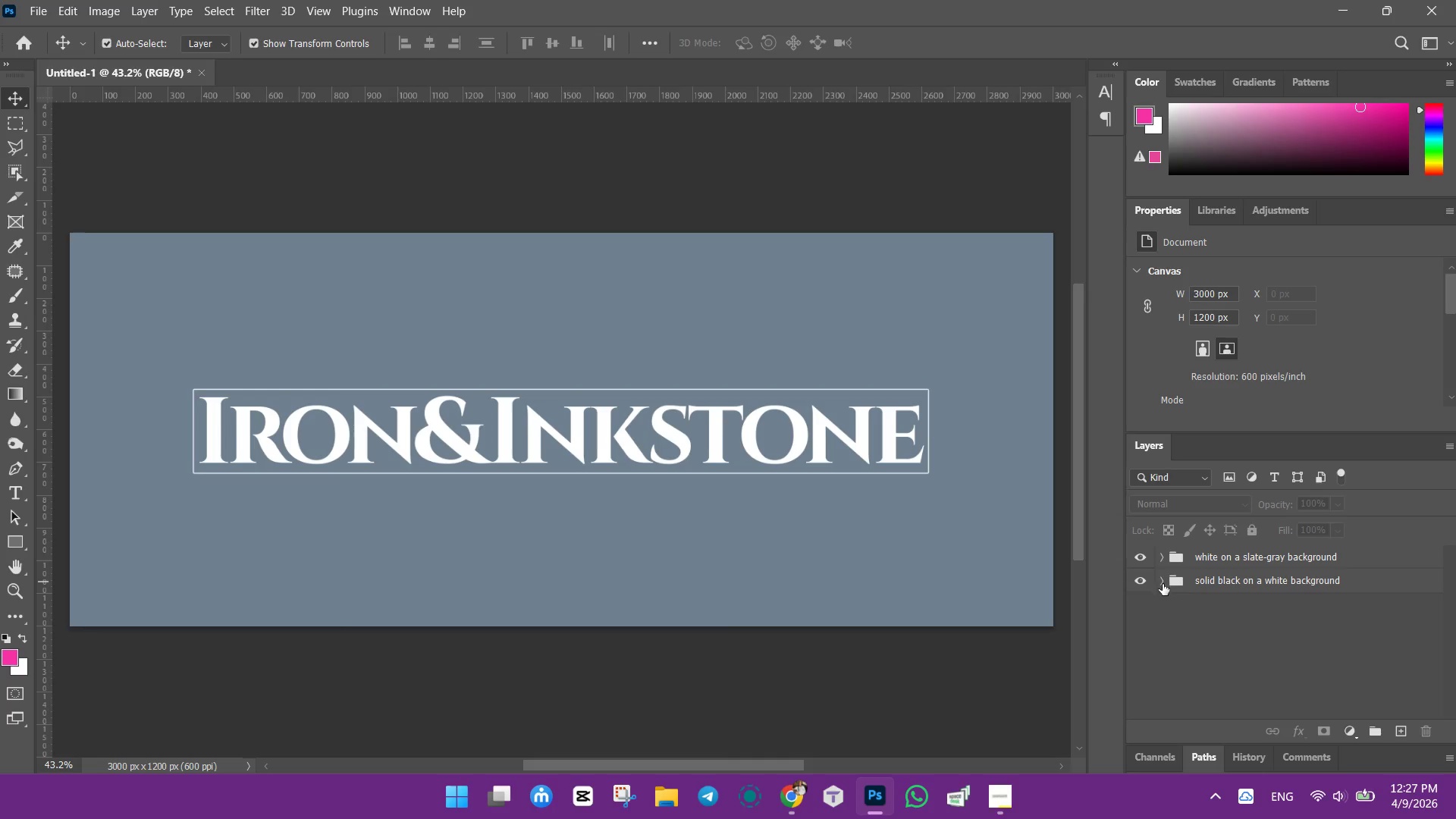 
left_click([1163, 584])
 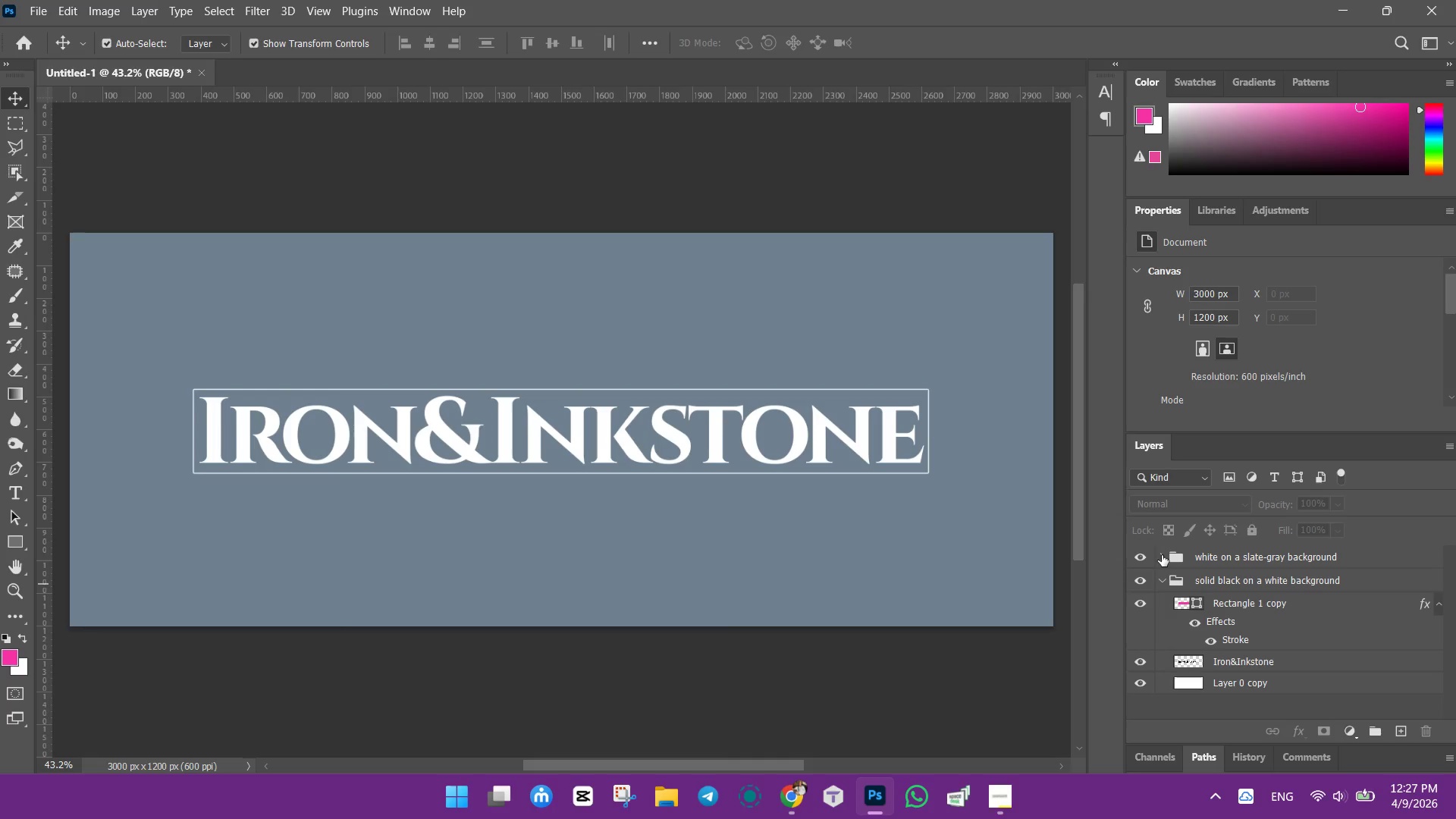 
left_click([1162, 555])
 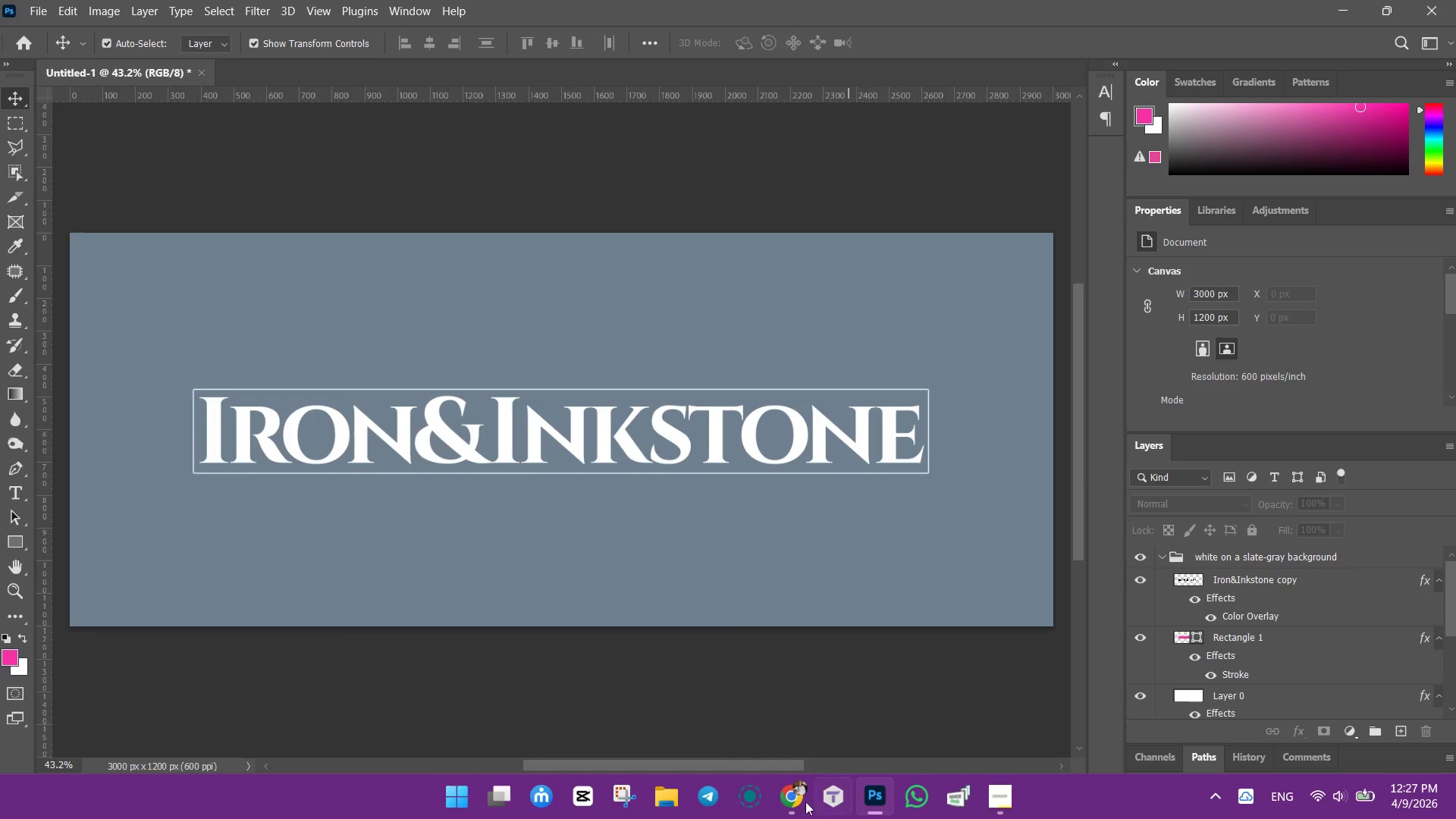 
left_click([793, 787])
 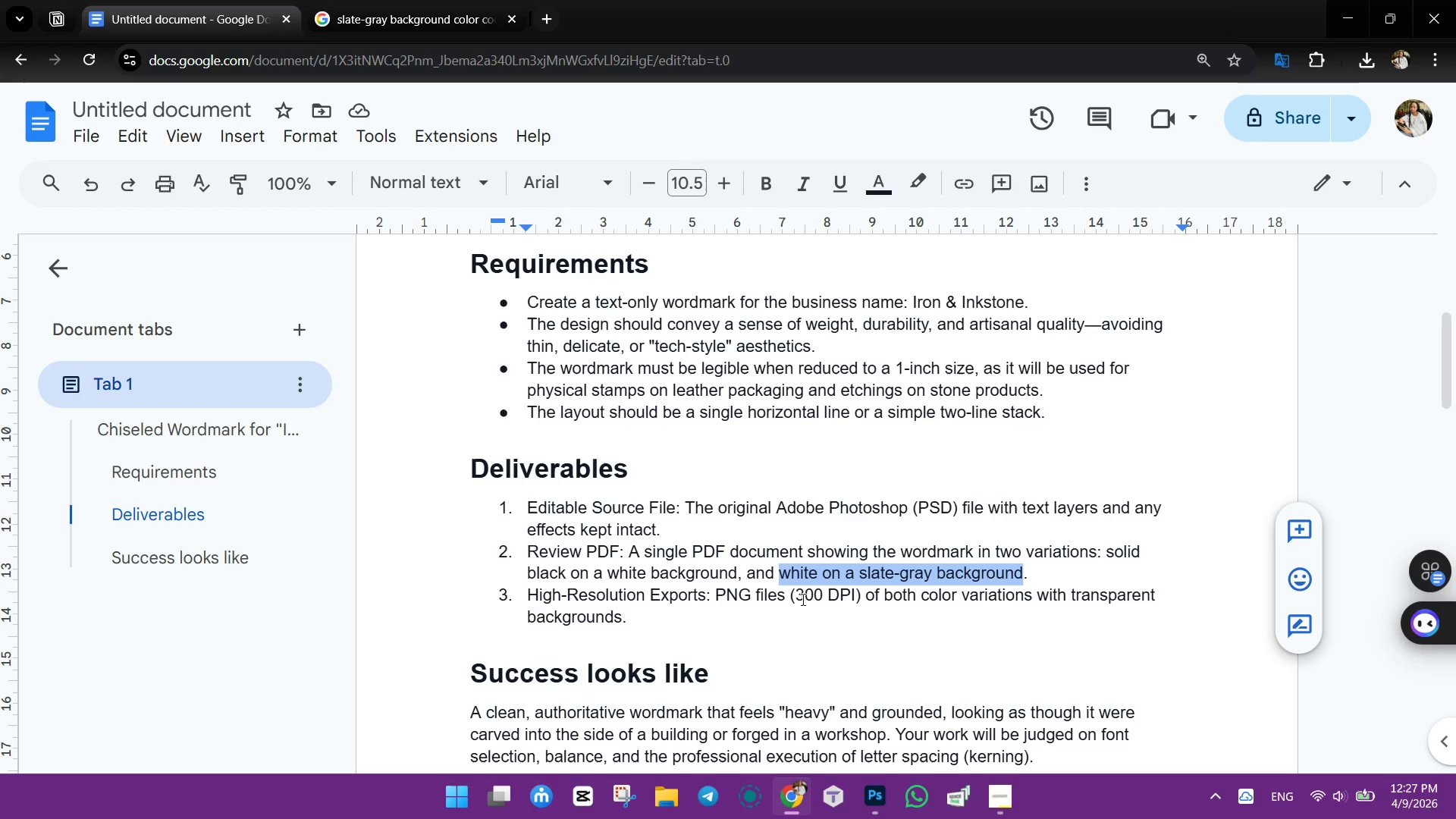 
wait(11.19)
 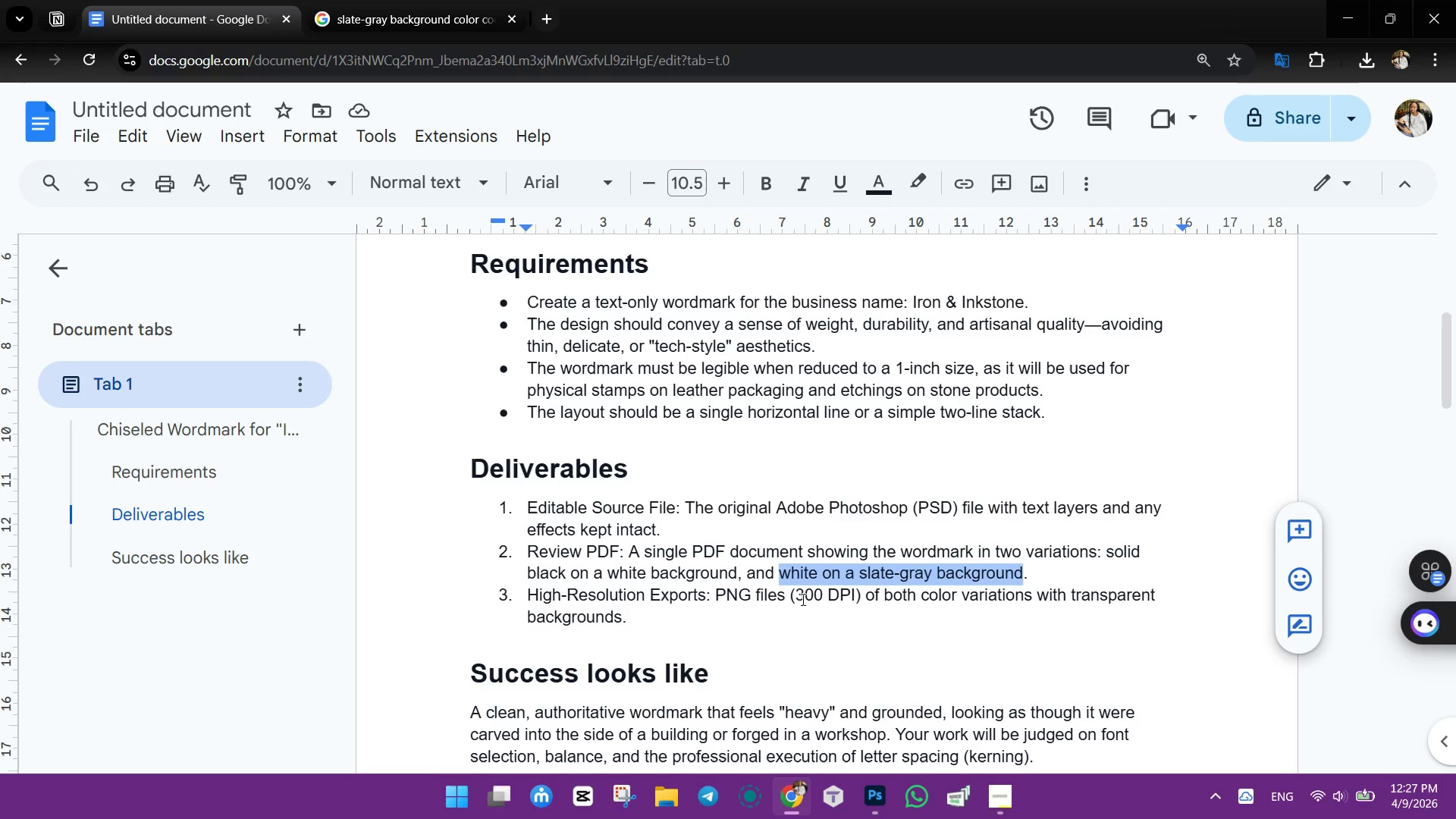 
left_click([866, 801])
 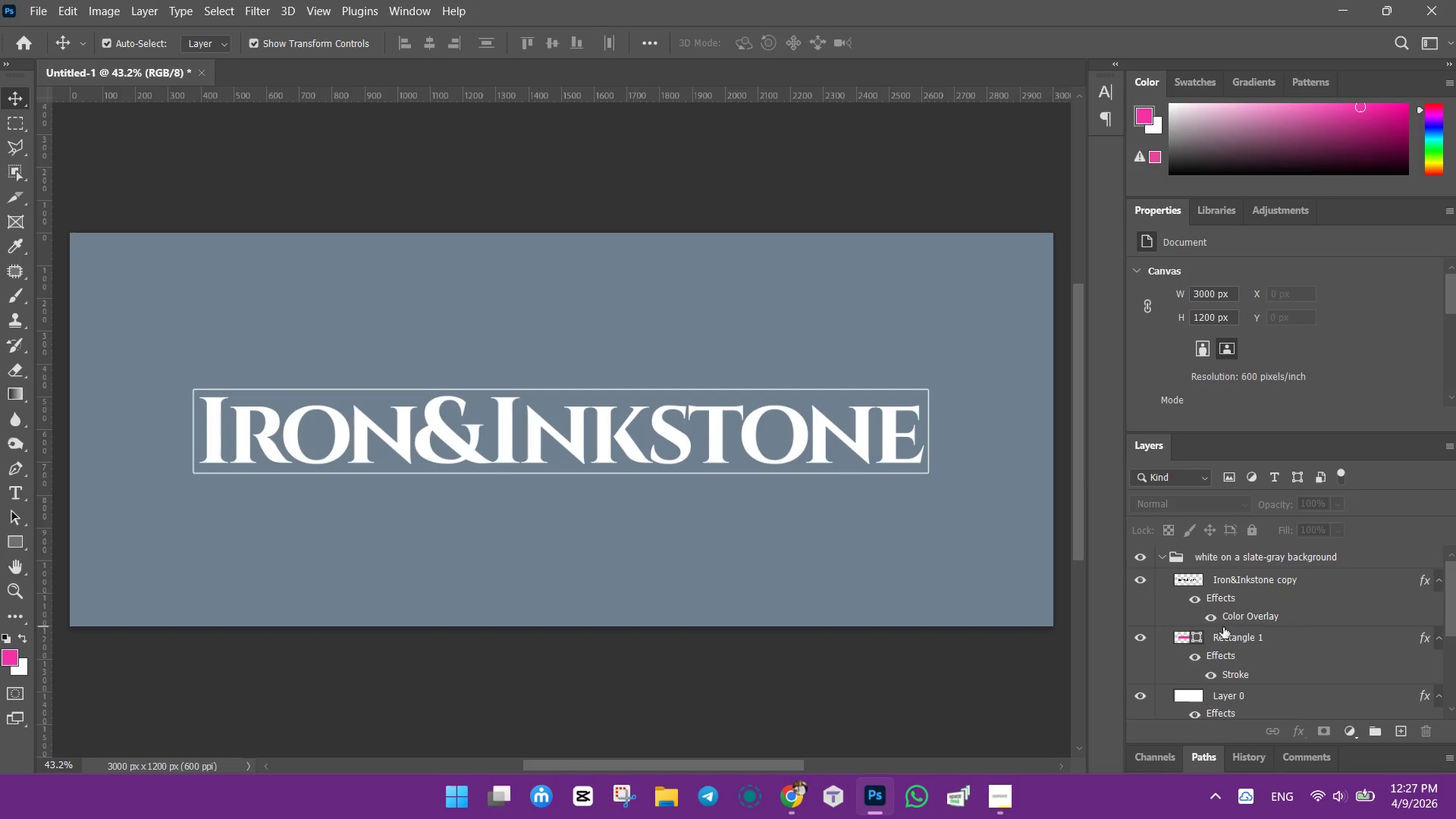 
scroll: coordinate [1216, 627], scroll_direction: up, amount: 2.0
 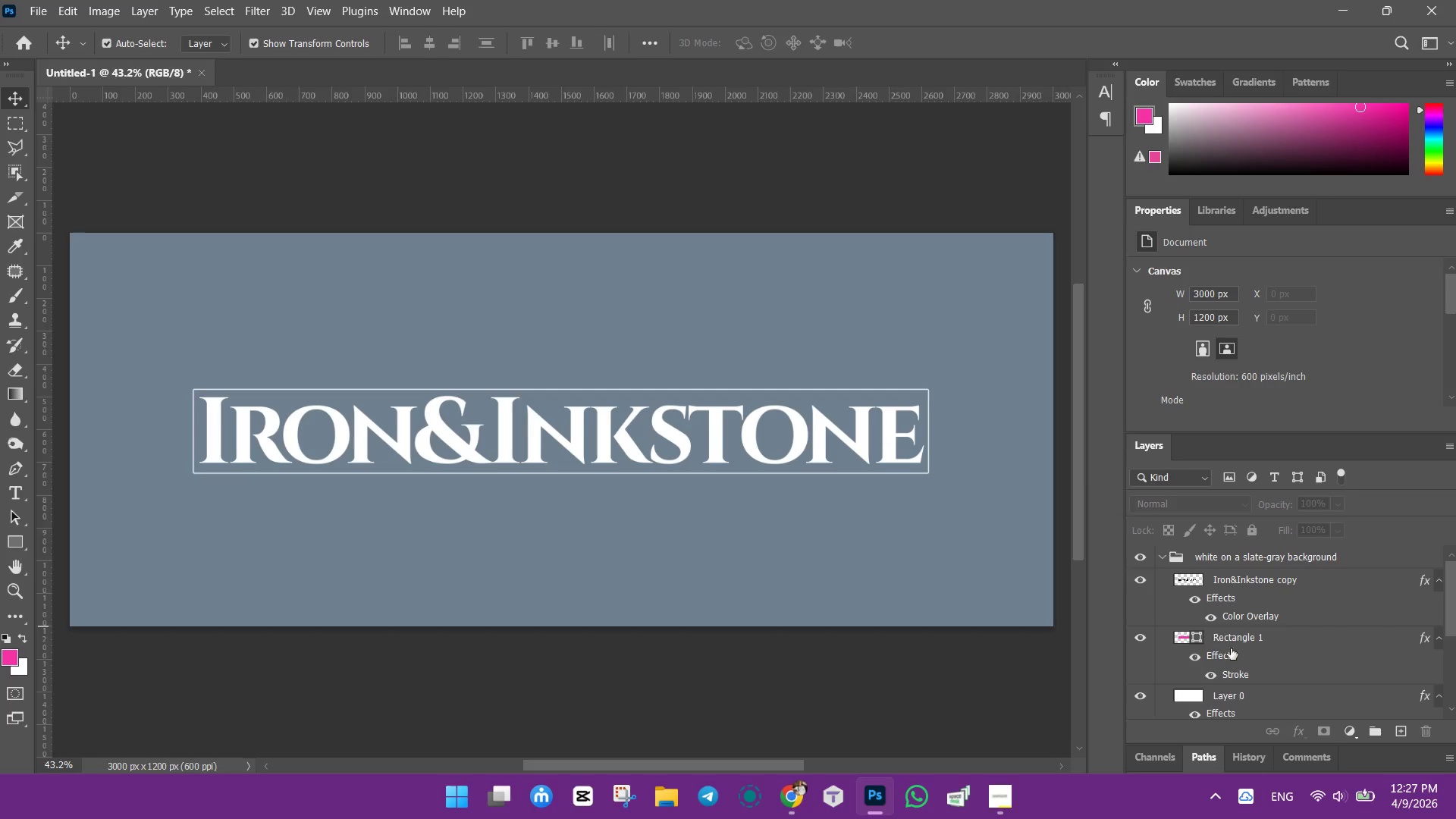 
scroll: coordinate [1231, 648], scroll_direction: down, amount: 1.0
 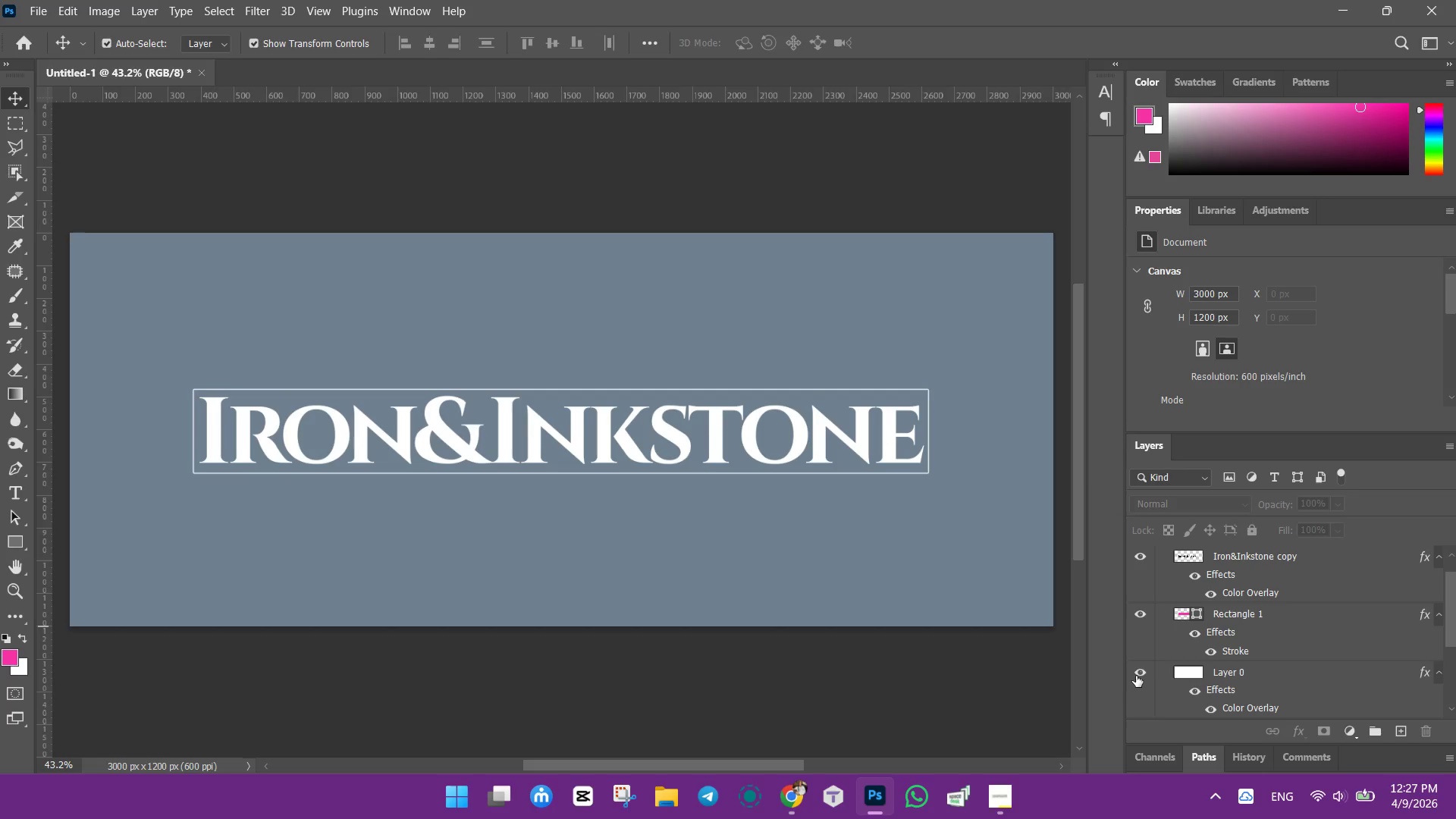 
left_click([1138, 673])
 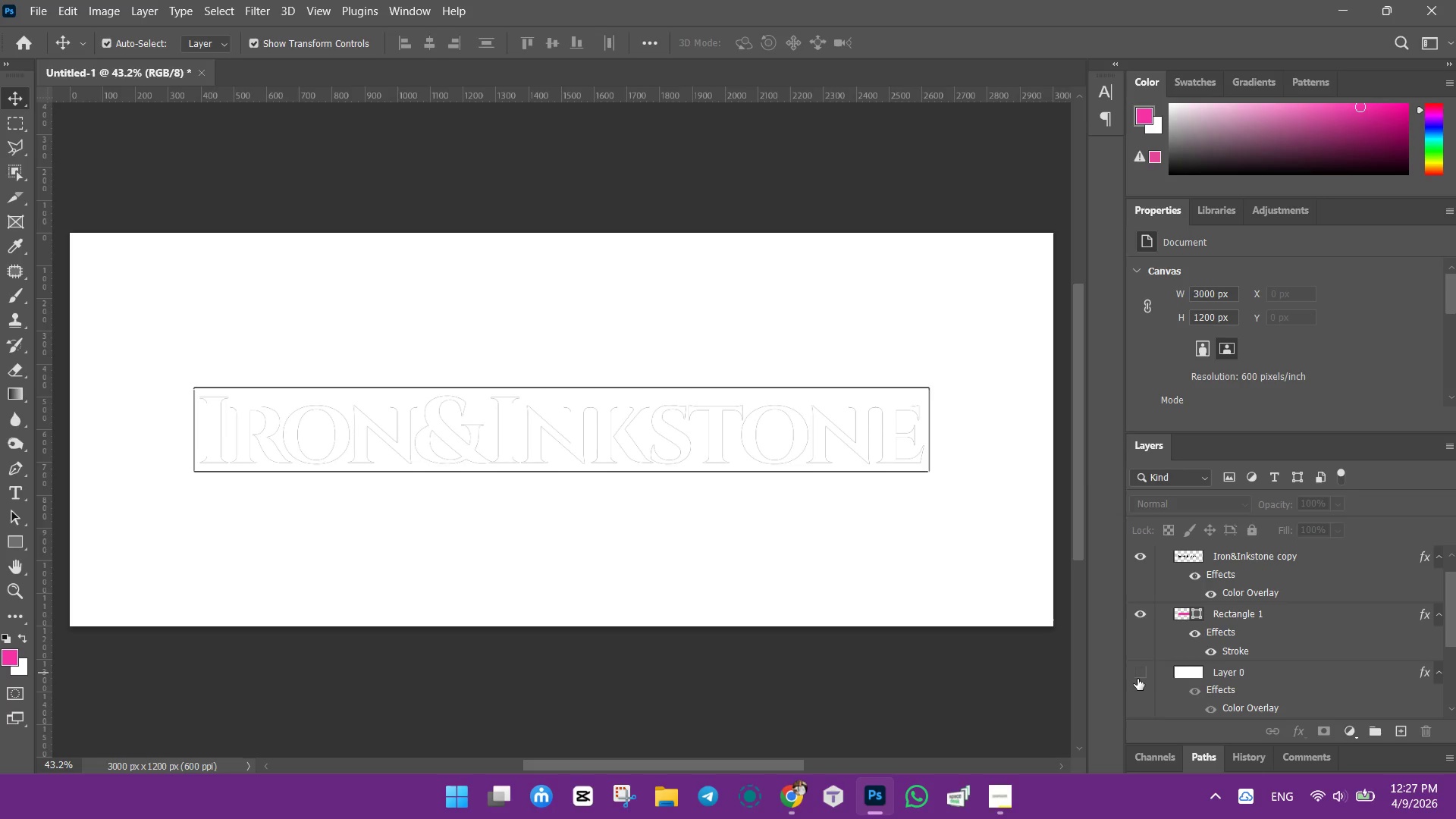 
scroll: coordinate [1263, 654], scroll_direction: down, amount: 6.0
 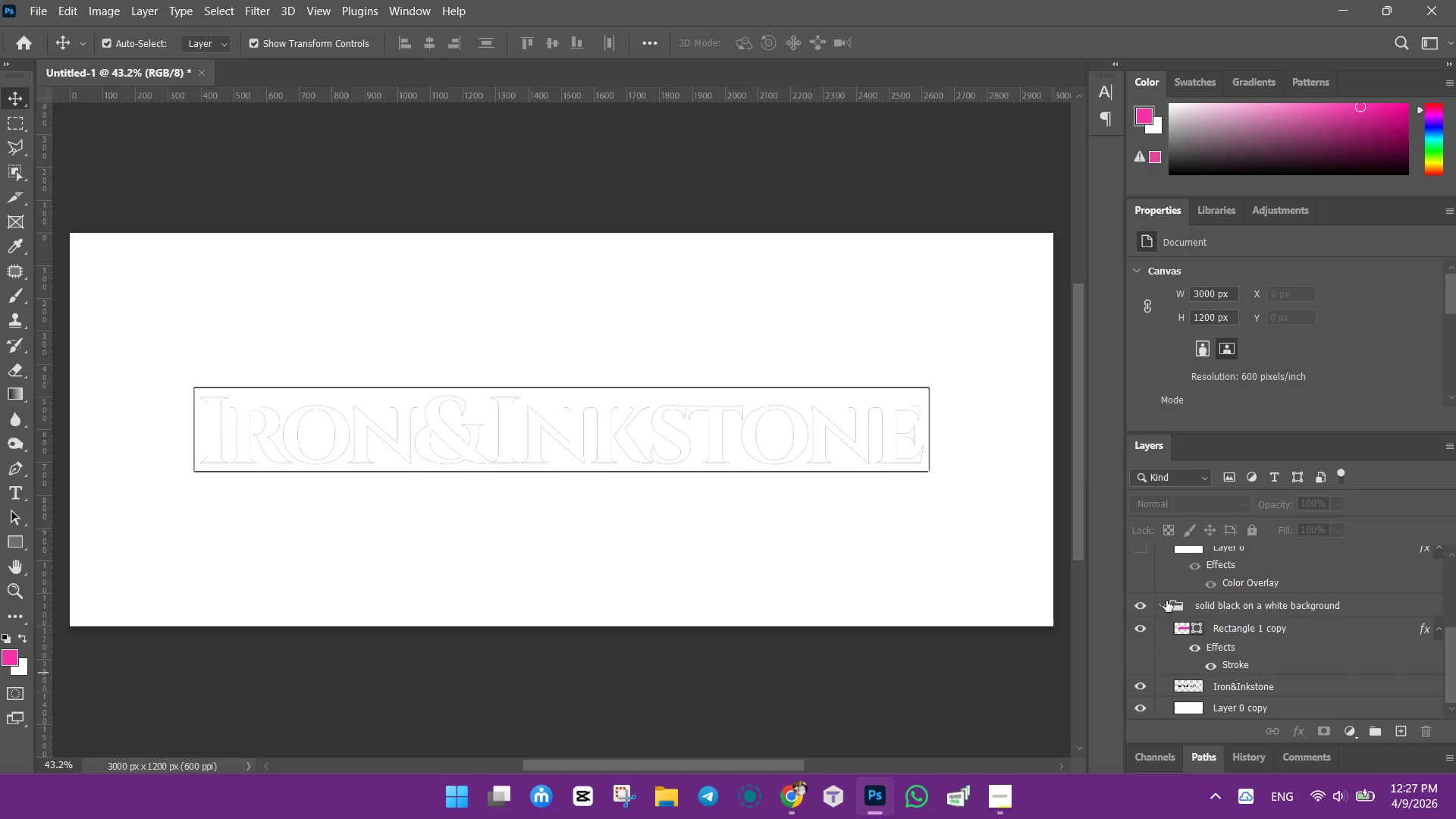 
left_click([1166, 601])
 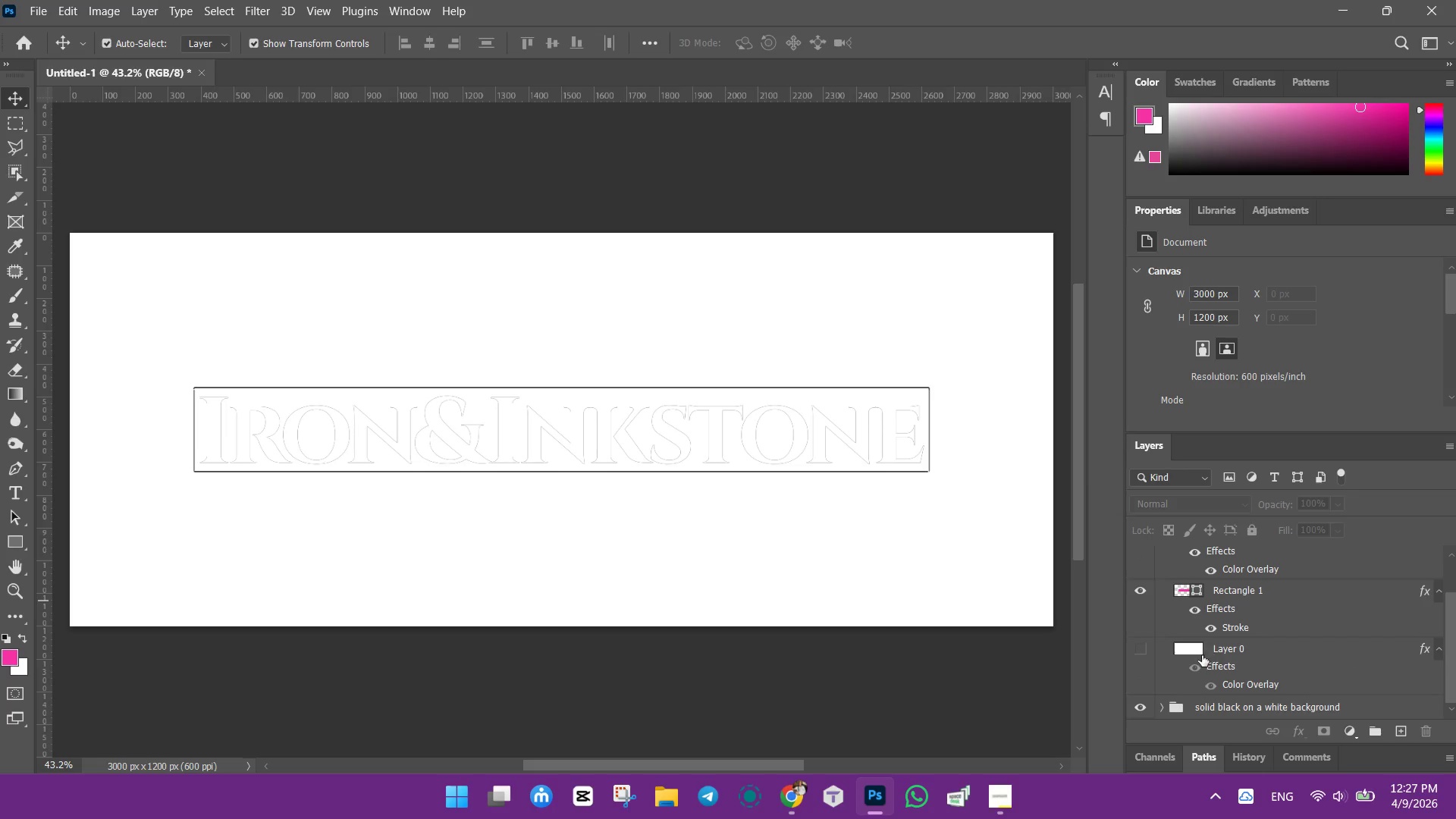 
scroll: coordinate [1244, 649], scroll_direction: down, amount: 2.0
 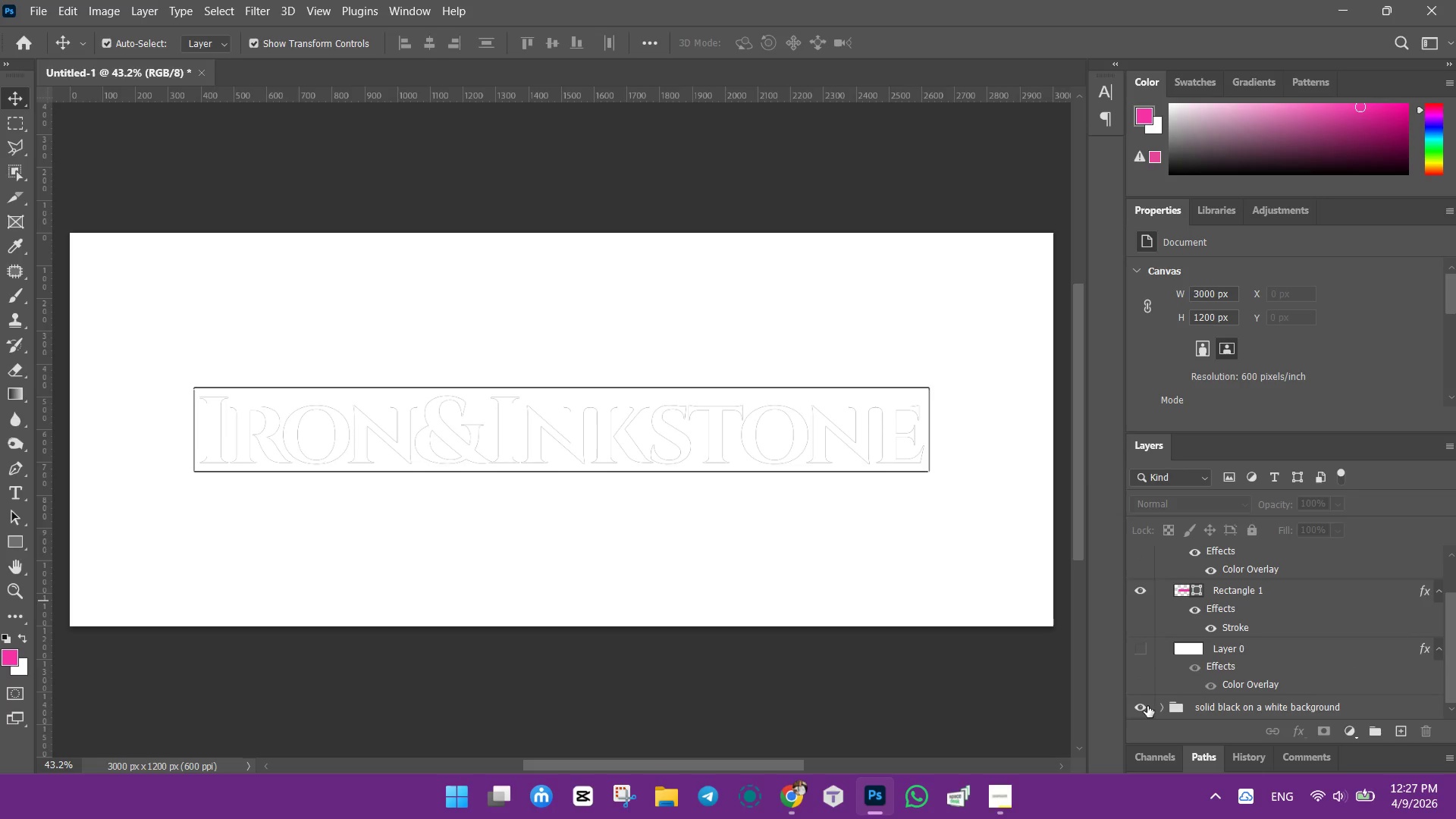 
left_click([1144, 707])
 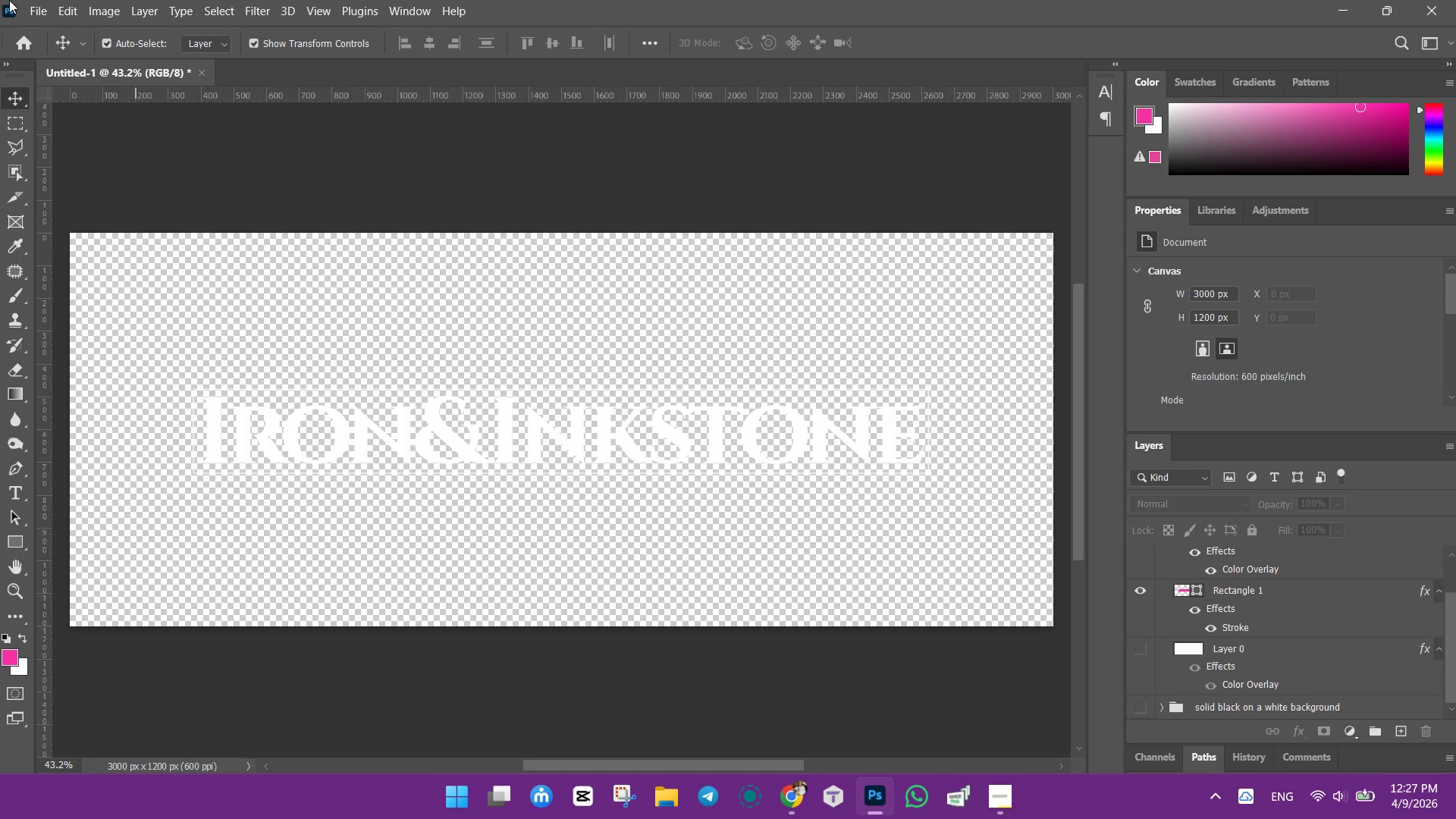 
left_click([39, 5])
 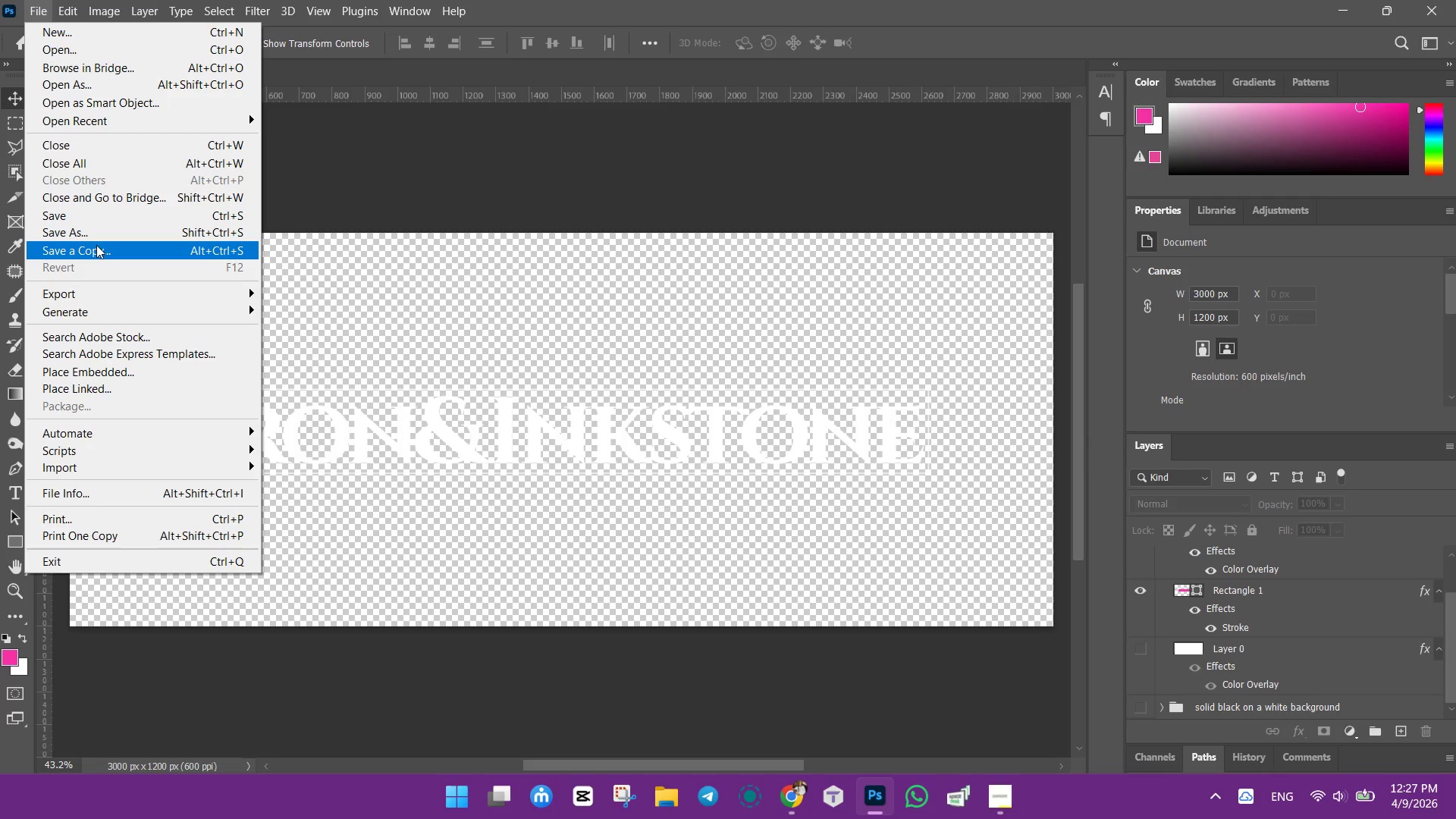 
left_click([96, 245])
 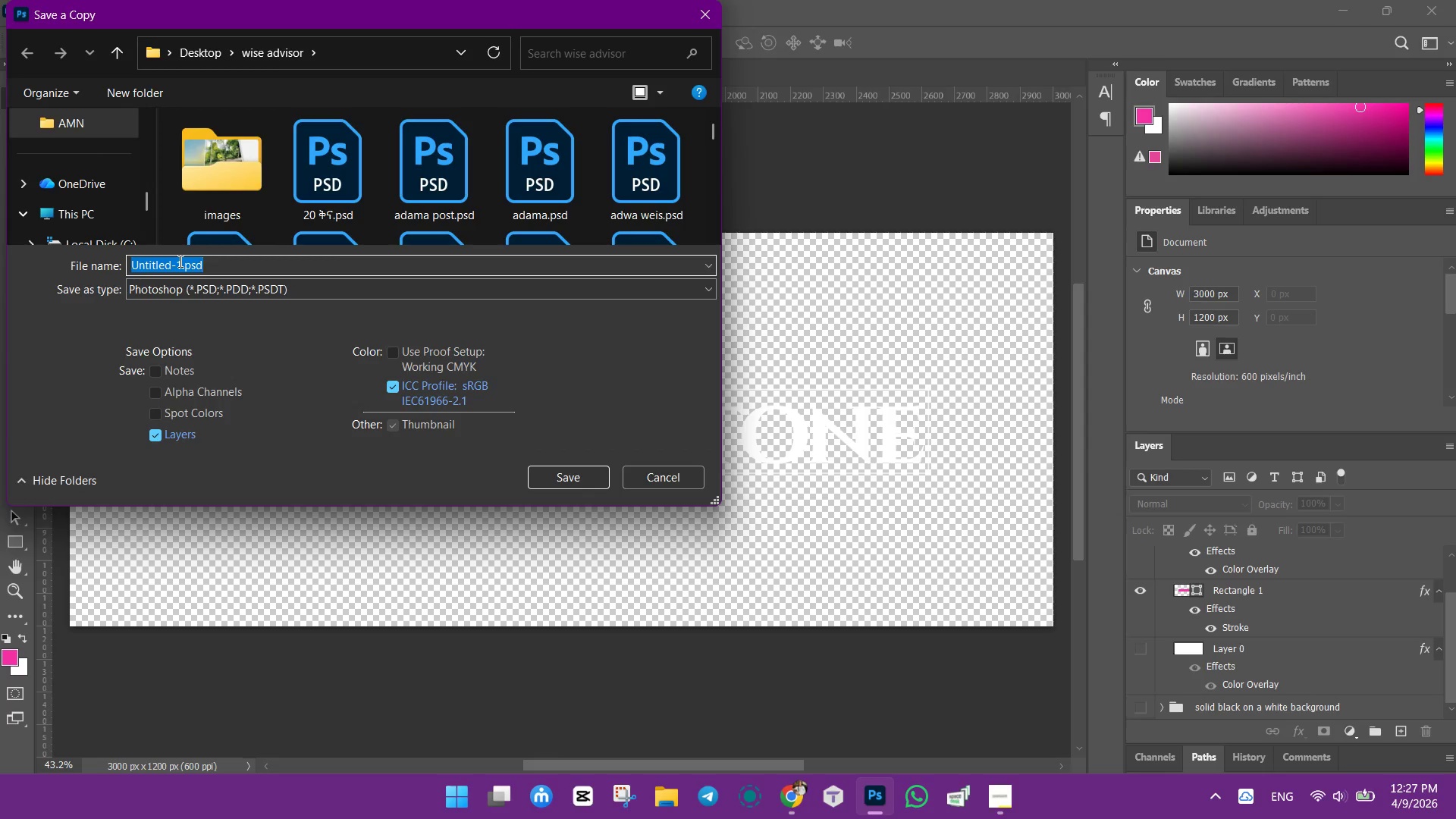 
type(white )
 